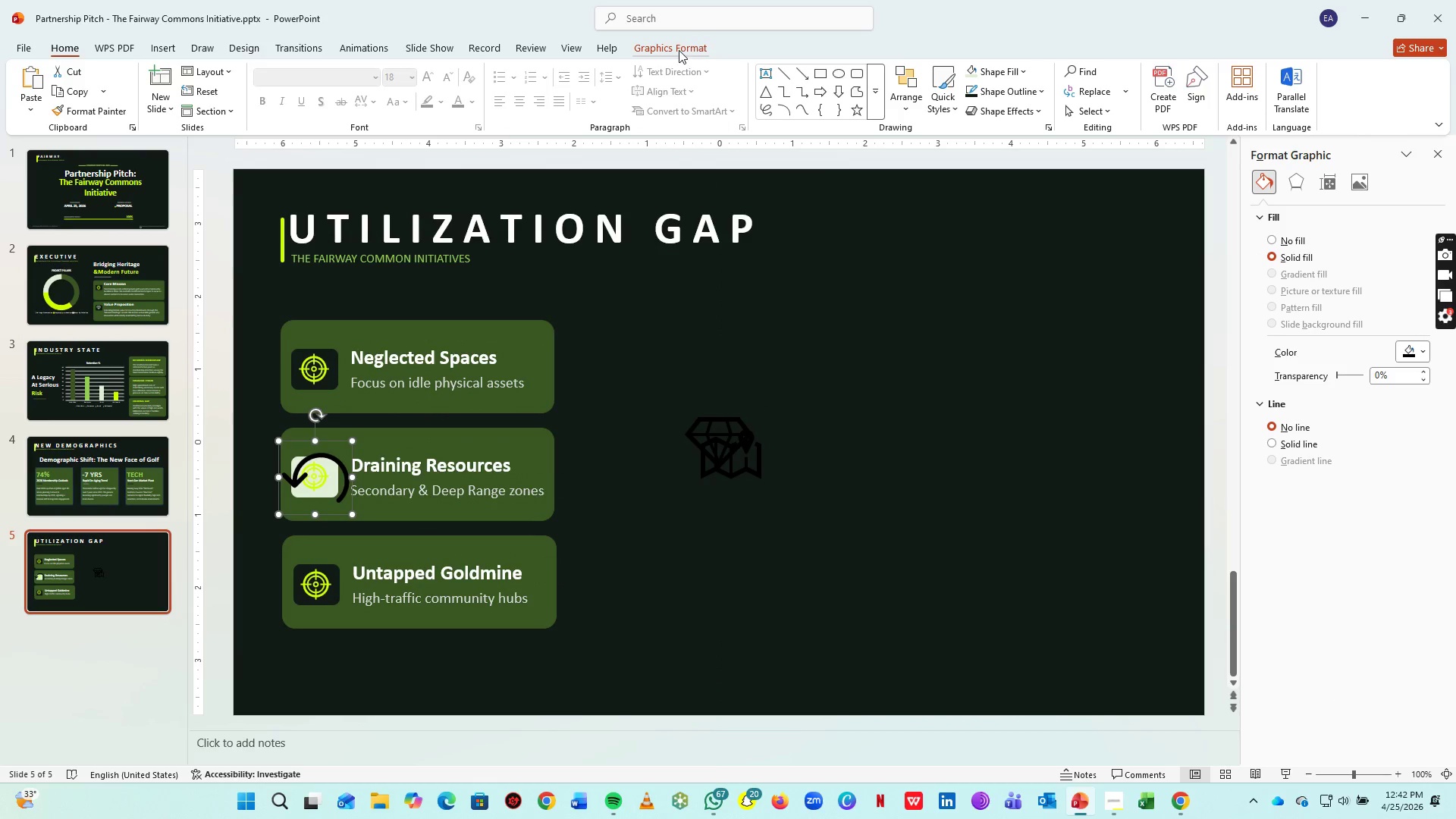 
left_click_drag(start_coordinate=[679, 50], to_coordinate=[496, 93])
 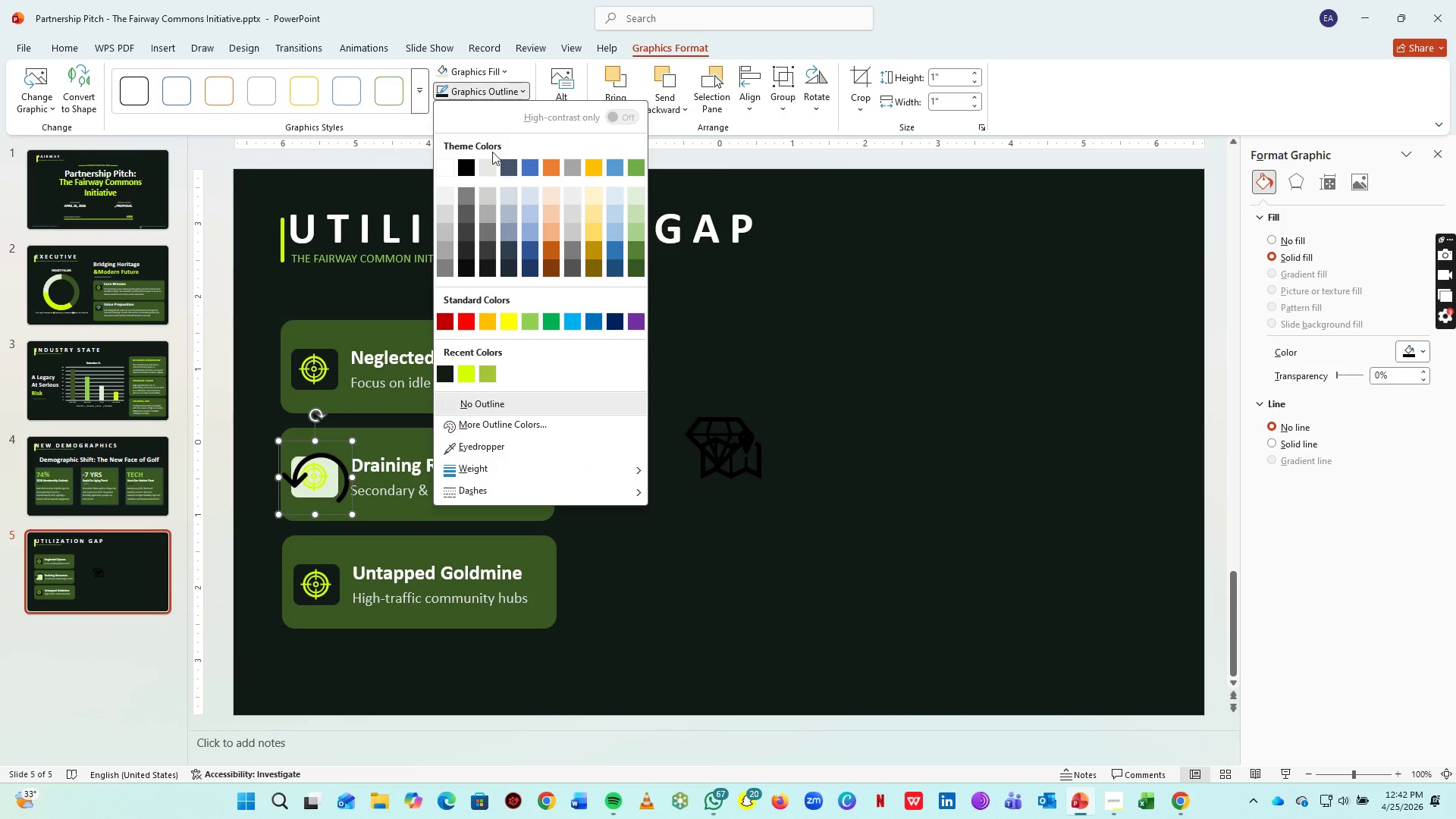 
left_click([496, 93])
 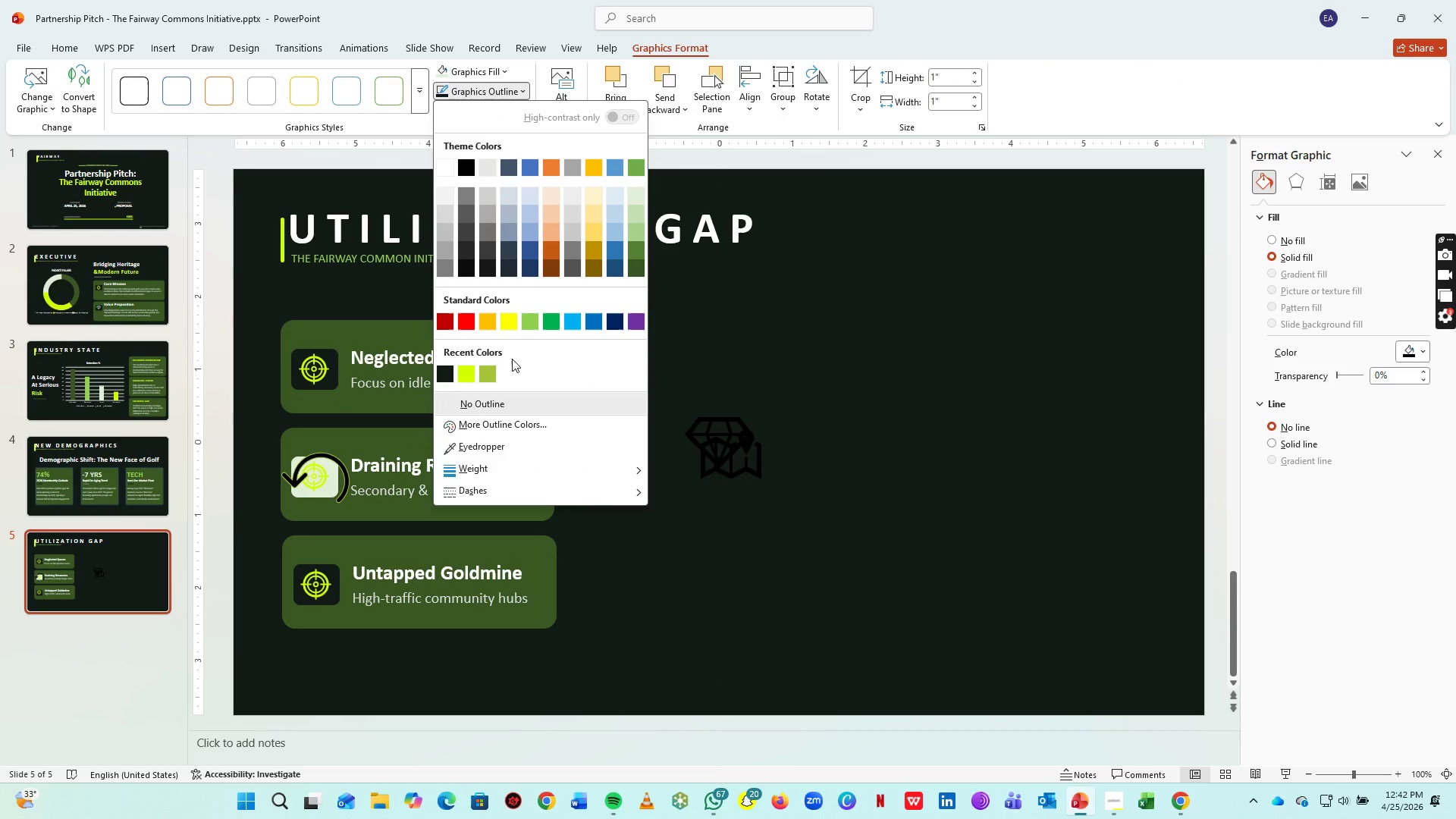 
left_click([451, 372])
 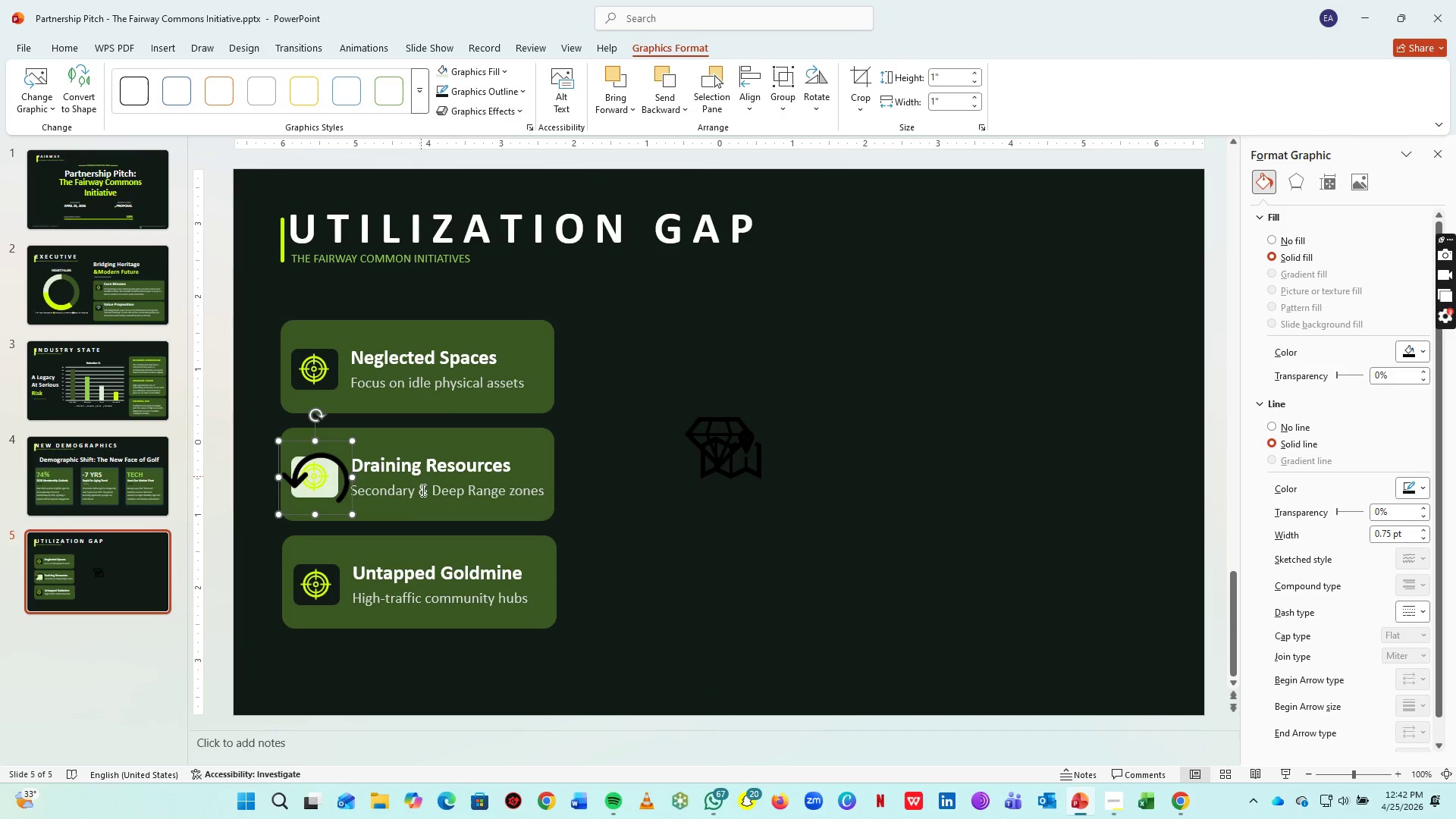 
hold_key(key=ControlLeft, duration=0.8)
scroll: coordinate [357, 511], scroll_direction: up, amount: 7.0
 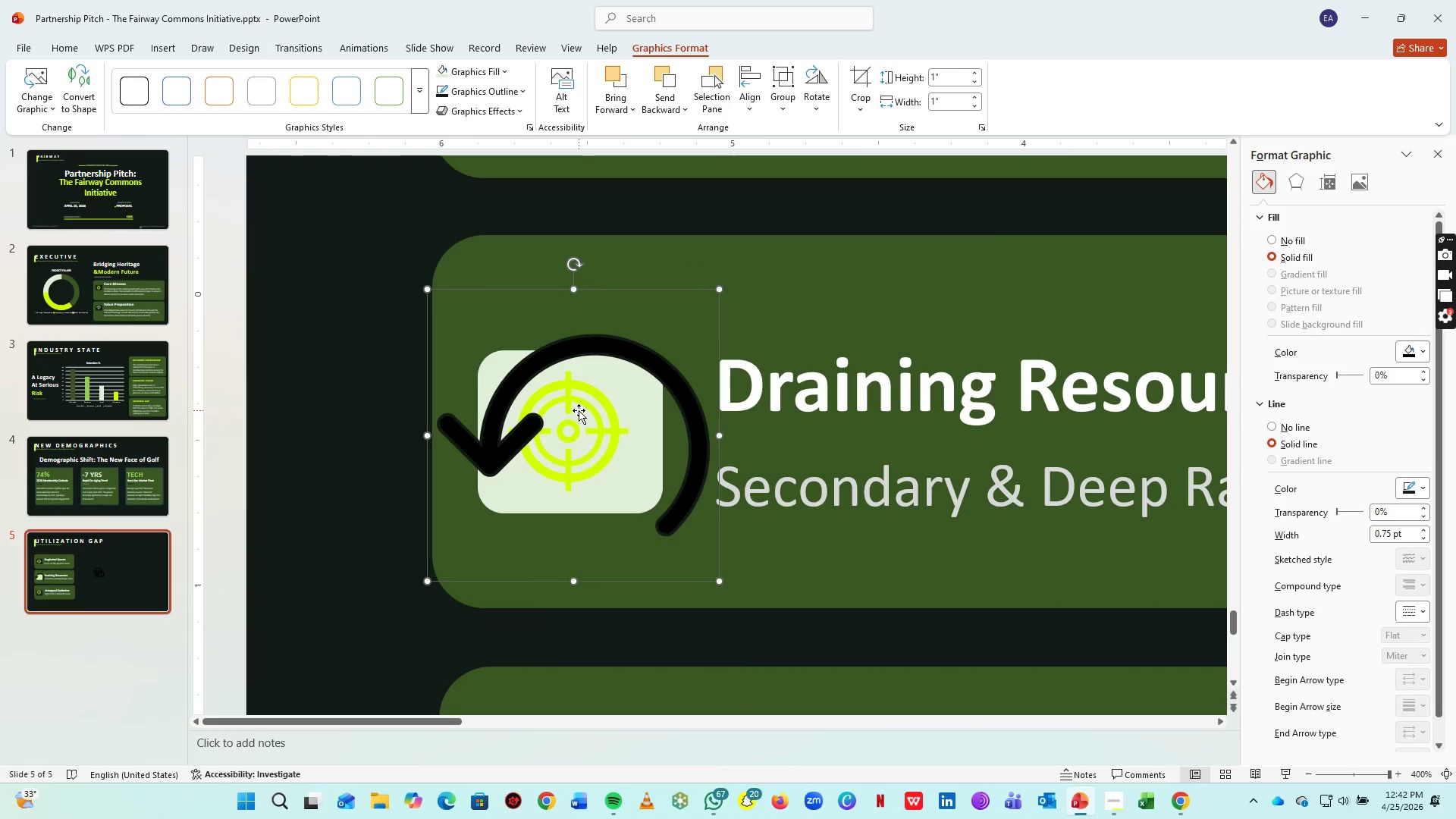 
left_click([579, 410])
 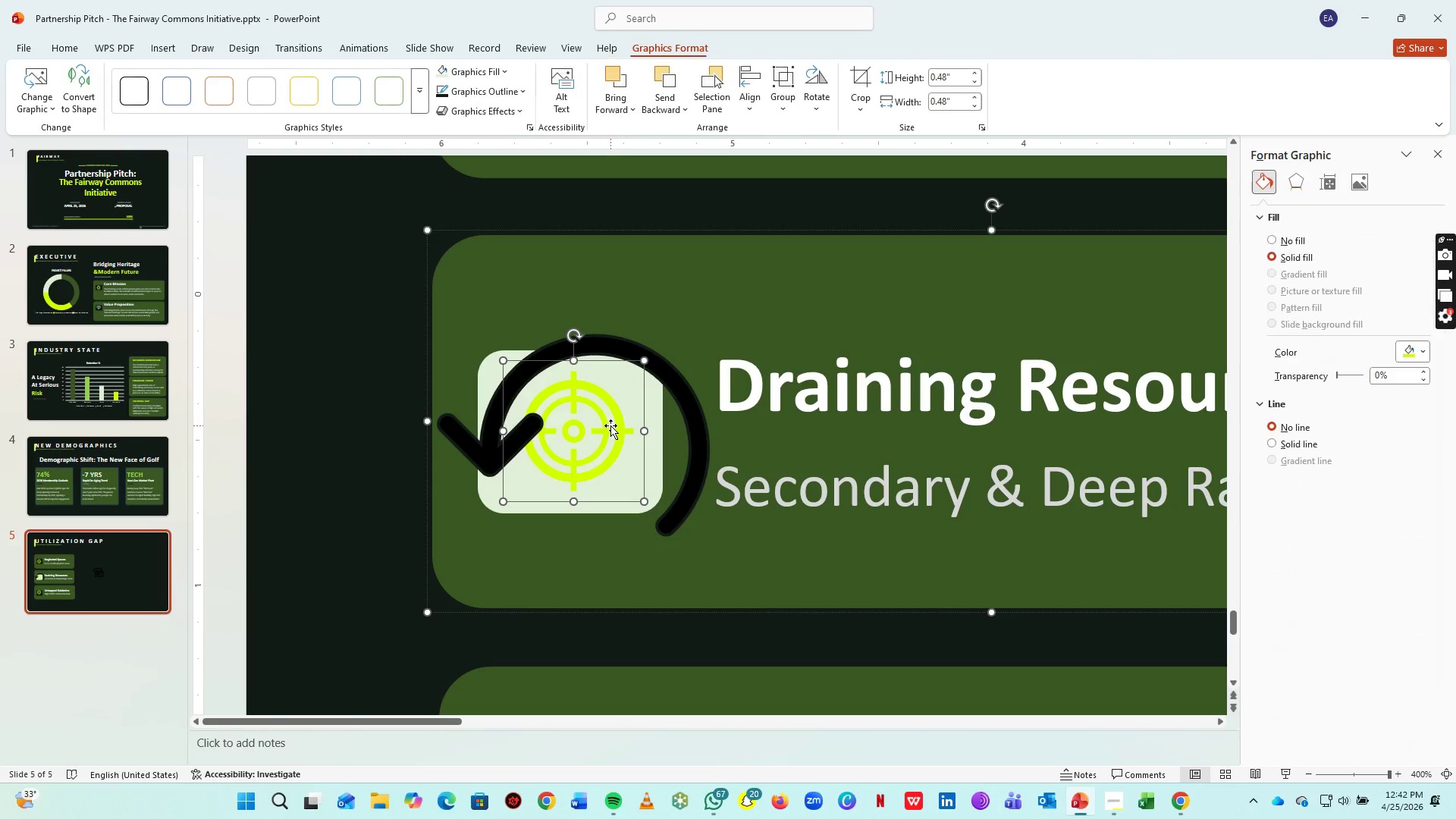 
key(Delete)
 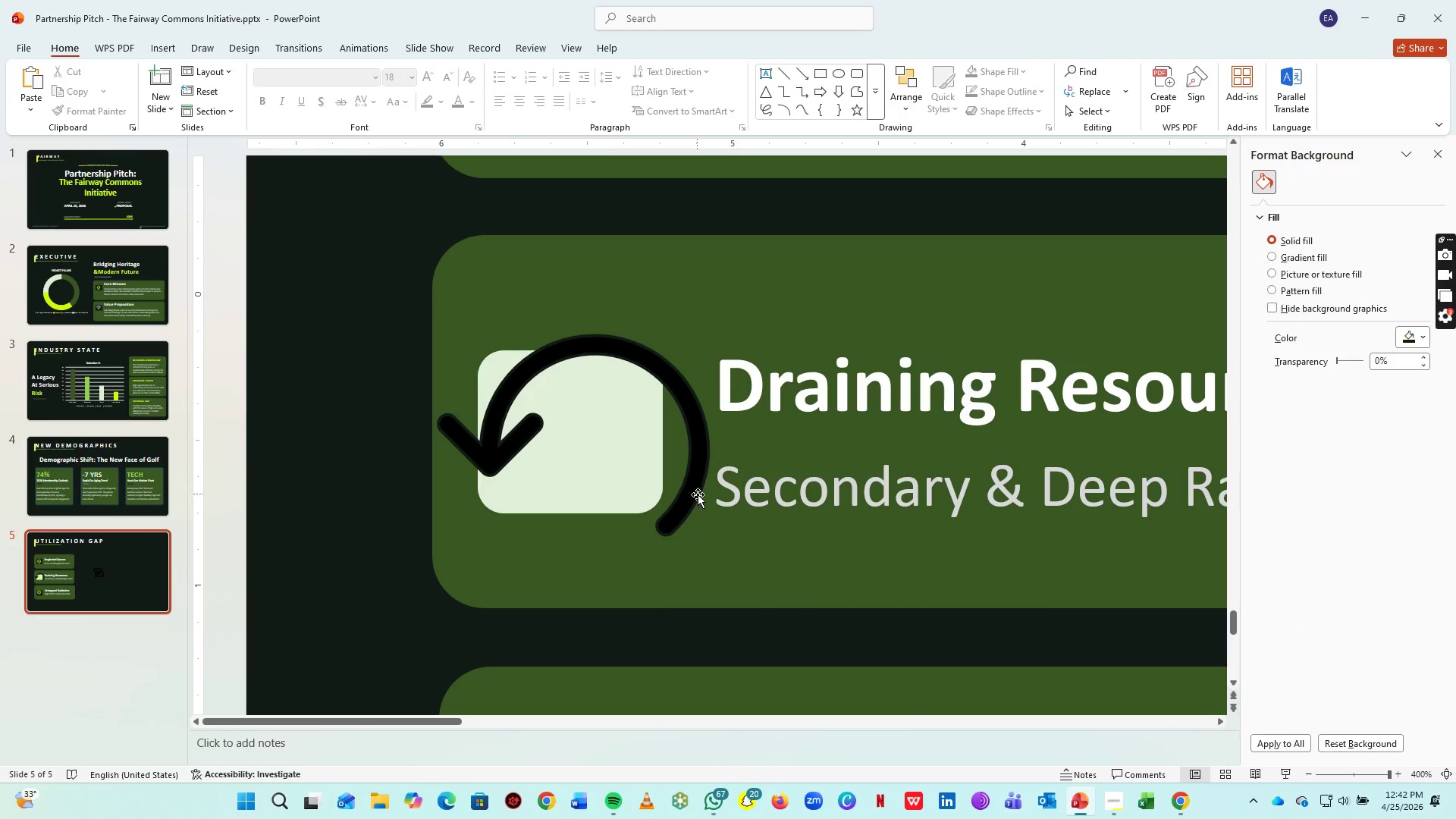 
left_click([698, 495])
 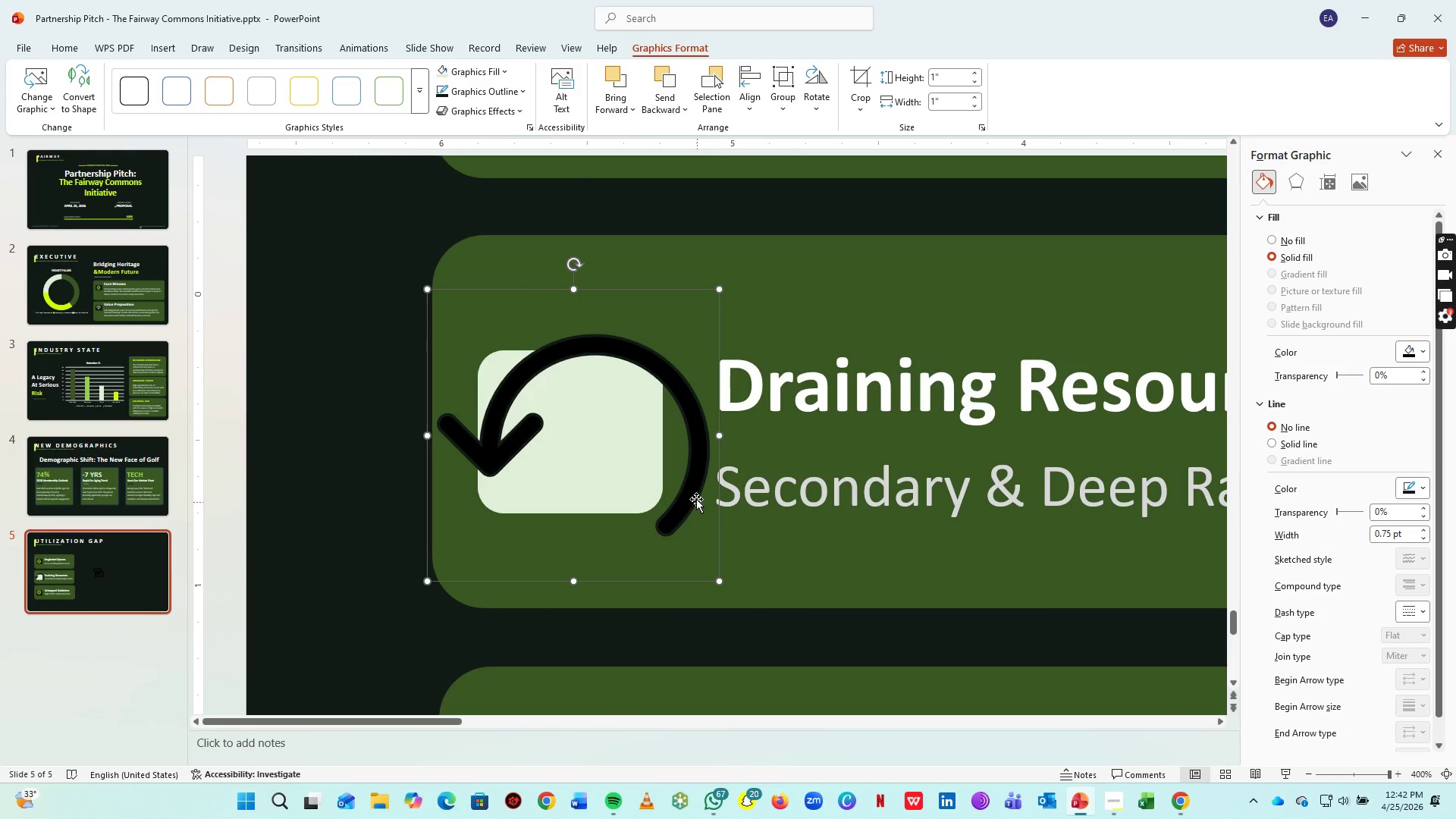 
left_click([691, 491])
 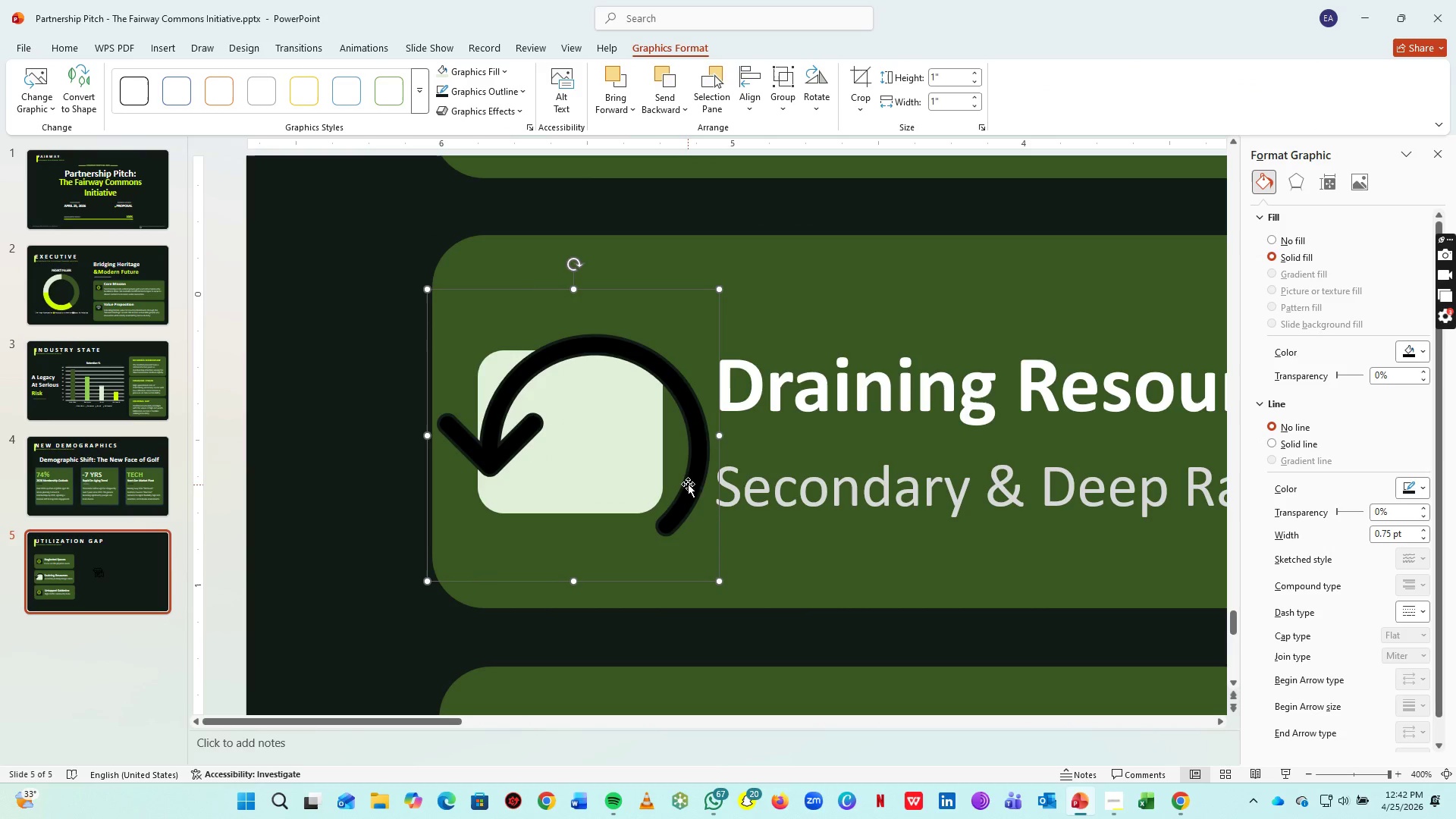 
left_click([688, 484])
 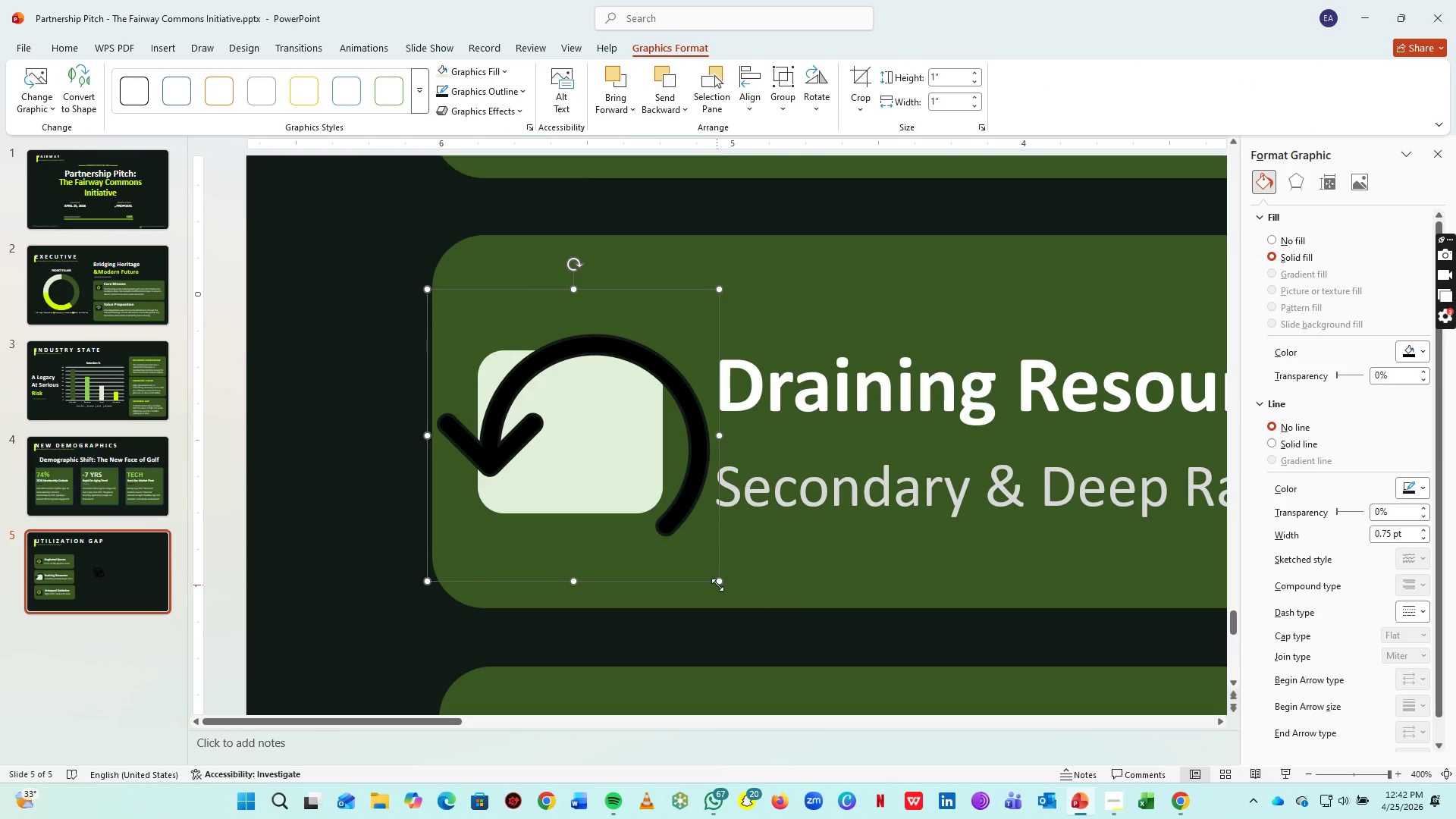 
left_click_drag(start_coordinate=[718, 585], to_coordinate=[533, 453])
 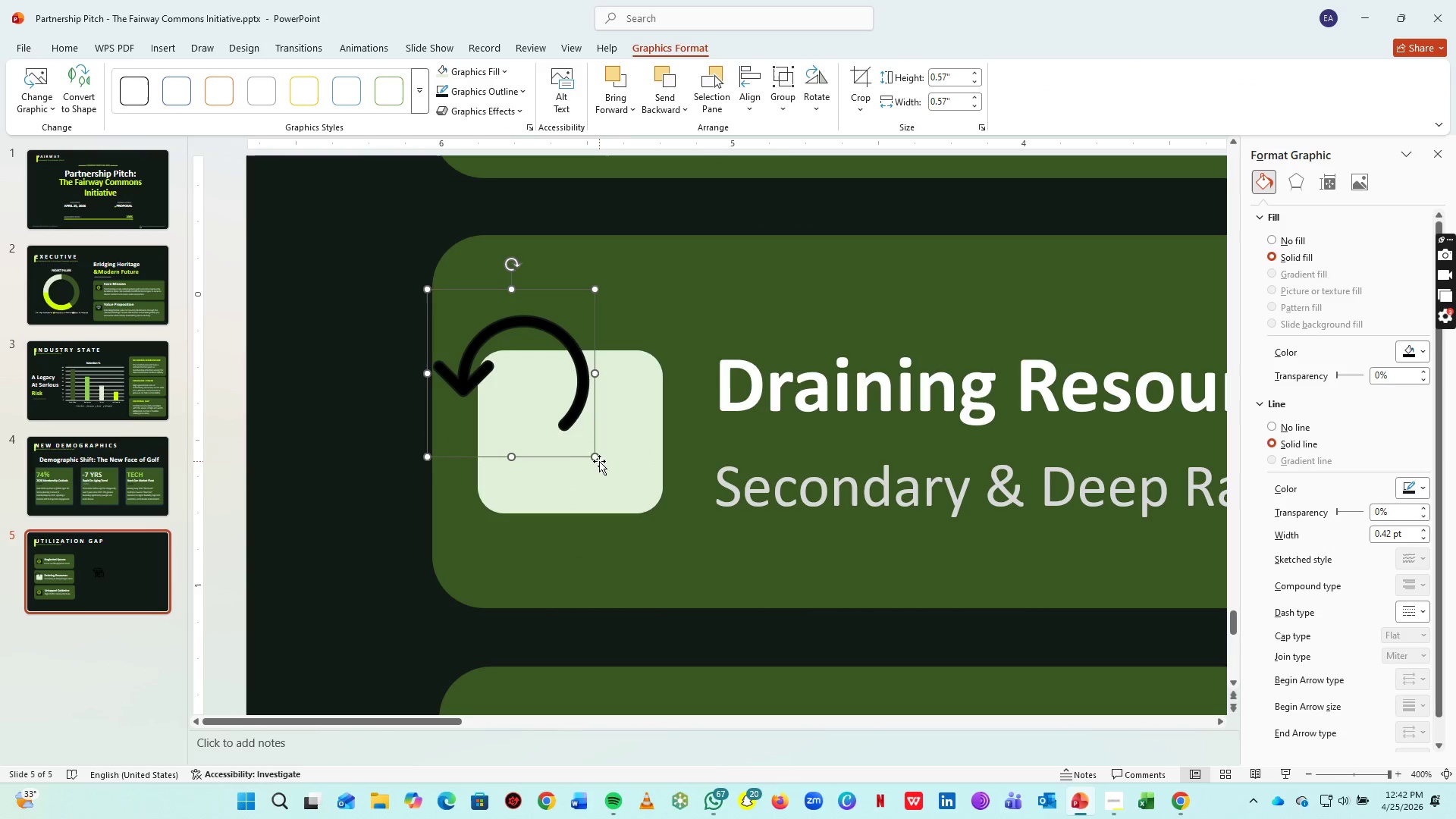 
left_click_drag(start_coordinate=[598, 458], to_coordinate=[553, 405])
 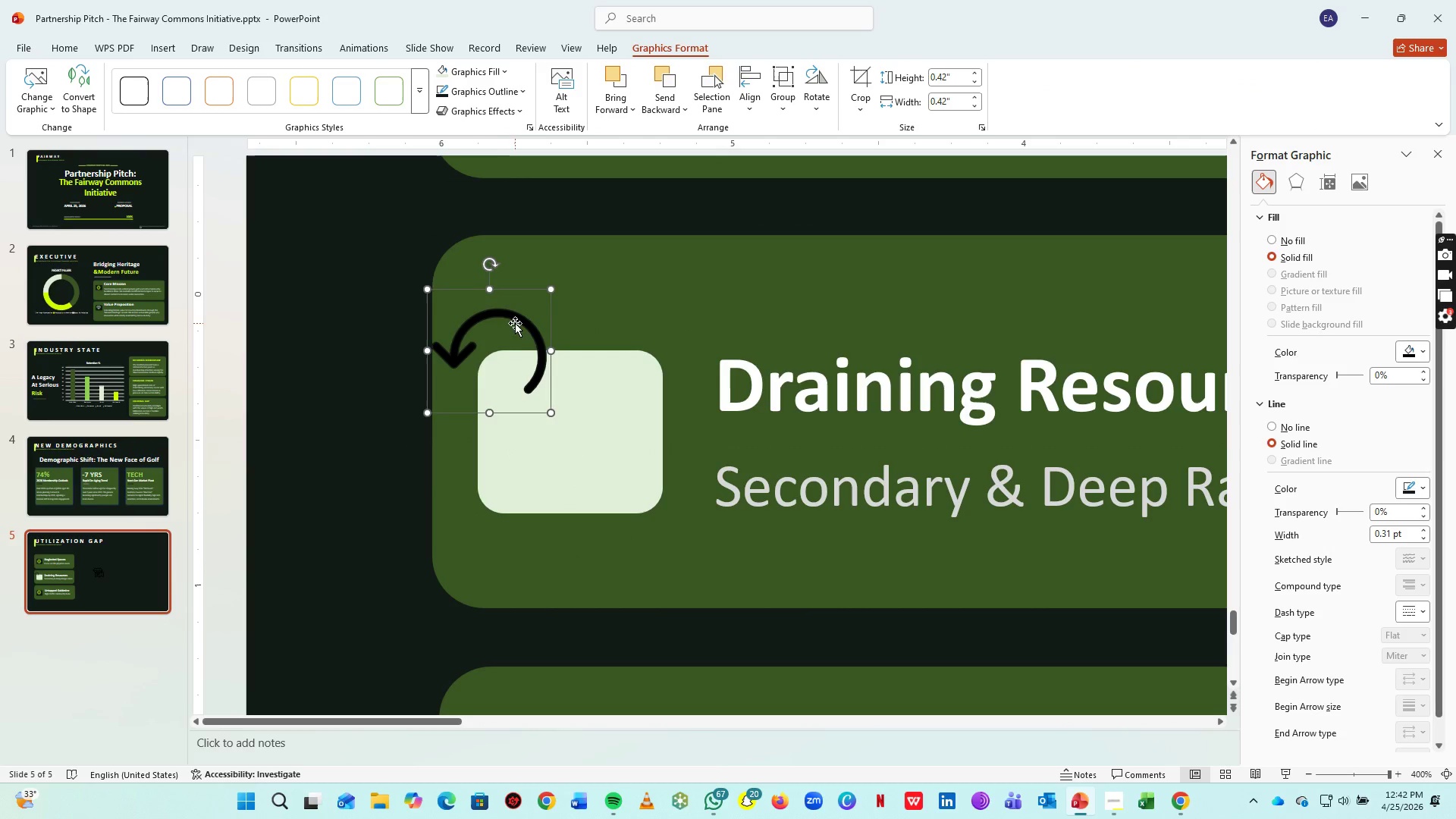 
left_click_drag(start_coordinate=[518, 323], to_coordinate=[592, 406])
 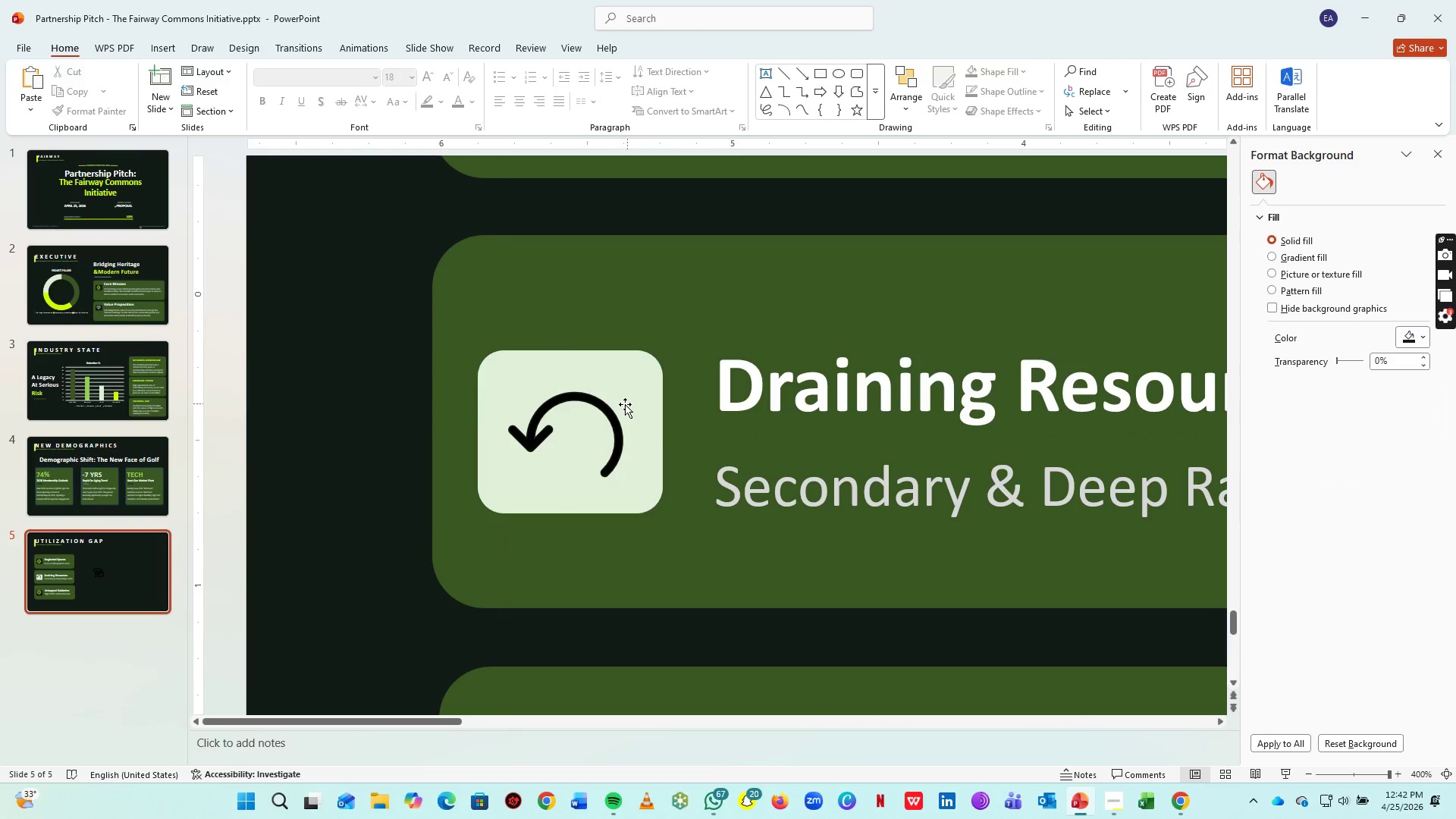 
left_click([607, 412])
 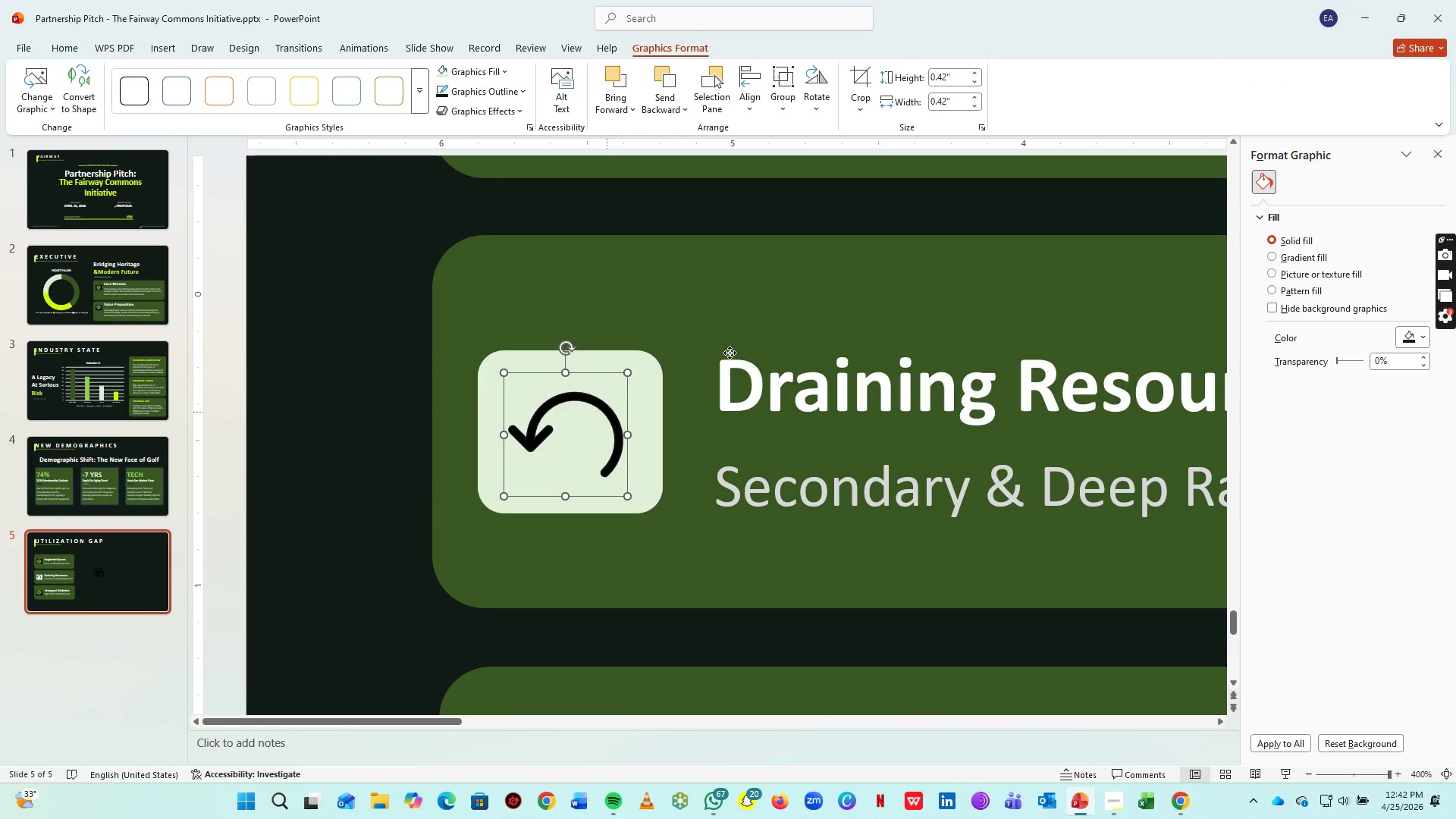 
hold_key(key=ShiftLeft, duration=0.66)
left_click([778, 328])
 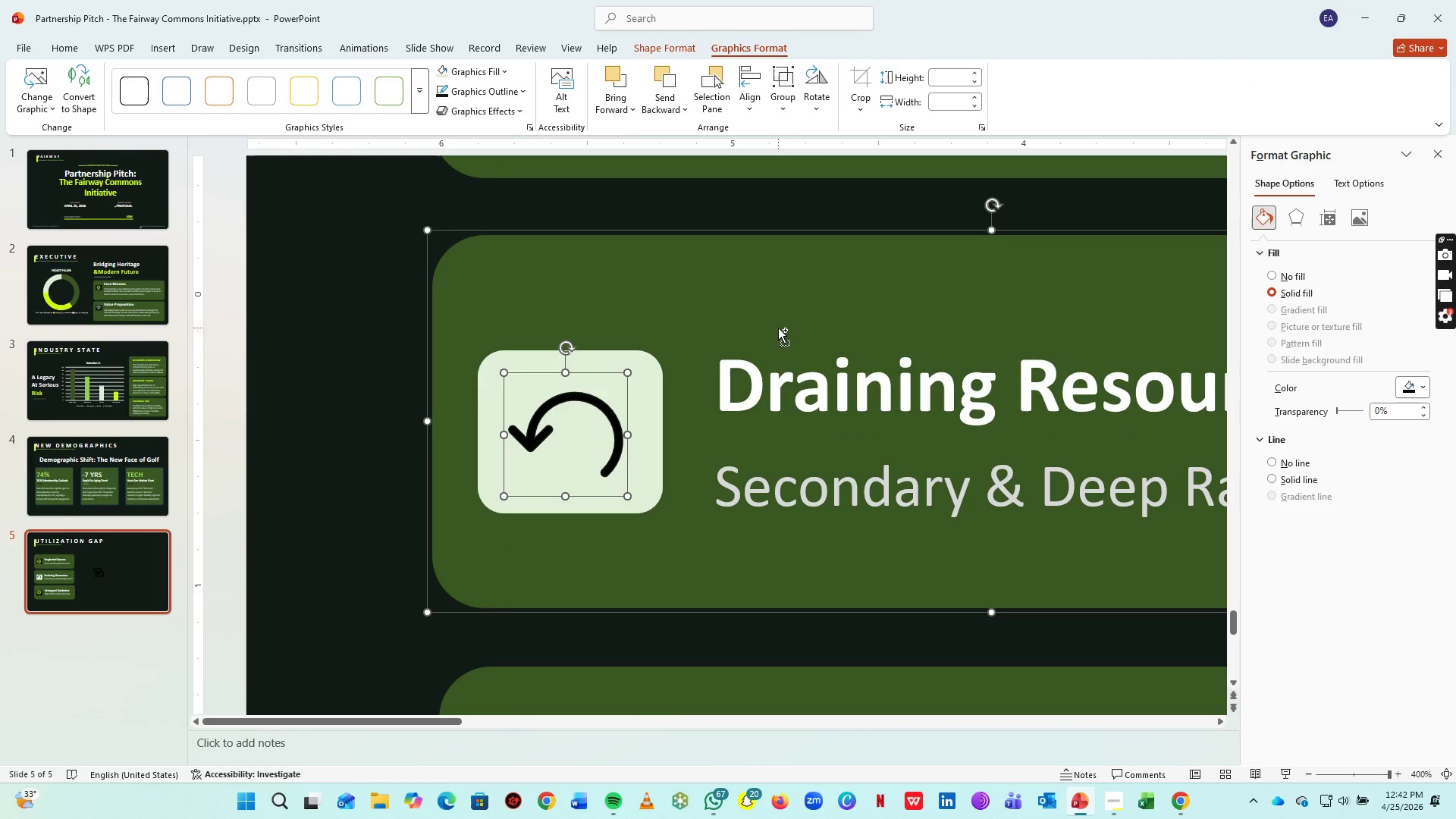 
key(Control+G)
 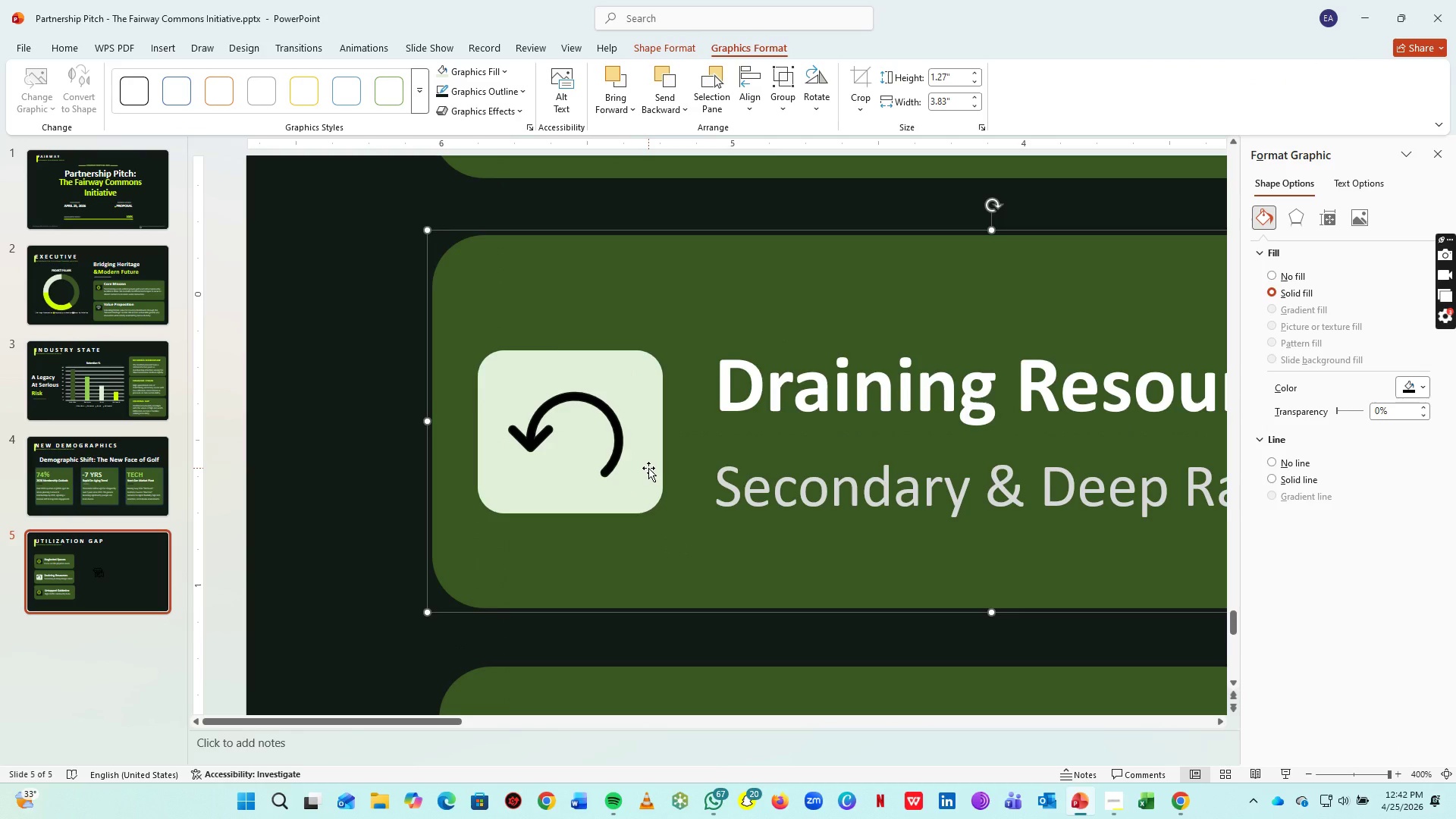 
hold_key(key=ControlLeft, duration=0.67)
scroll: coordinate [648, 468], scroll_direction: down, amount: 2.0
 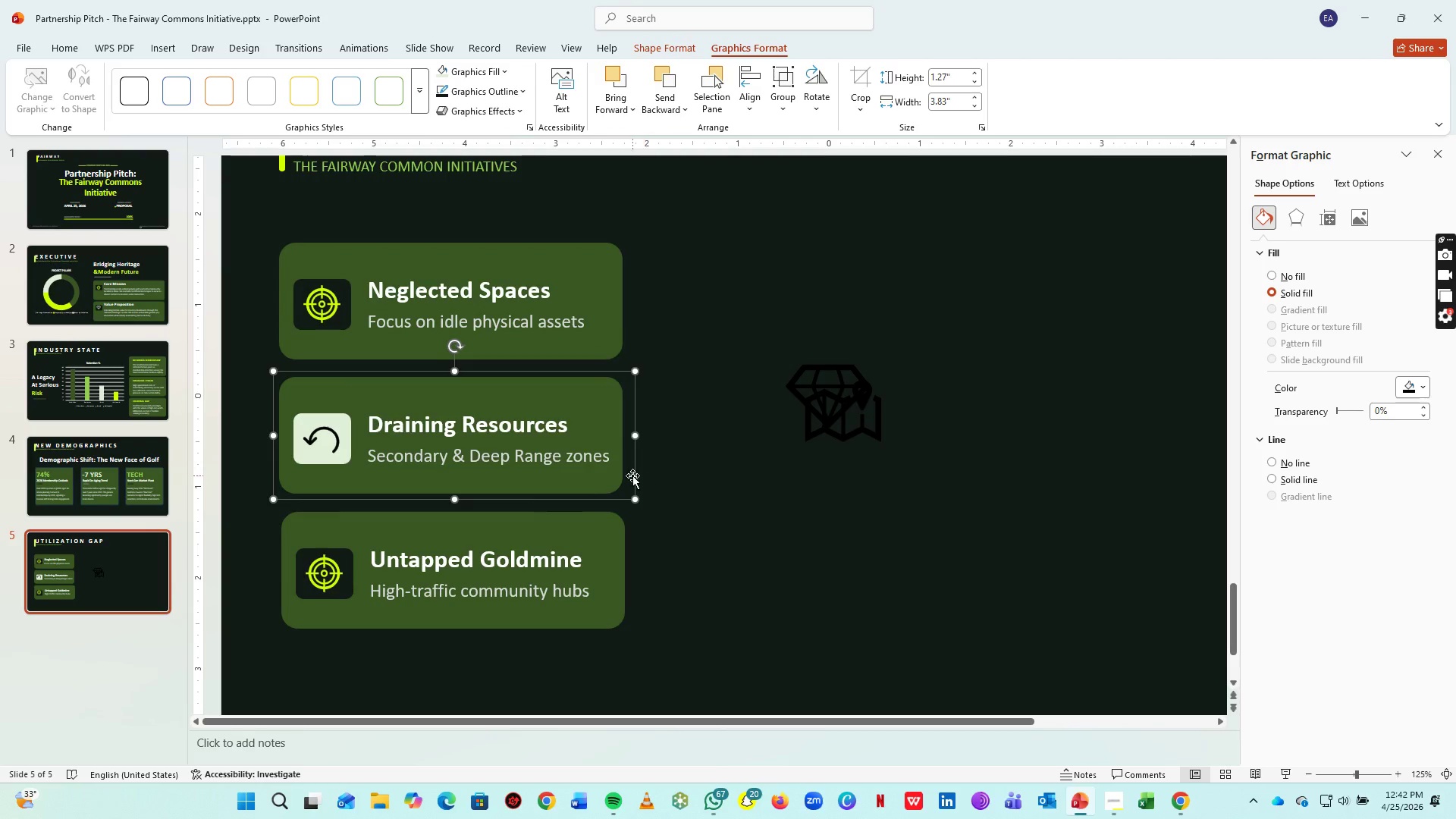 
left_click([811, 374])
 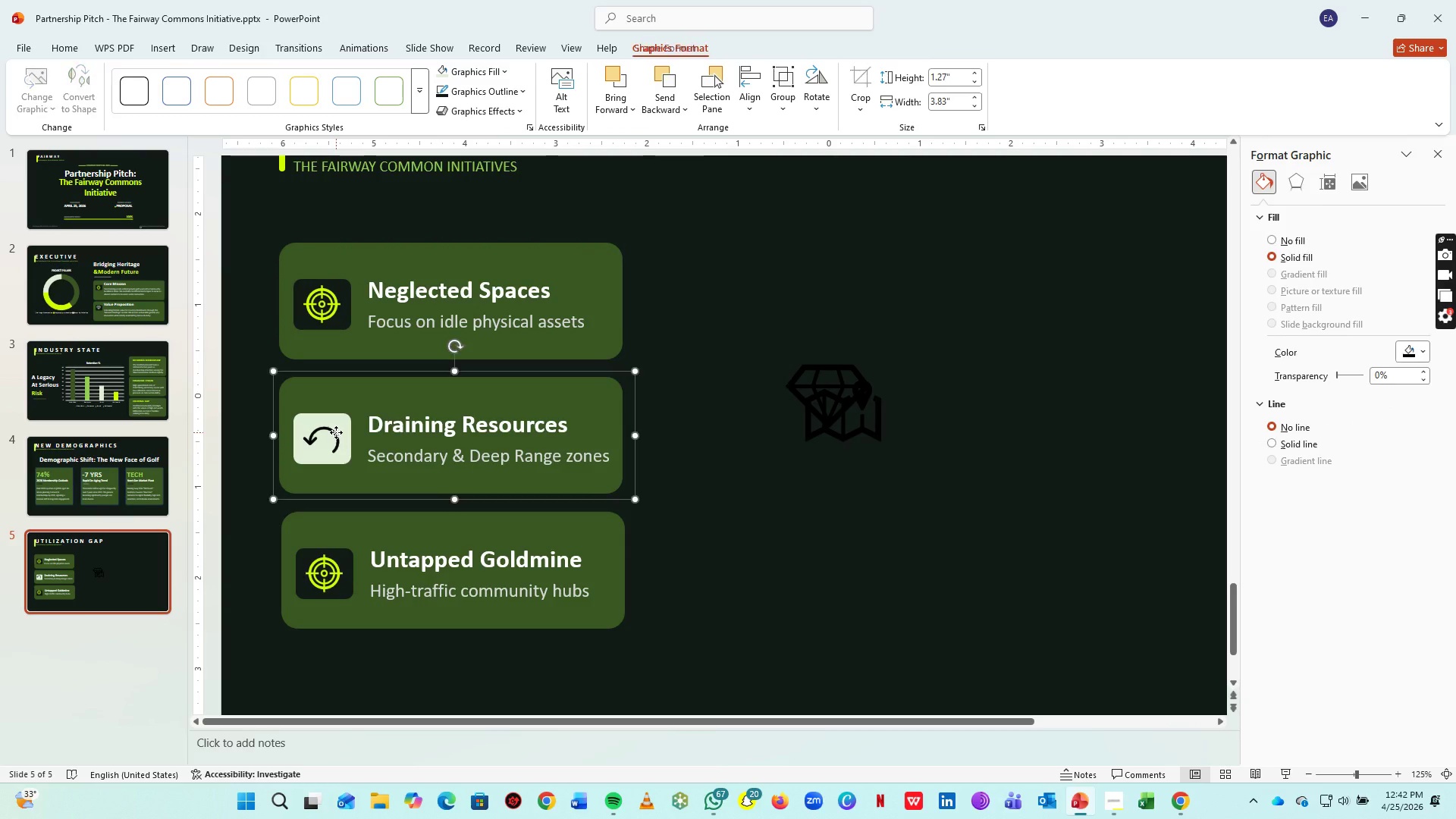 
double_click([336, 433])
 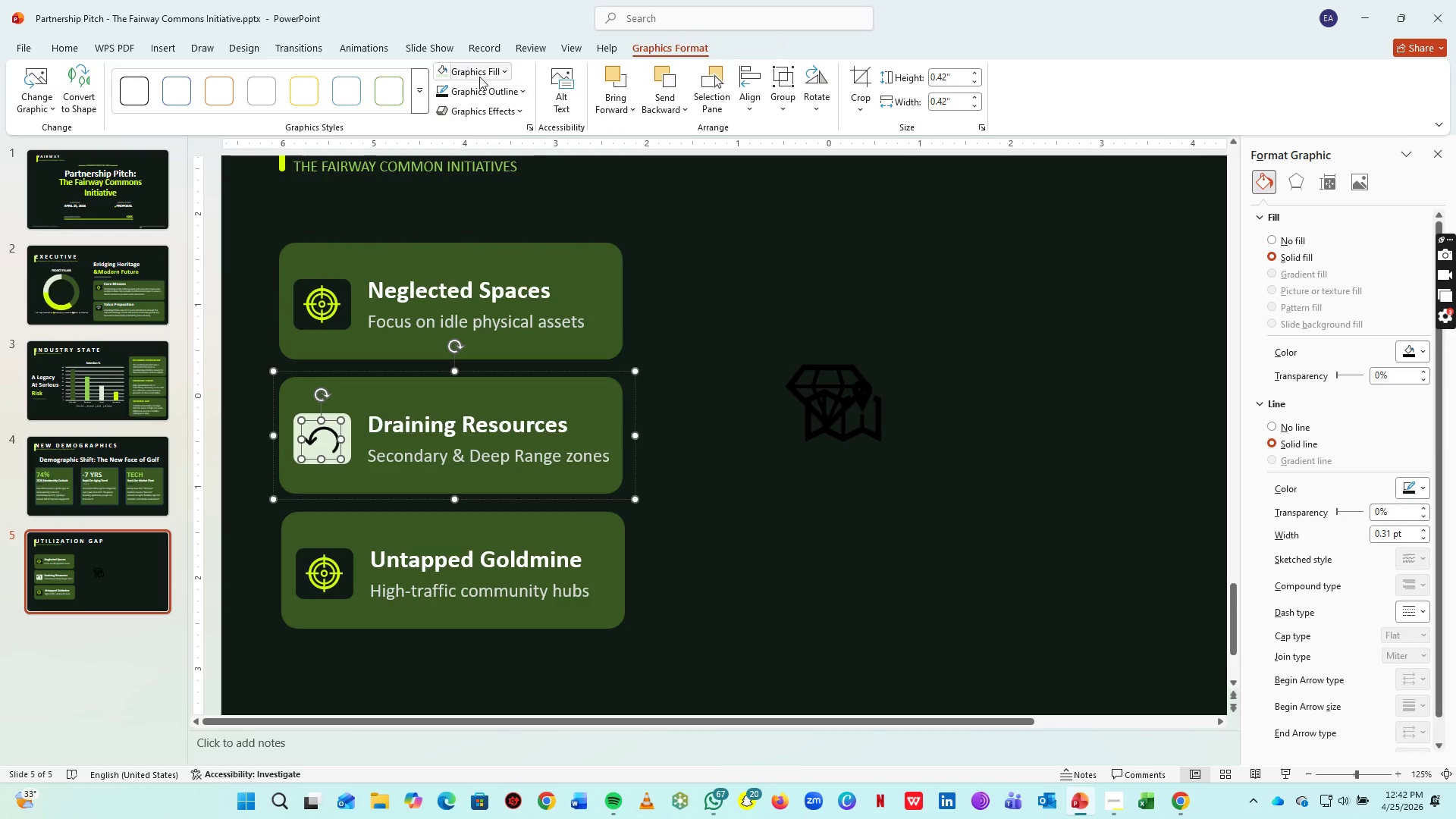 
left_click([478, 72])
 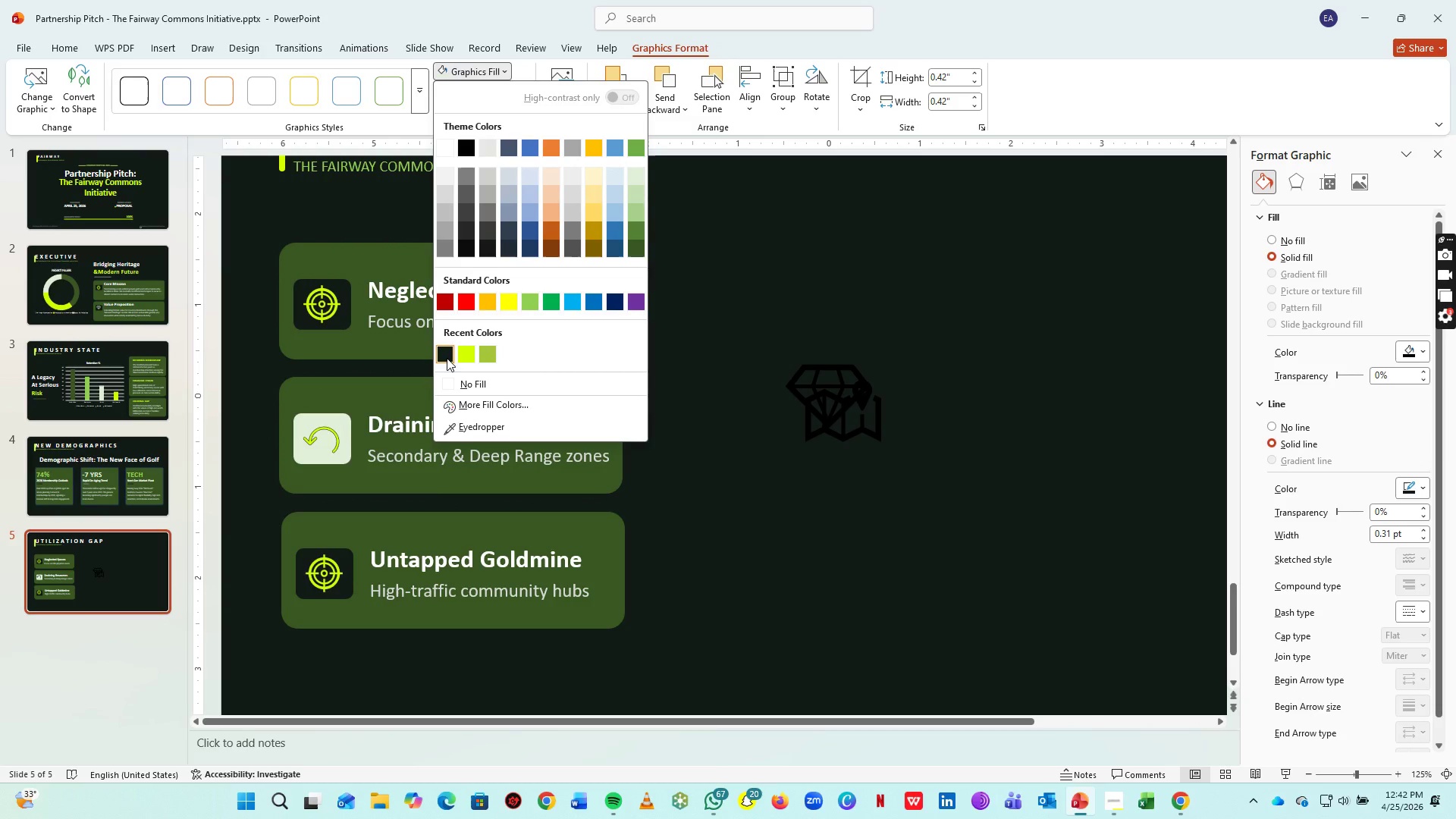 
left_click([443, 351])
 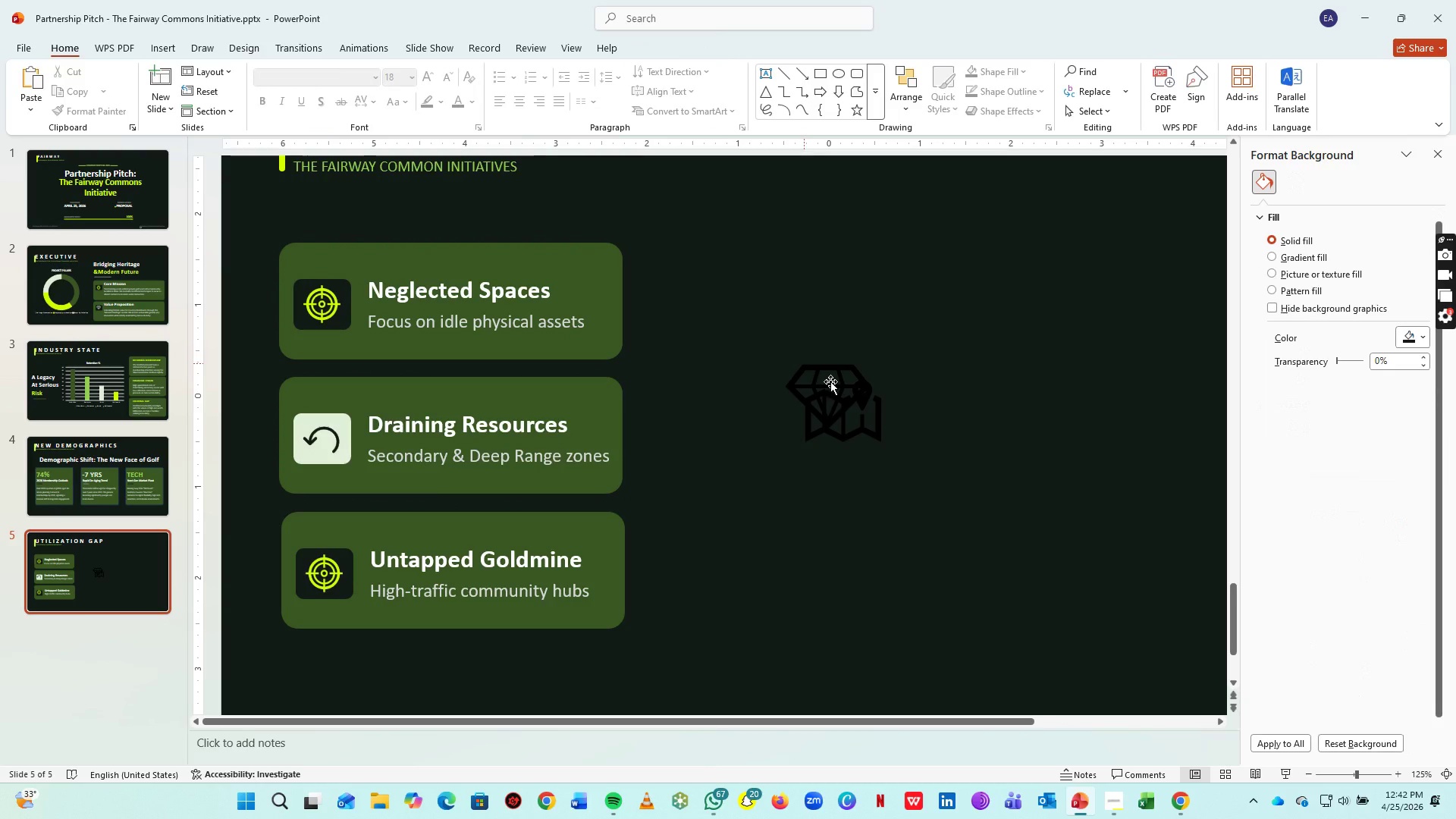 
double_click([830, 381])
 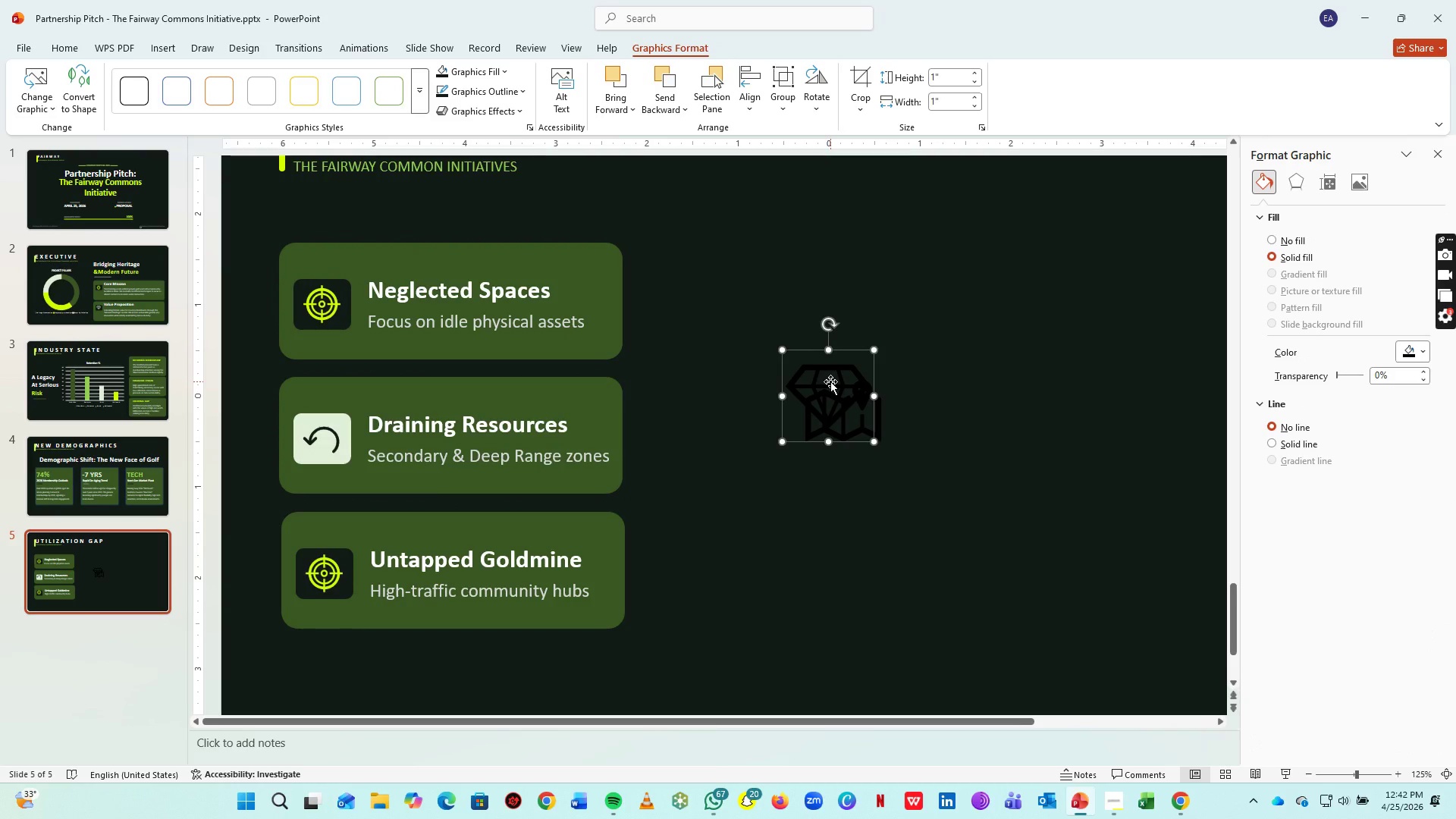 
left_click_drag(start_coordinate=[830, 381], to_coordinate=[328, 572])
 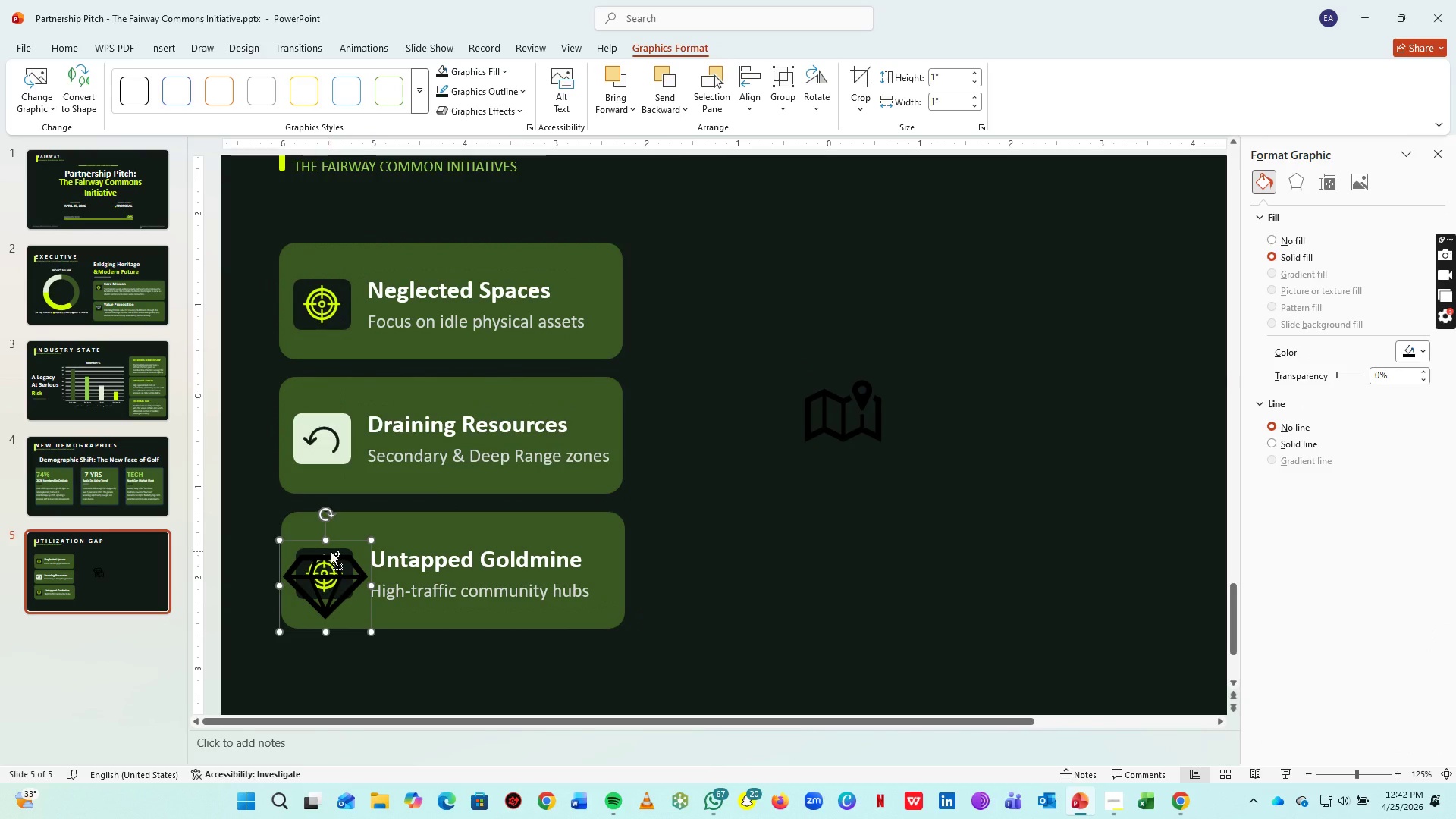 
hold_key(key=ControlLeft, duration=0.89)
scroll: coordinate [437, 541], scroll_direction: up, amount: 10.0
 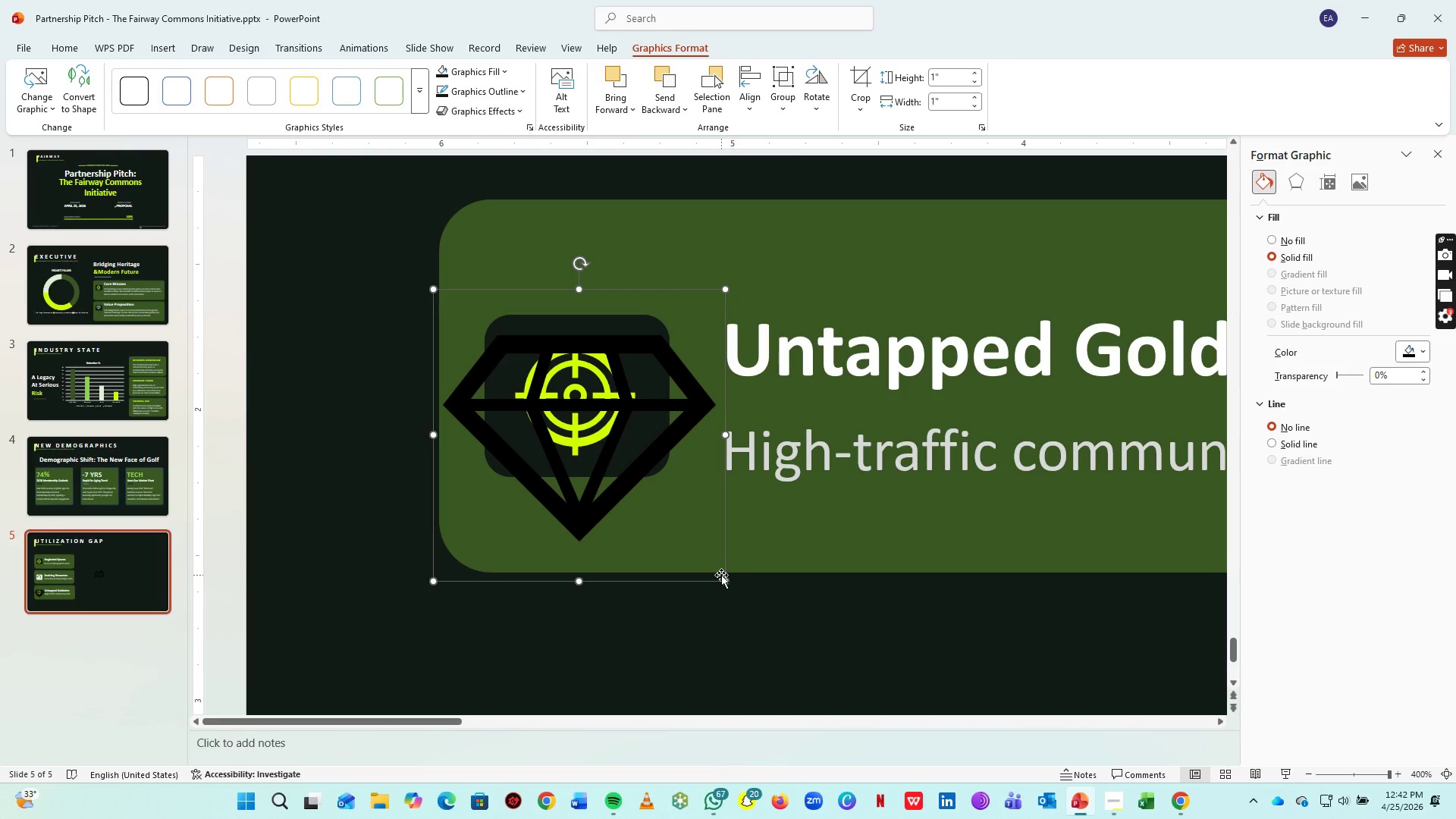 
left_click_drag(start_coordinate=[721, 575], to_coordinate=[715, 569])
 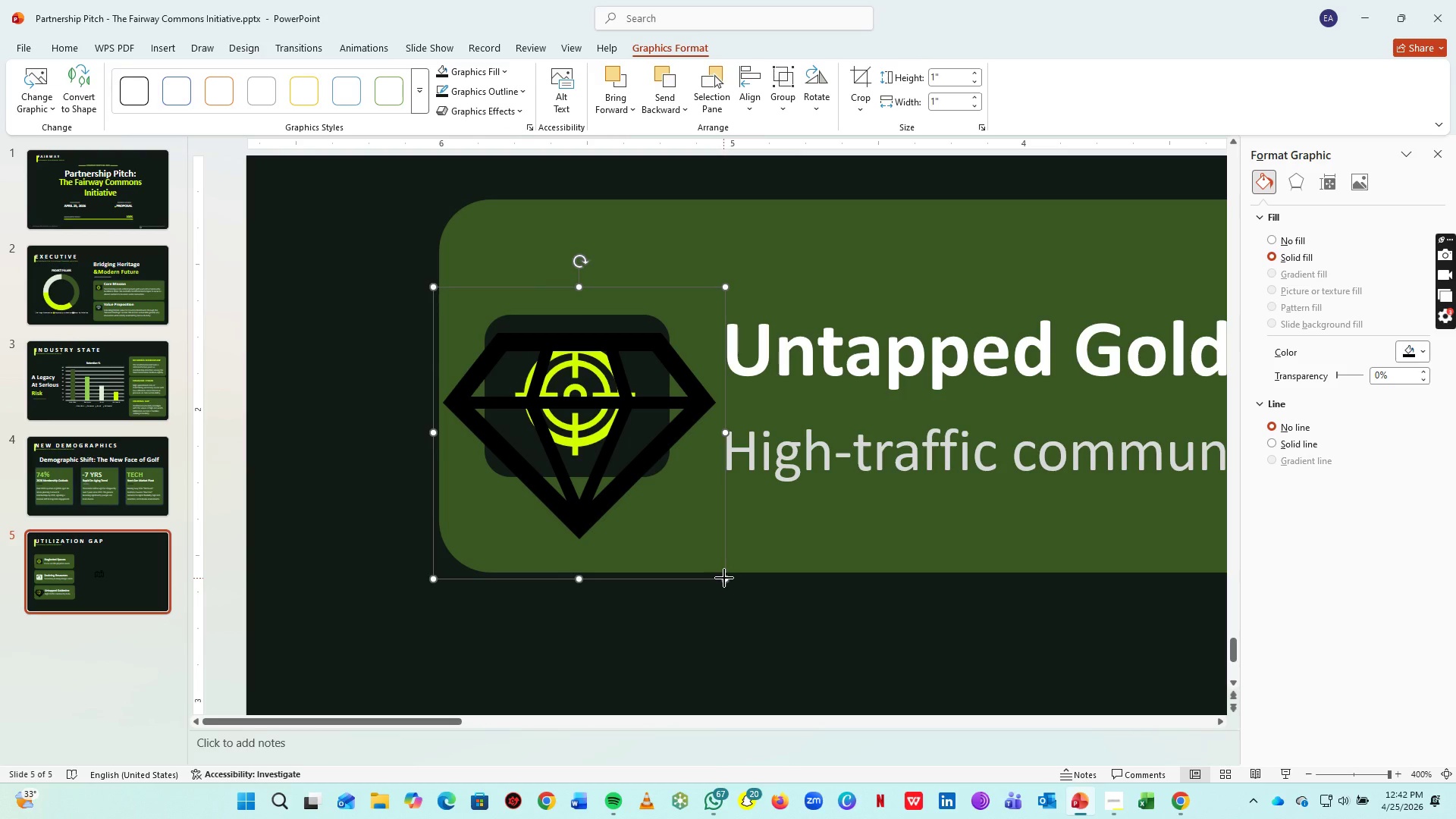 
left_click_drag(start_coordinate=[723, 578], to_coordinate=[483, 382])
 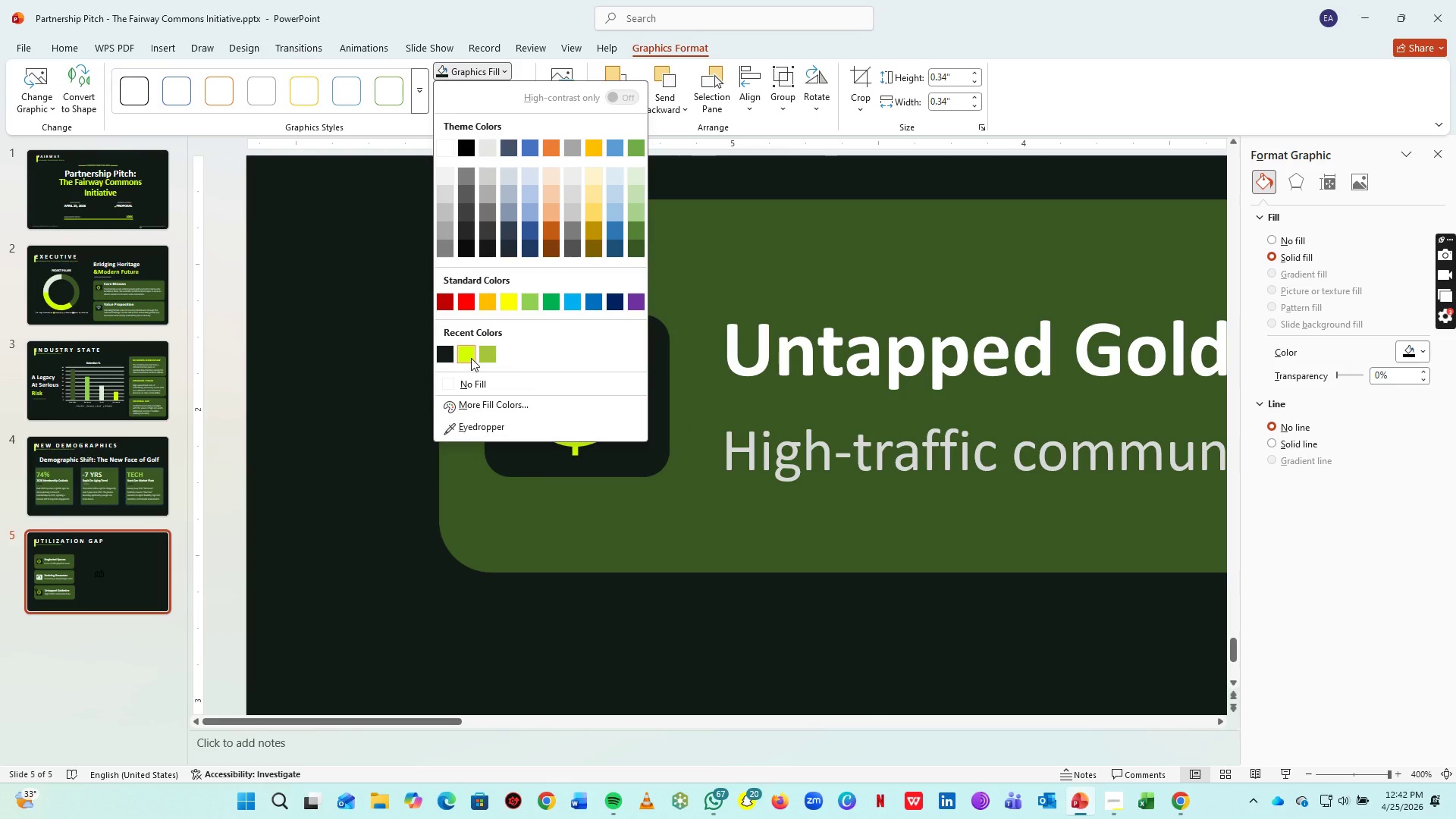 
left_click([485, 93])
 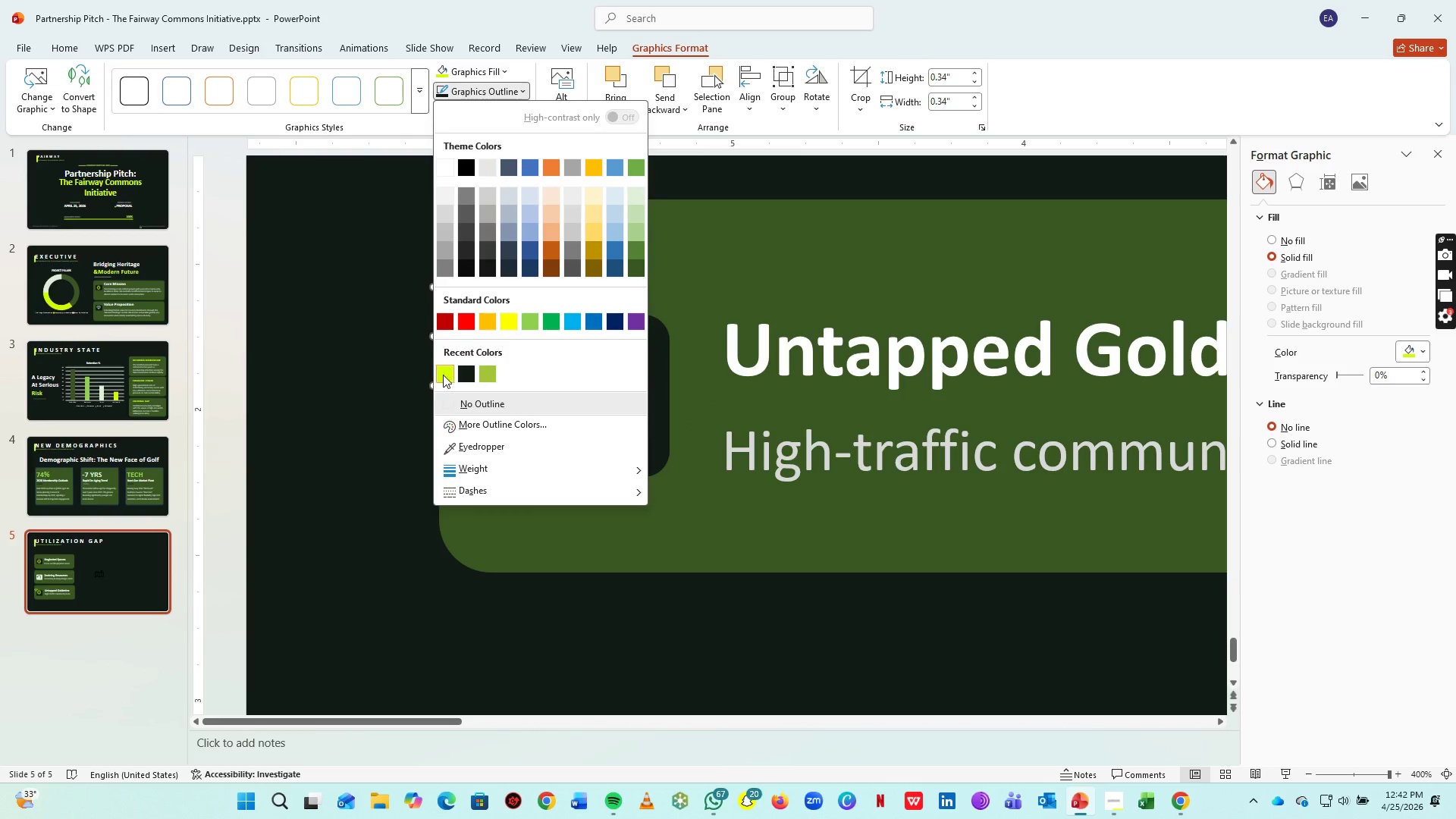 
left_click([446, 375])
 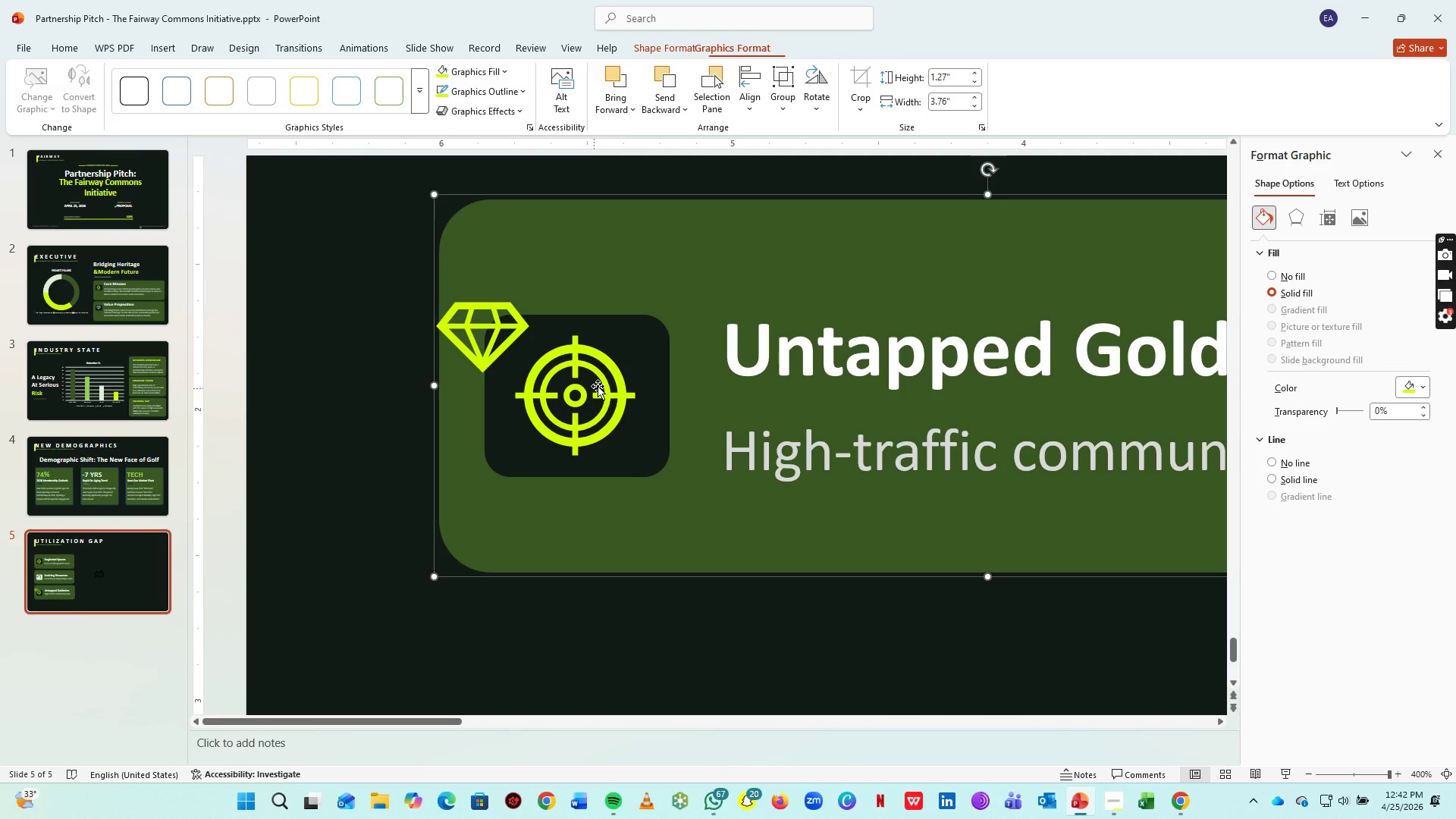 
double_click([603, 381])
 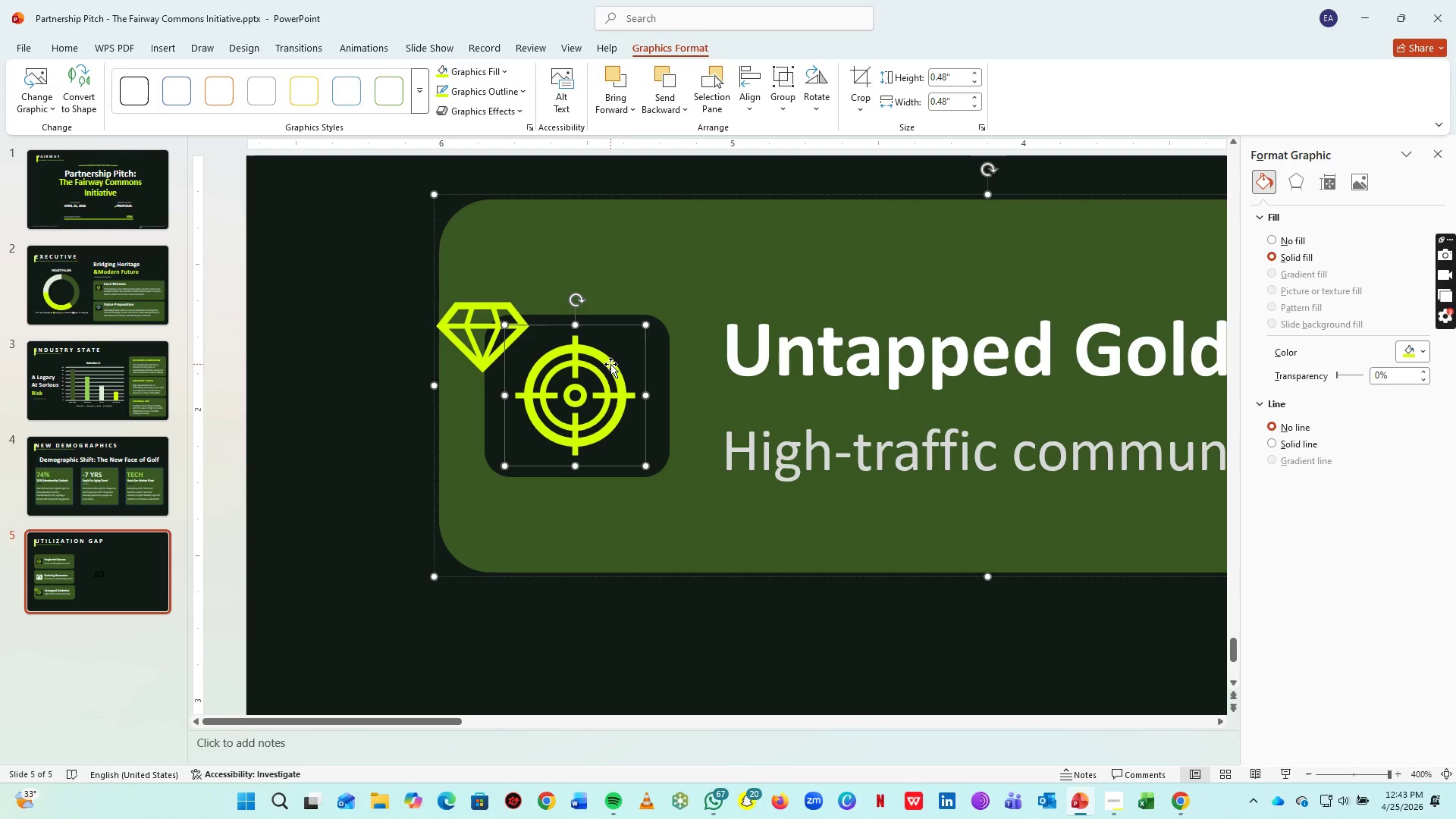 
key(Delete)
 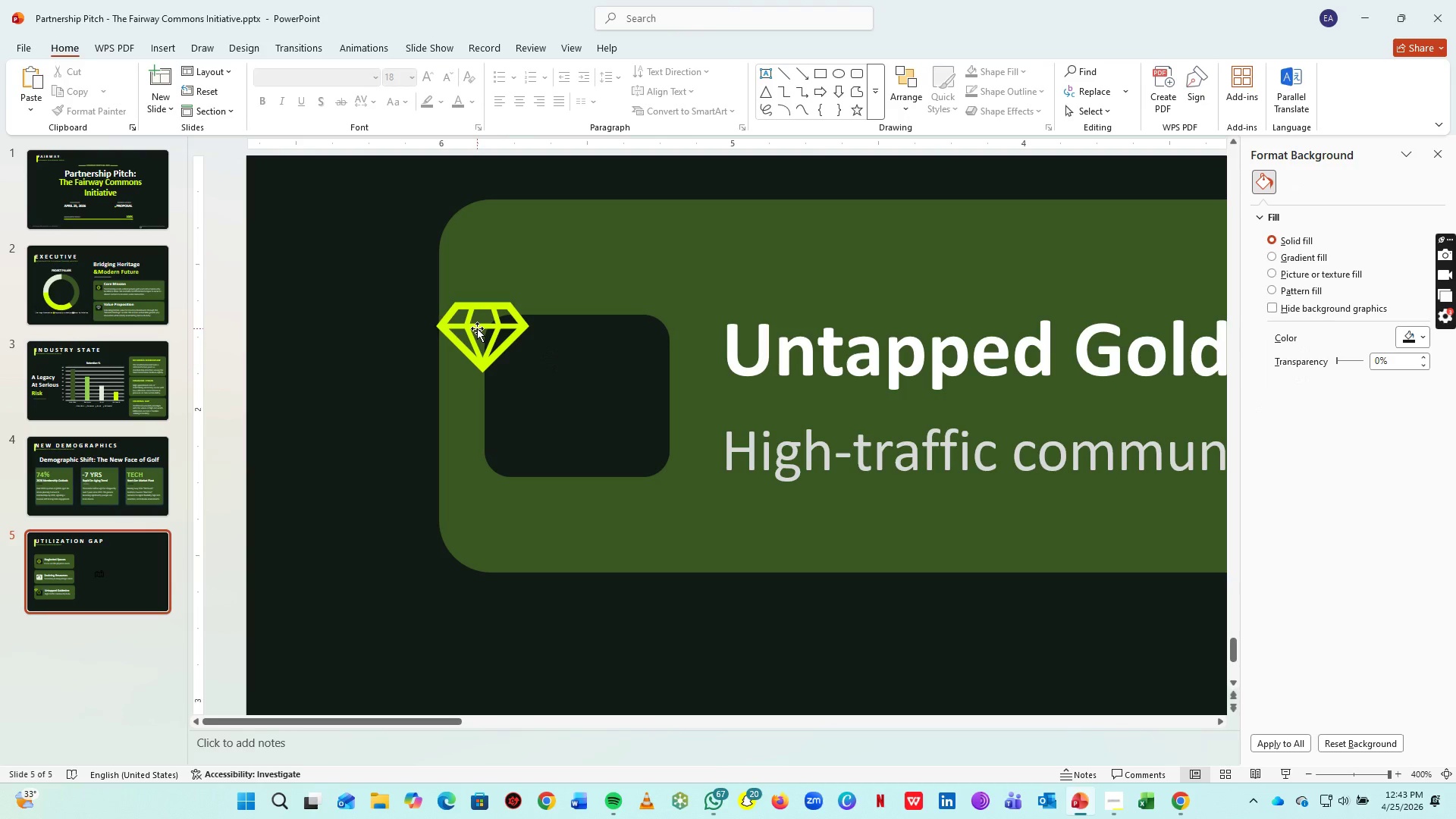 
left_click_drag(start_coordinate=[477, 328], to_coordinate=[567, 397])
 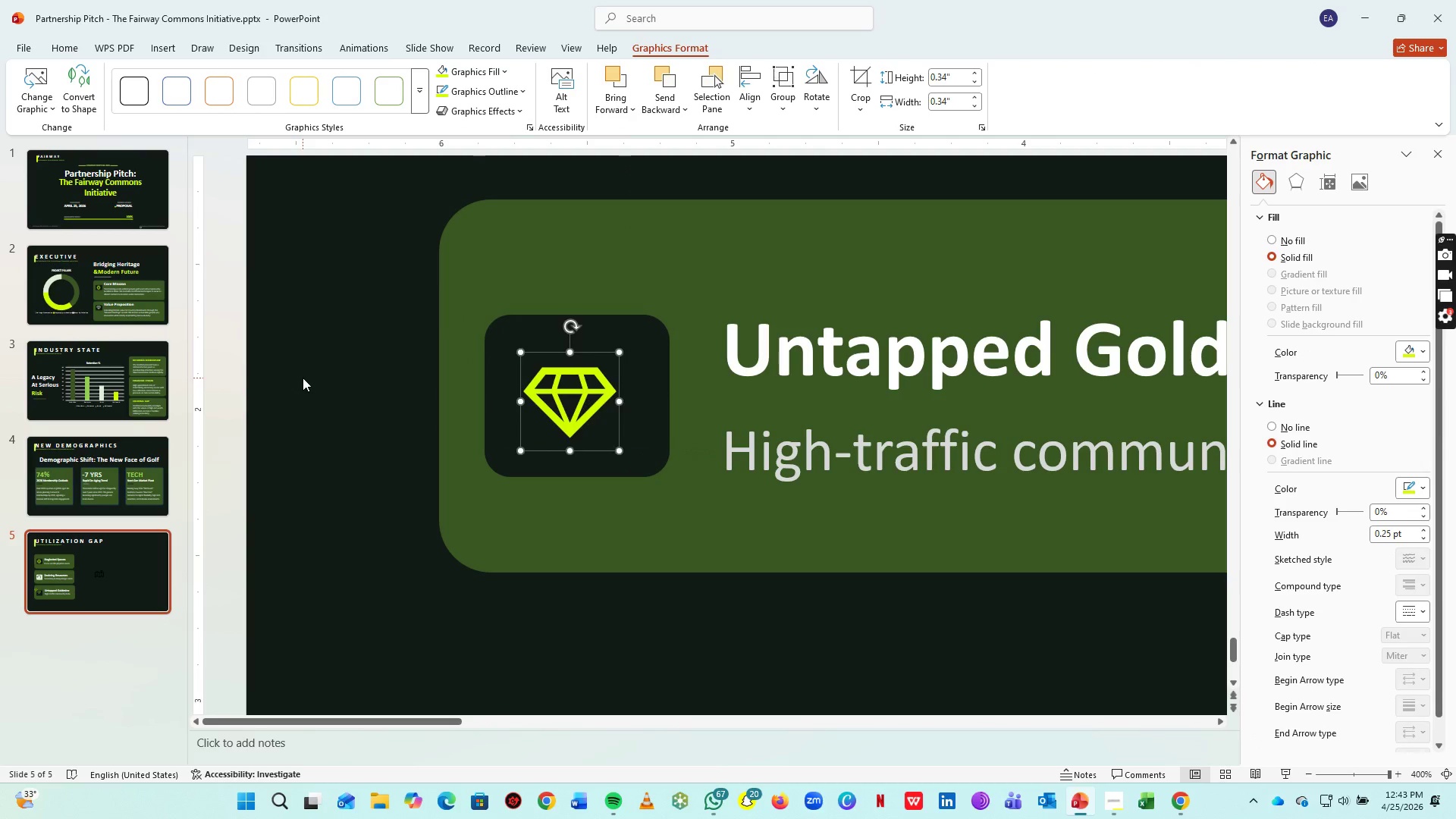 
left_click([303, 378])
 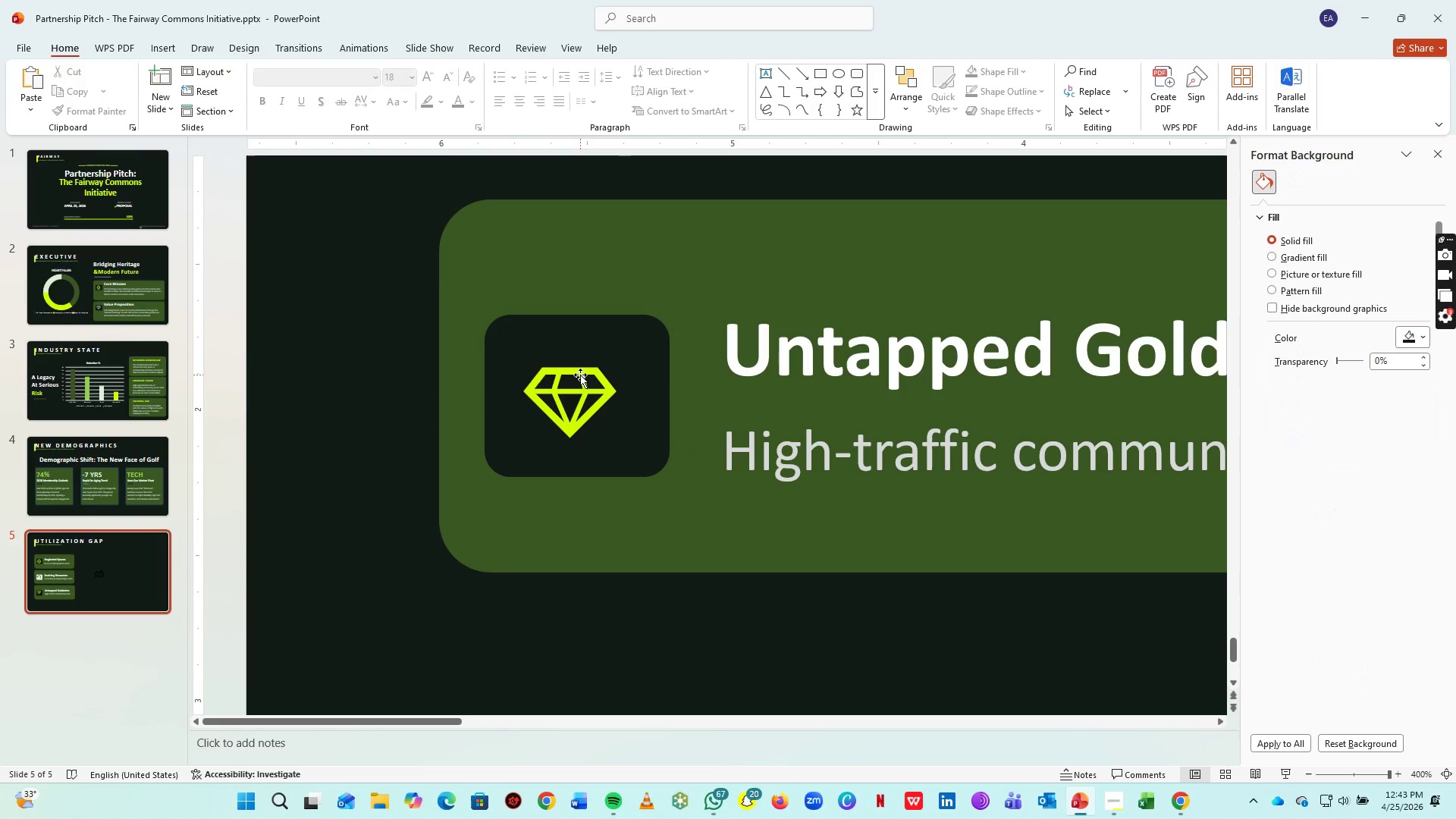 
left_click([580, 375])
 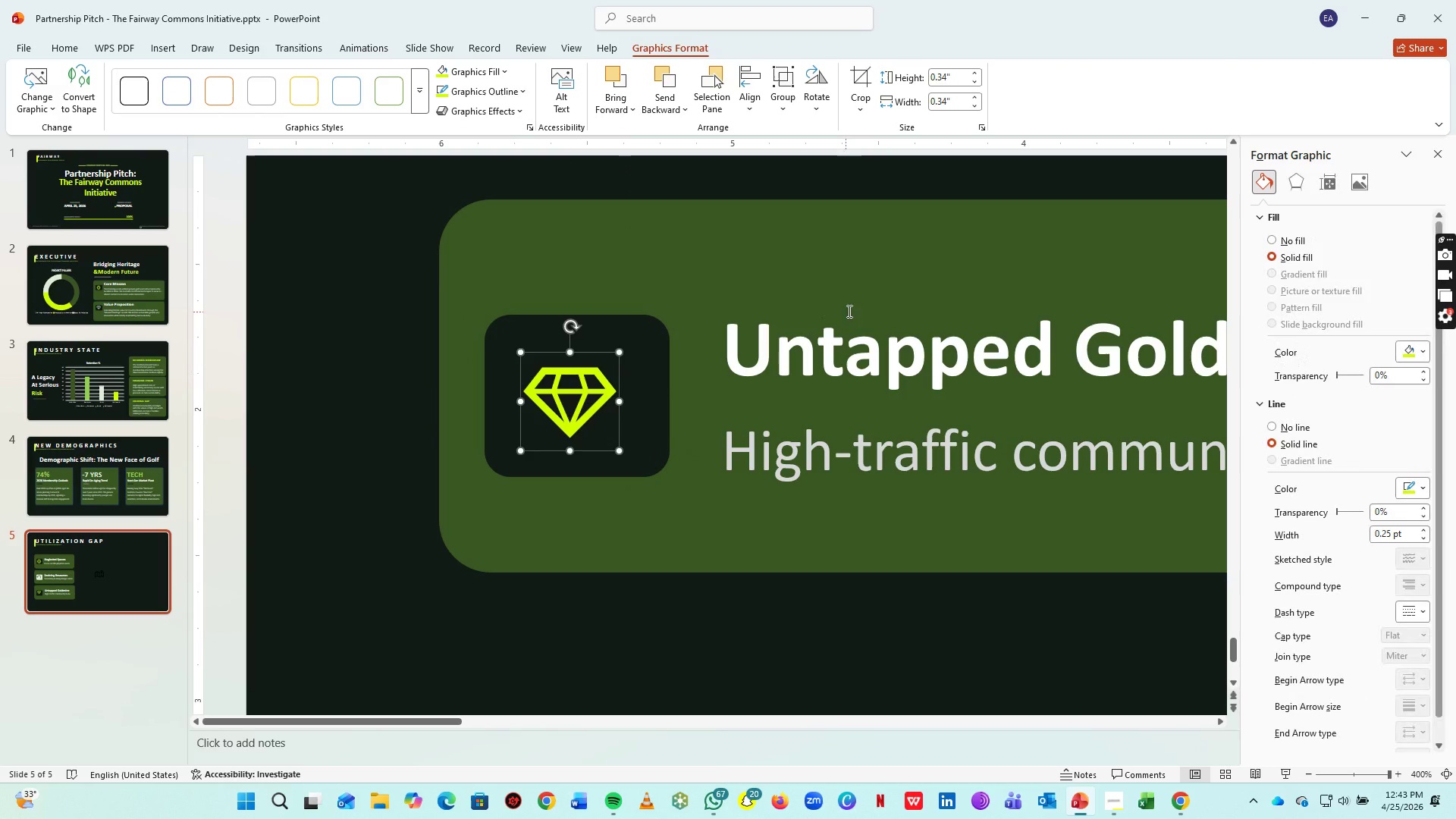 
hold_key(key=ShiftLeft, duration=0.53)
left_click([868, 306])
 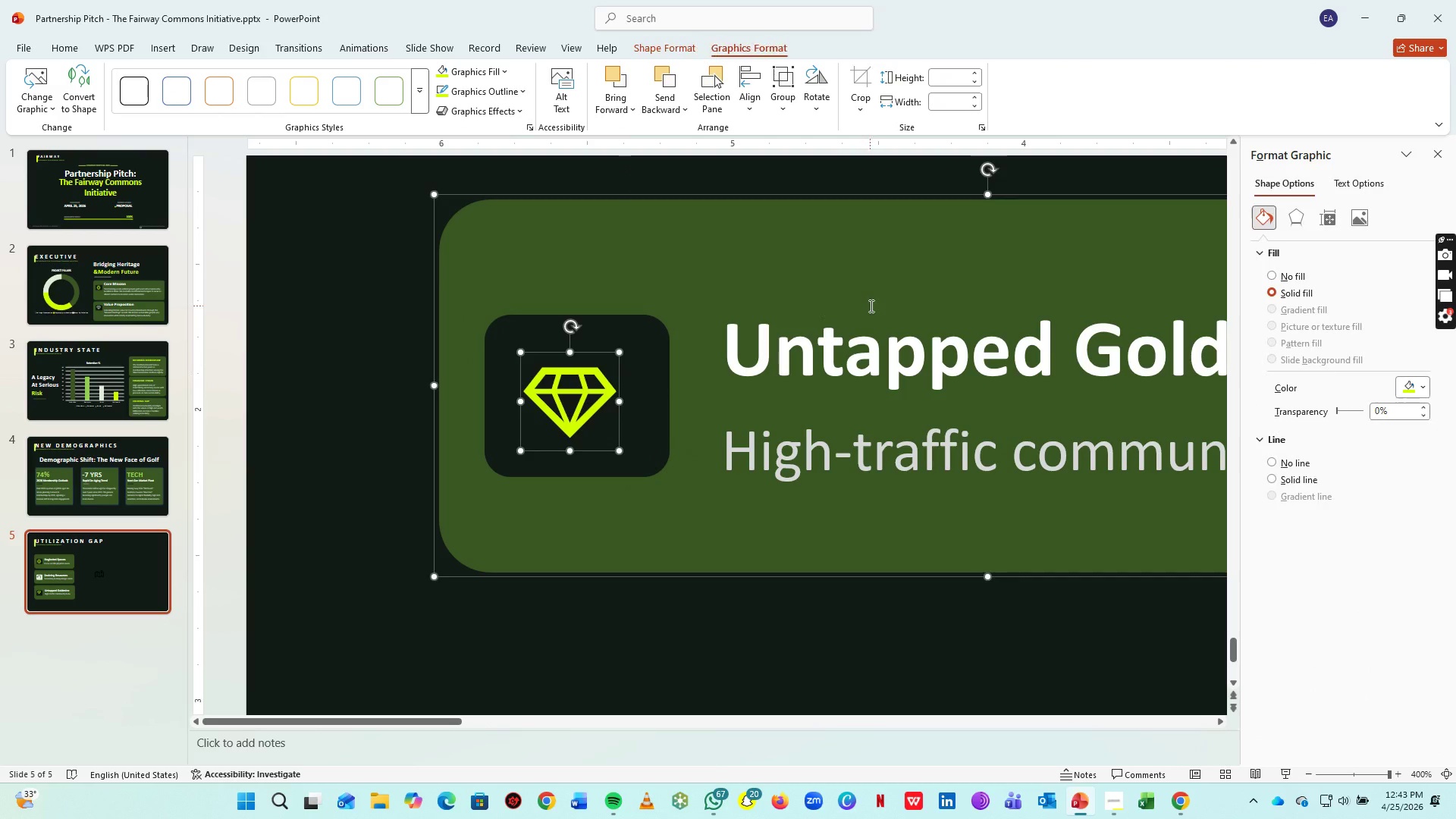 
key(Control+G)
 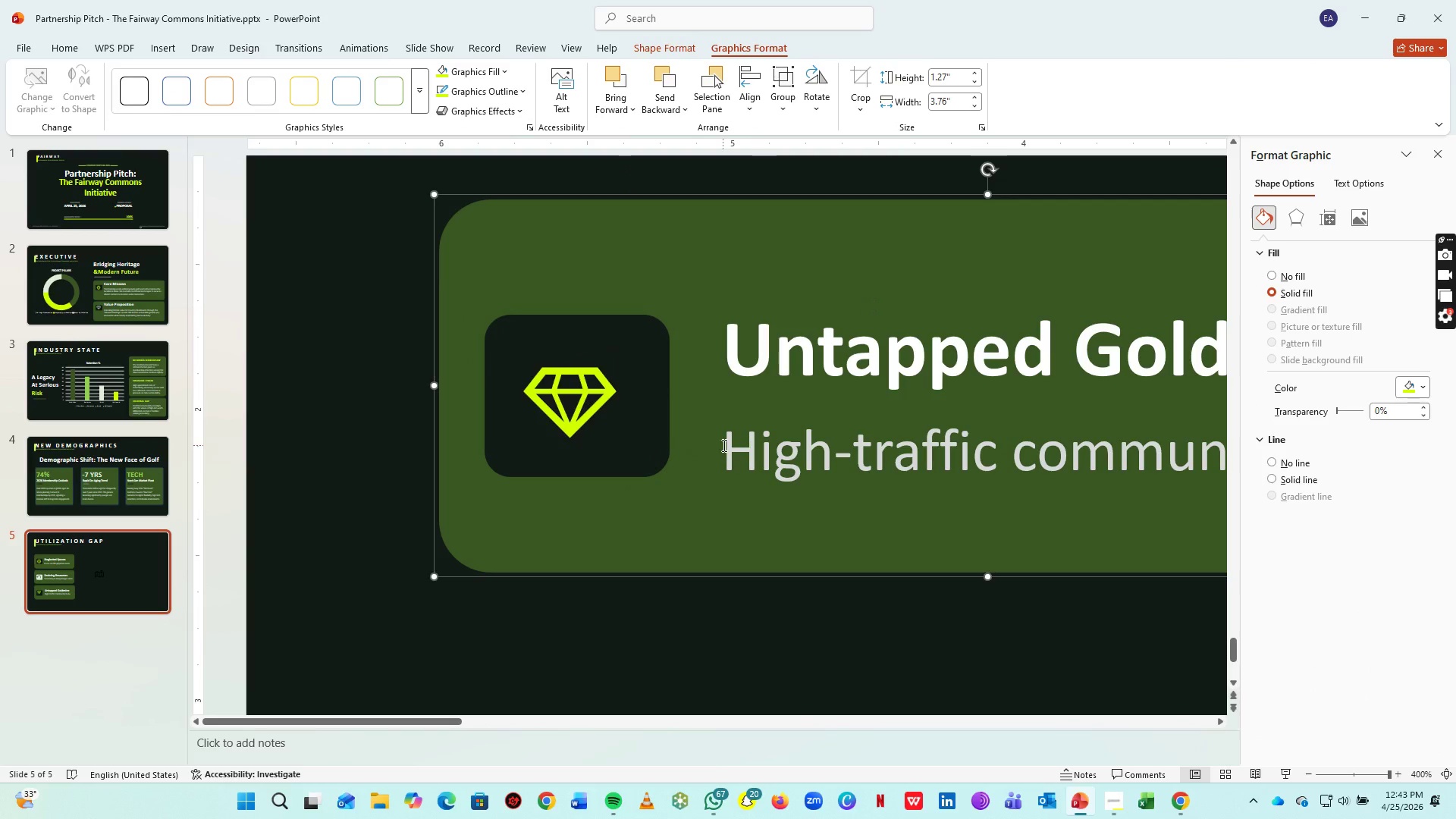 
hold_key(key=ControlLeft, duration=1.53)
scroll: coordinate [723, 445], scroll_direction: up, amount: 3.0
 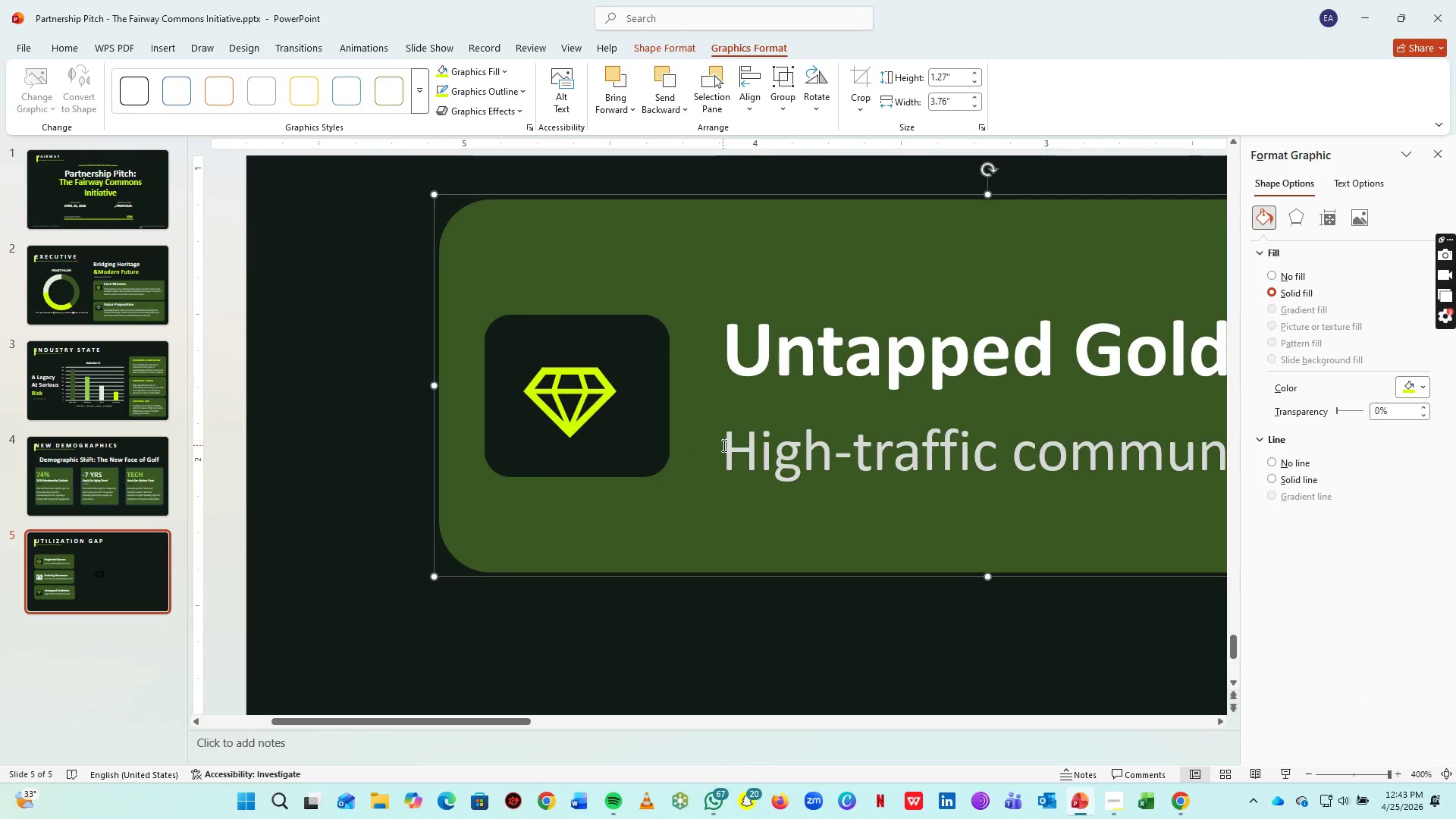 
hold_key(key=ControlLeft, duration=0.8)
 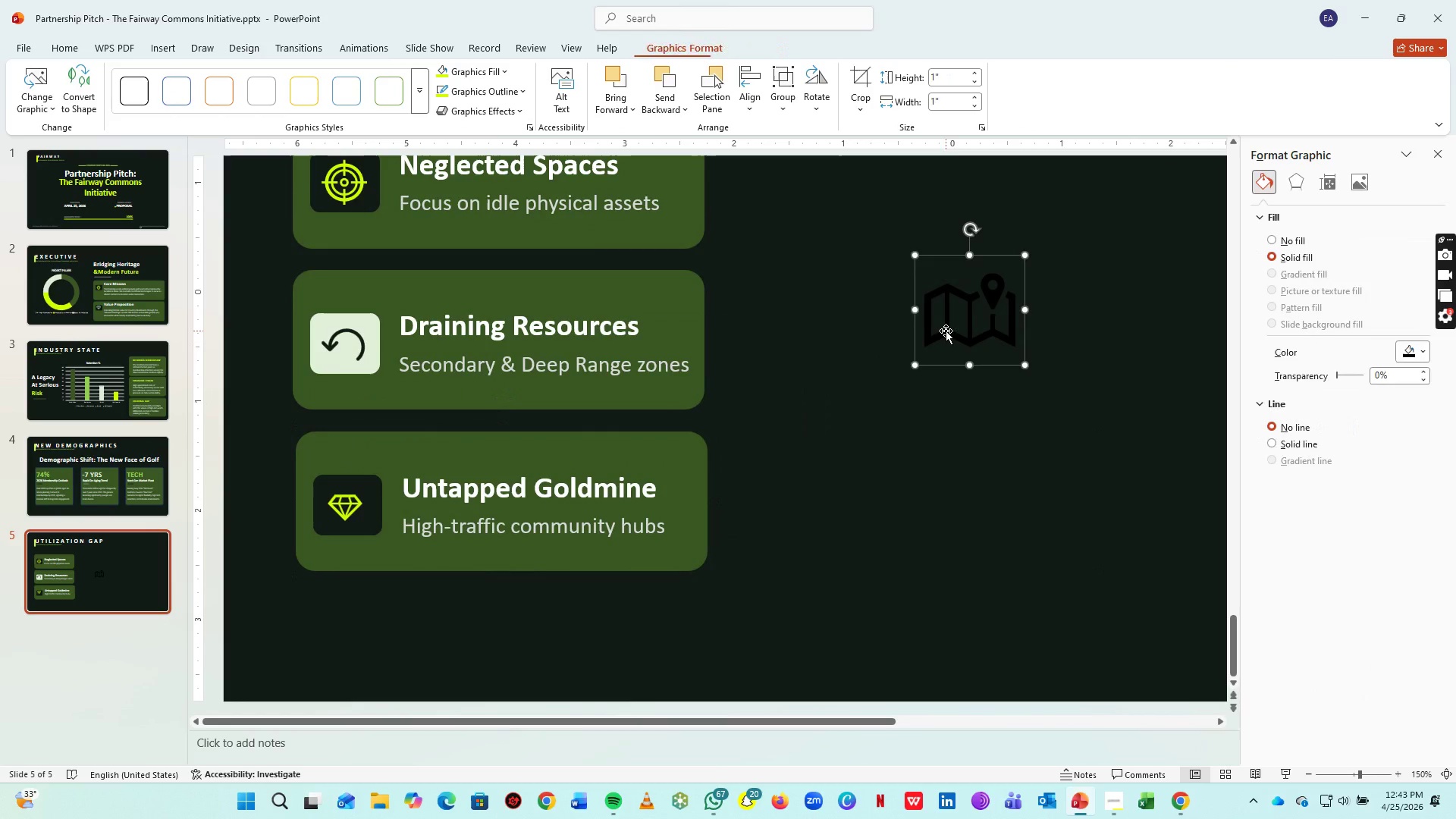 
scroll: coordinate [755, 435], scroll_direction: down, amount: 3.0
 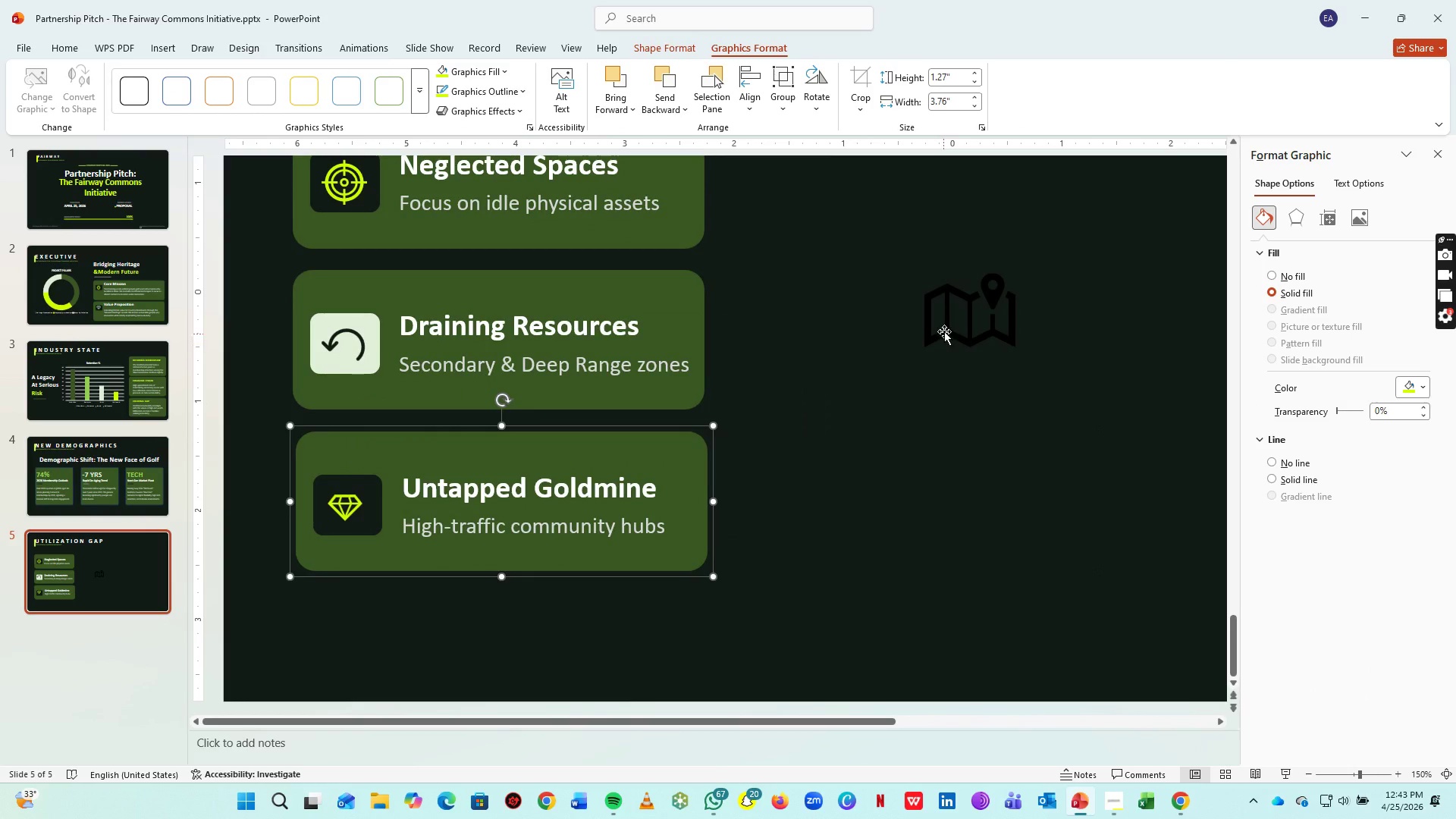 
left_click([946, 331])
 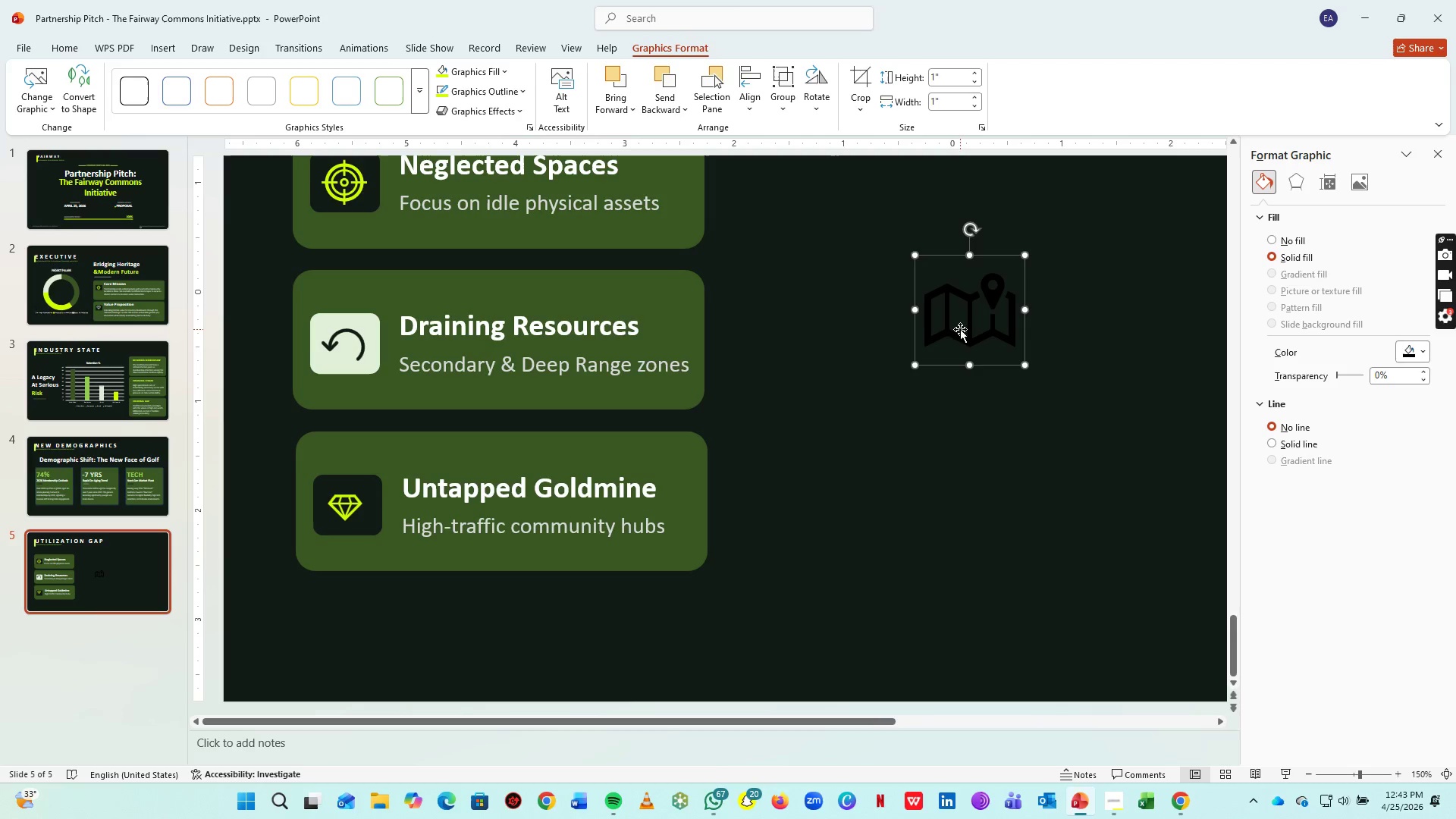 
left_click_drag(start_coordinate=[960, 329], to_coordinate=[354, 218])
 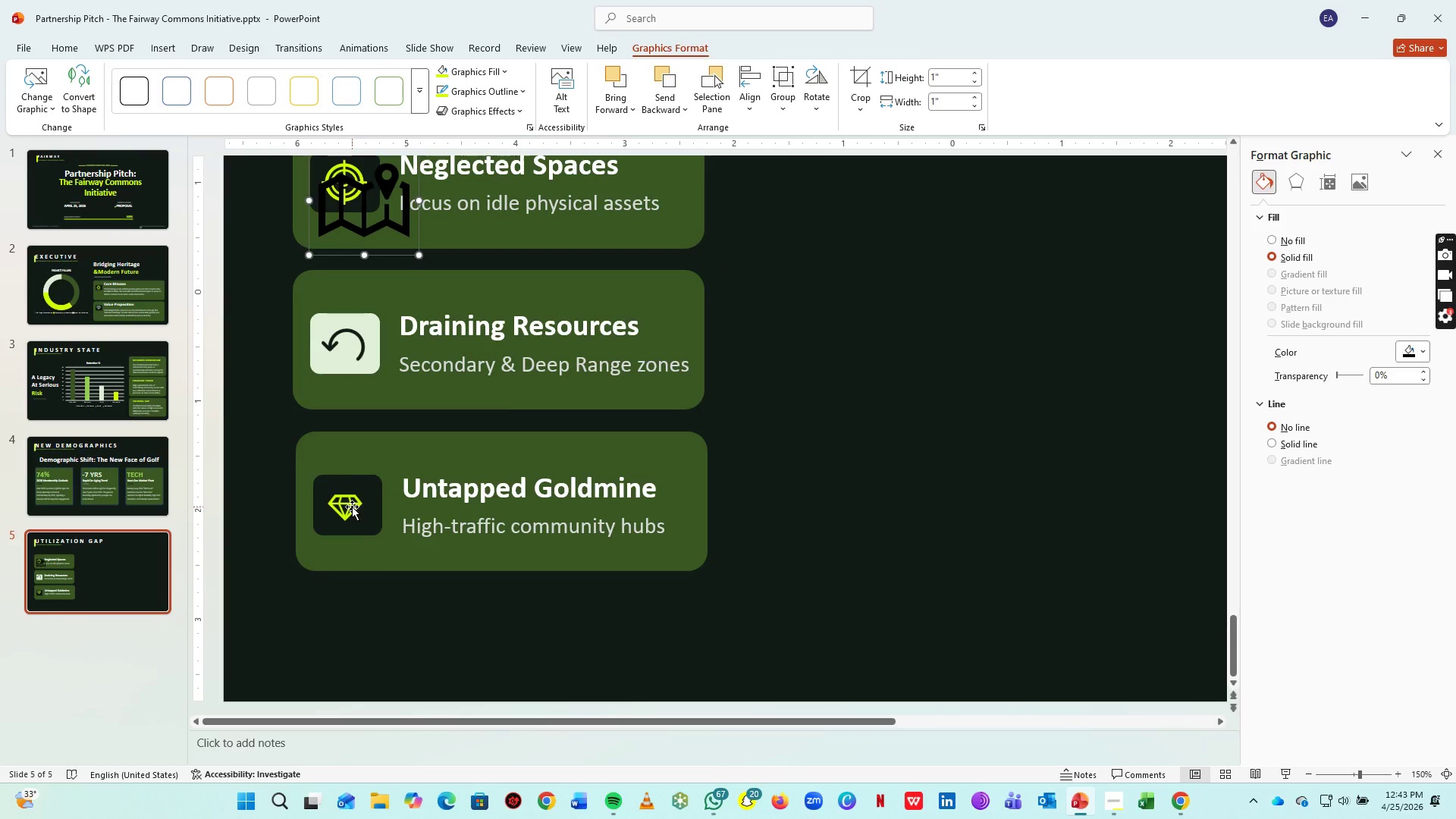 
double_click([352, 504])
 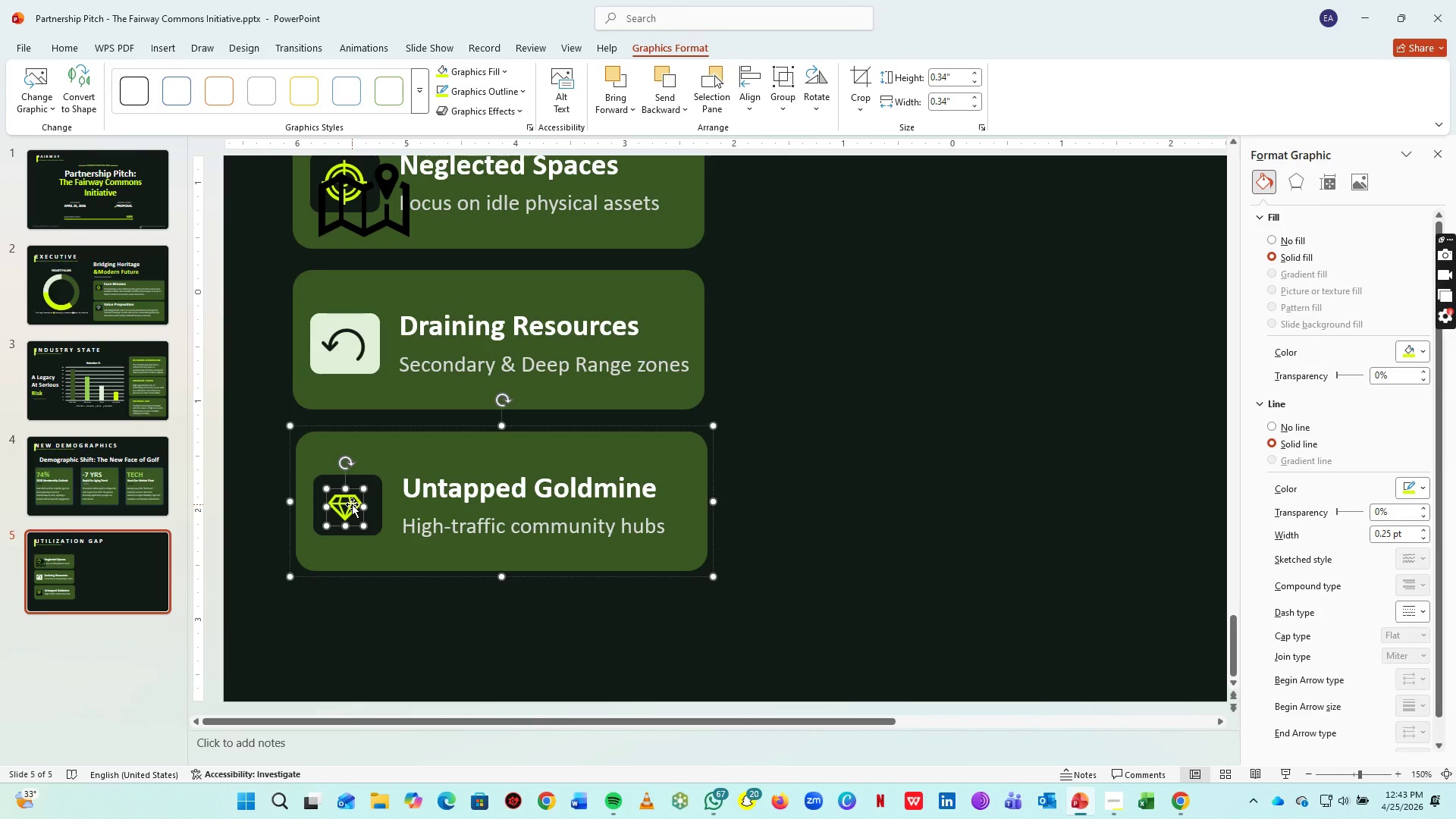 
key(ArrowRight)
 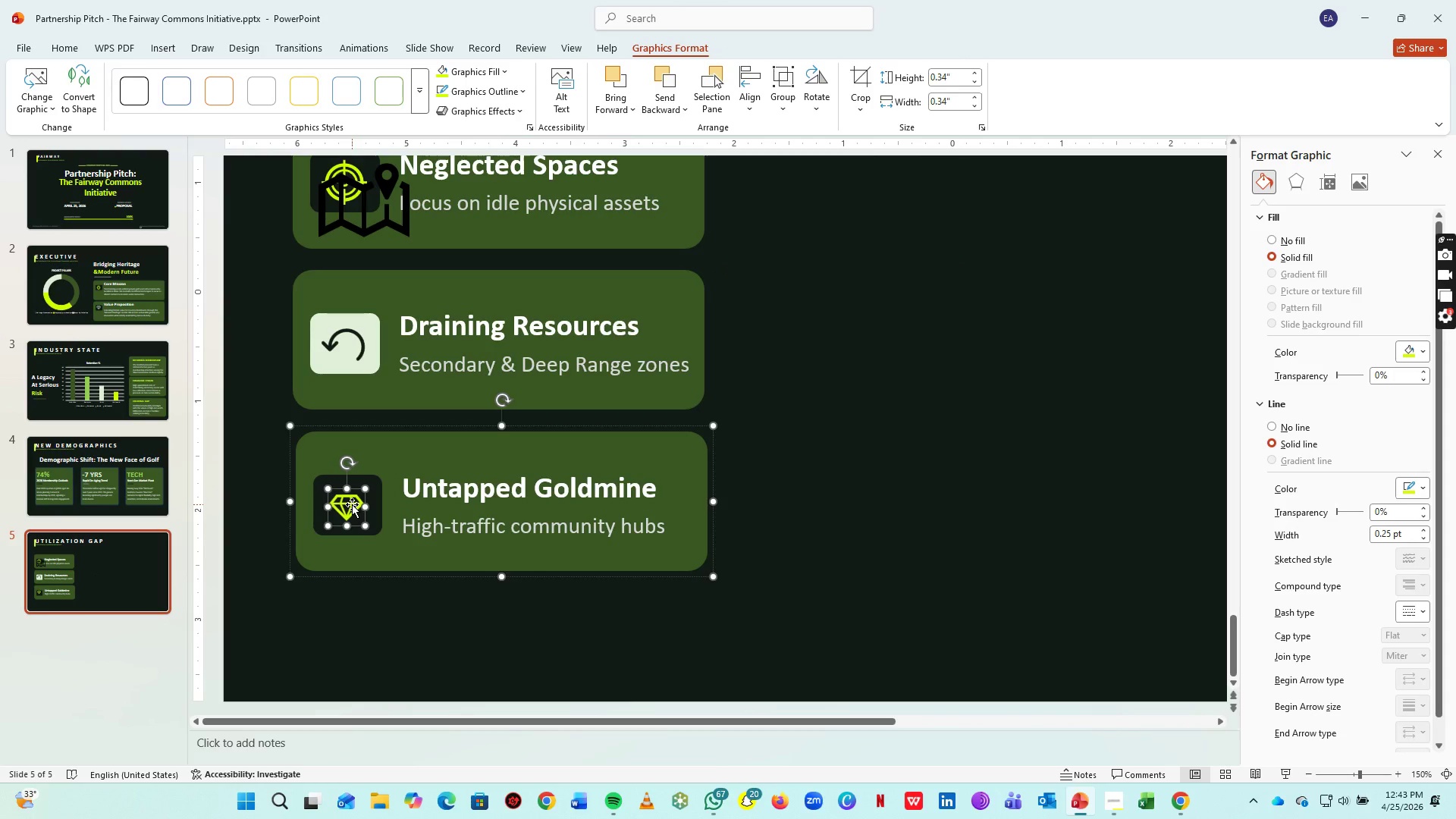 
key(ArrowRight)
 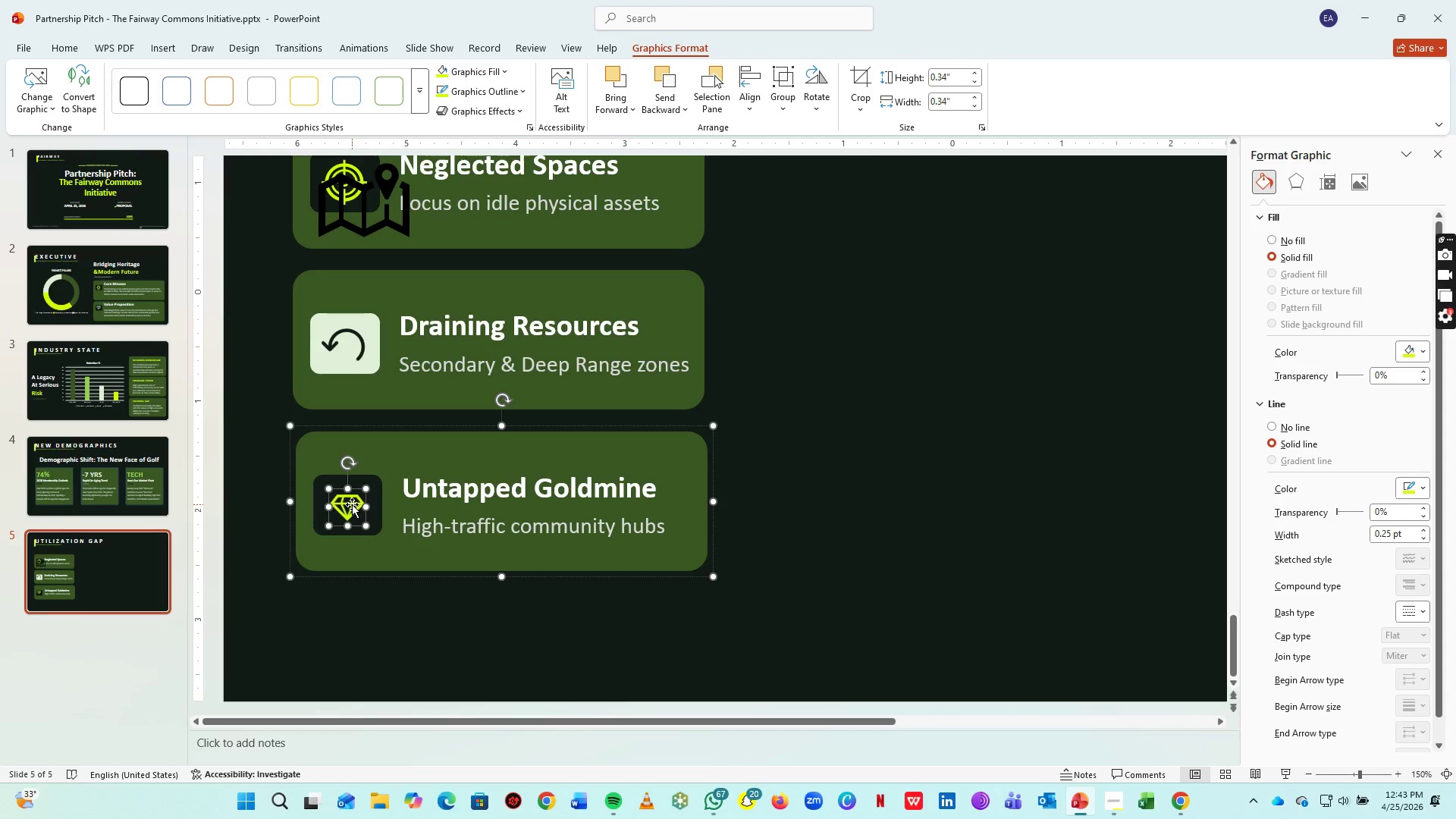 
key(ArrowRight)
 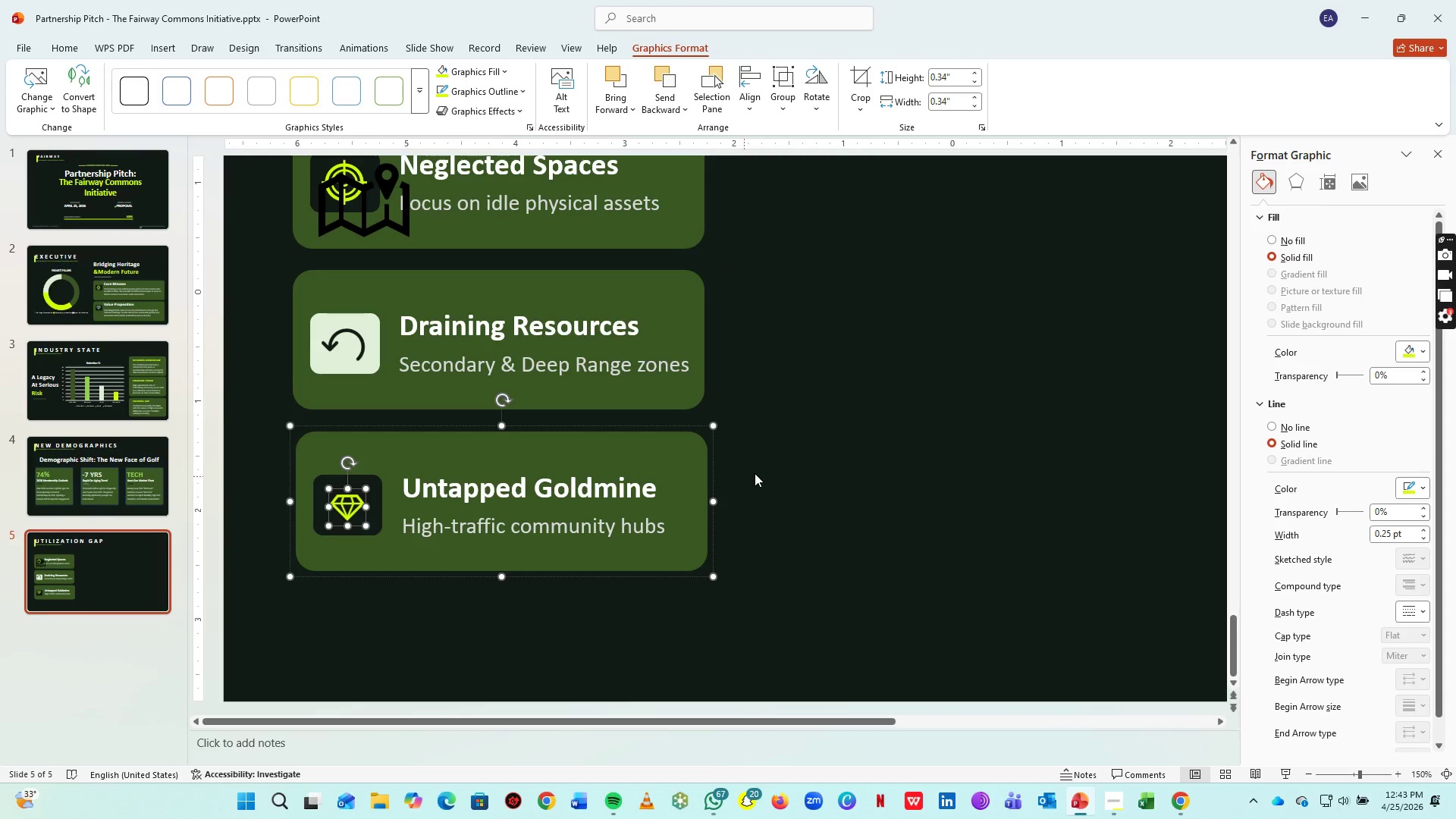 
left_click([781, 460])
 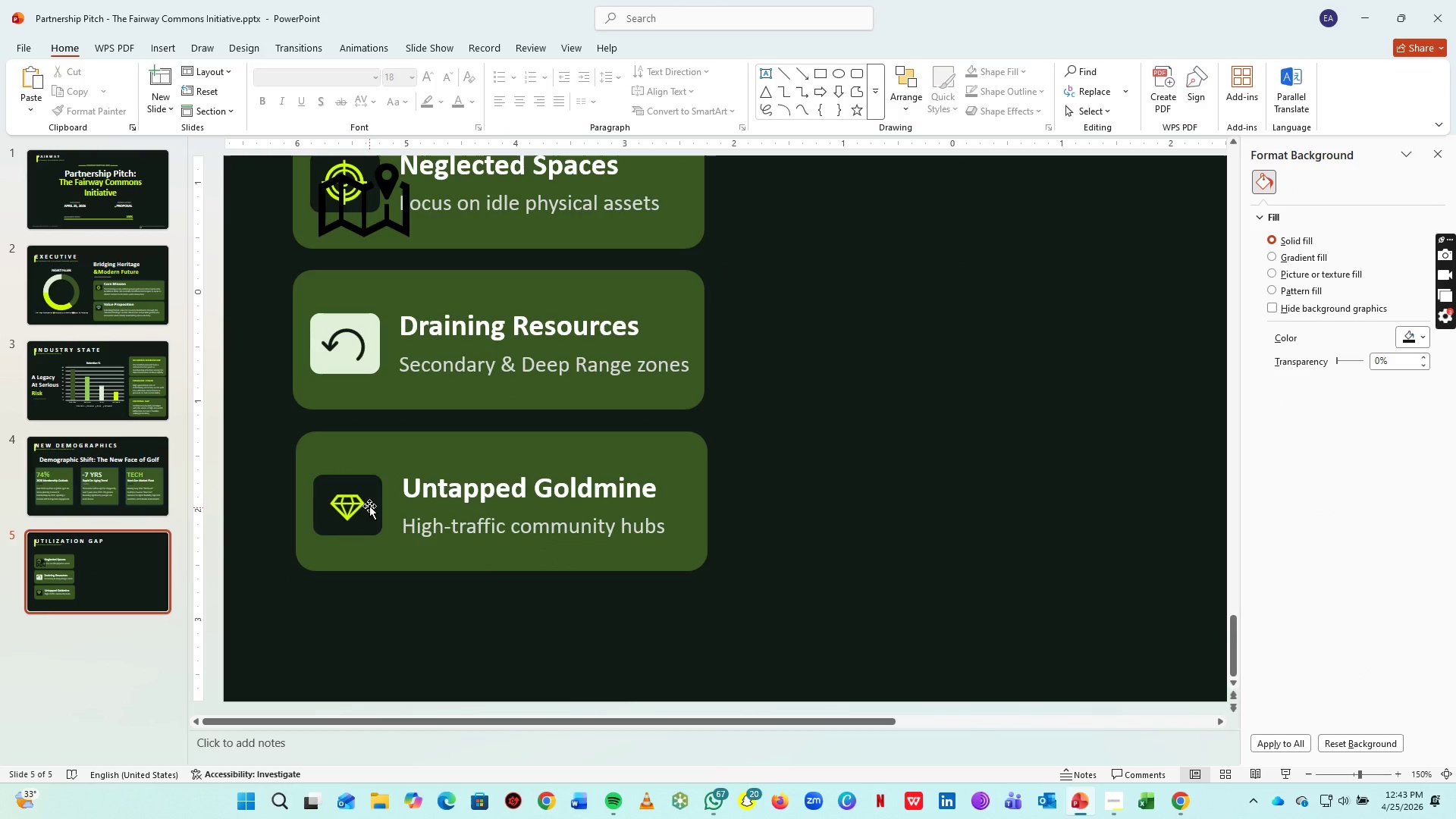 
left_click([348, 505])
 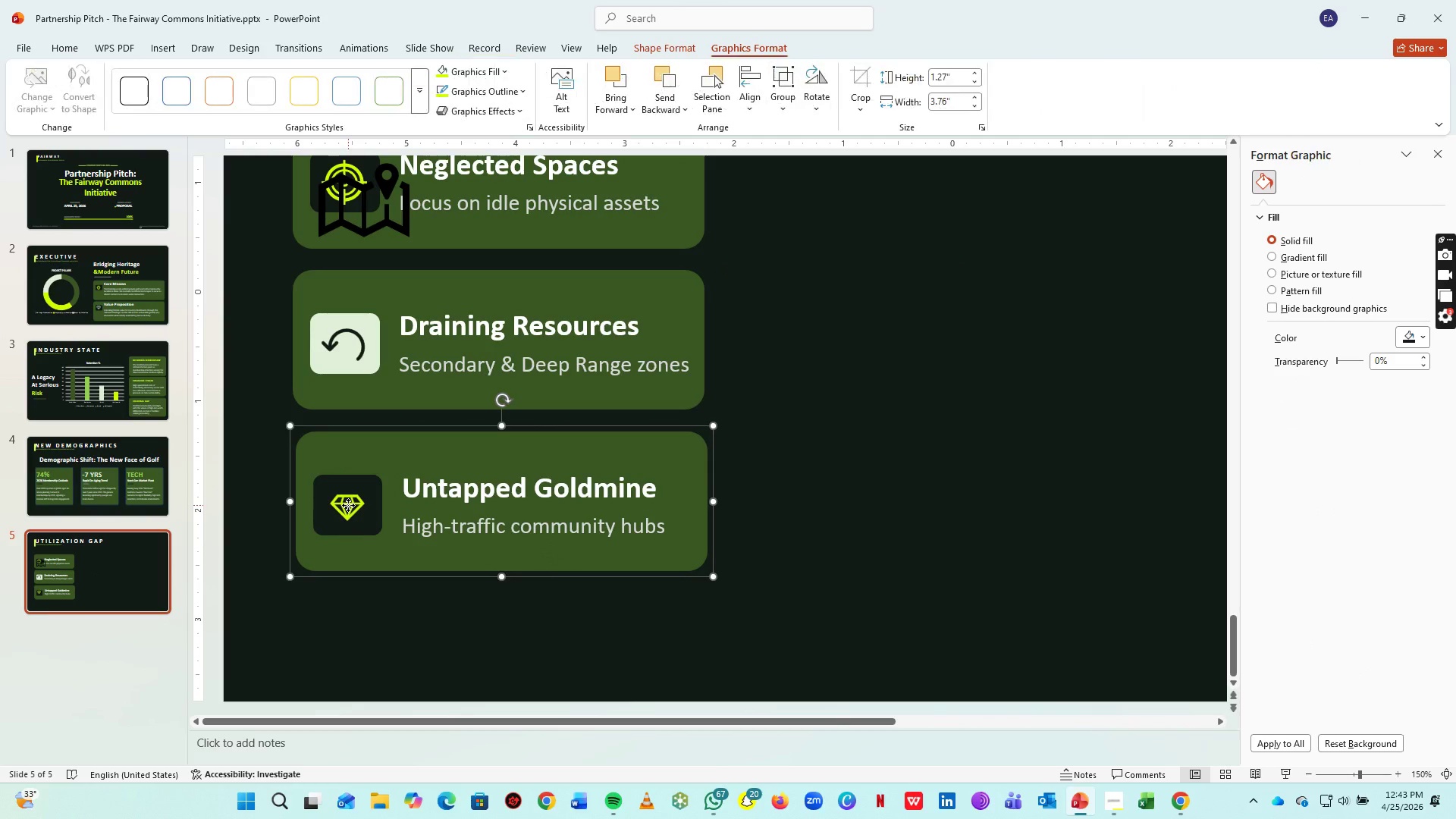 
left_click([348, 505])
 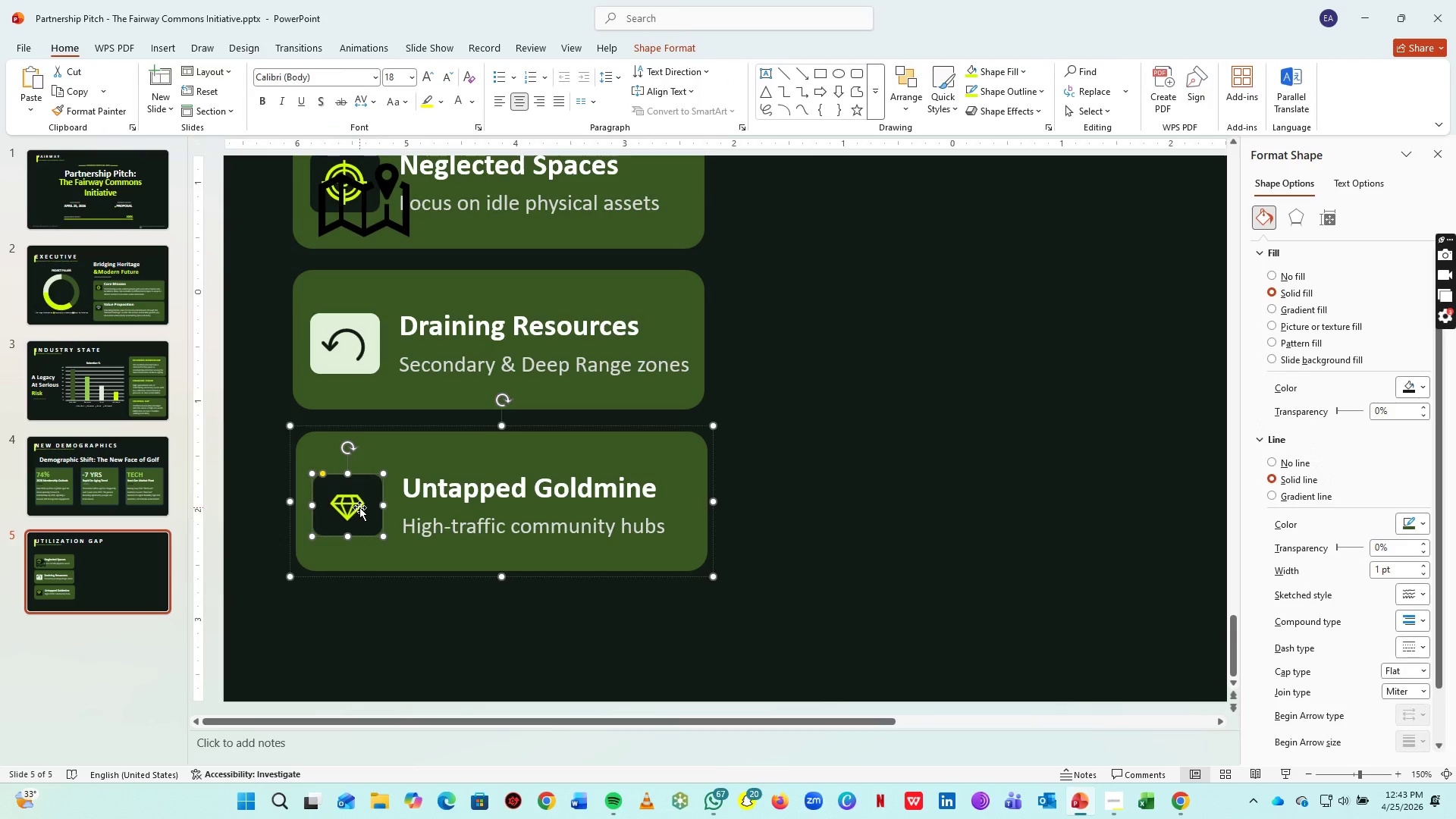 
double_click([354, 507])
 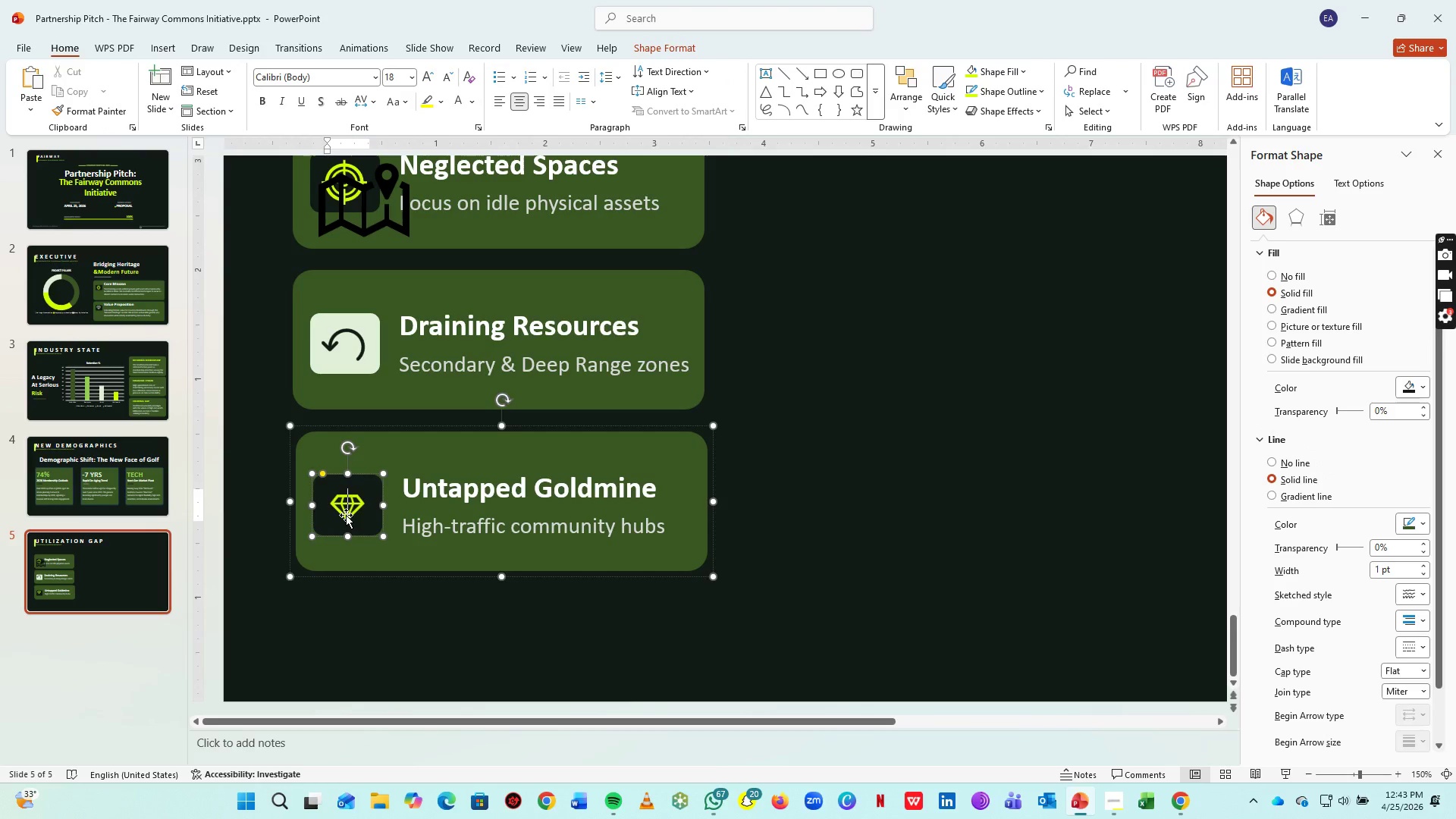 
hold_key(key=ControlLeft, duration=0.56)
scroll: coordinate [345, 513], scroll_direction: up, amount: 4.0
 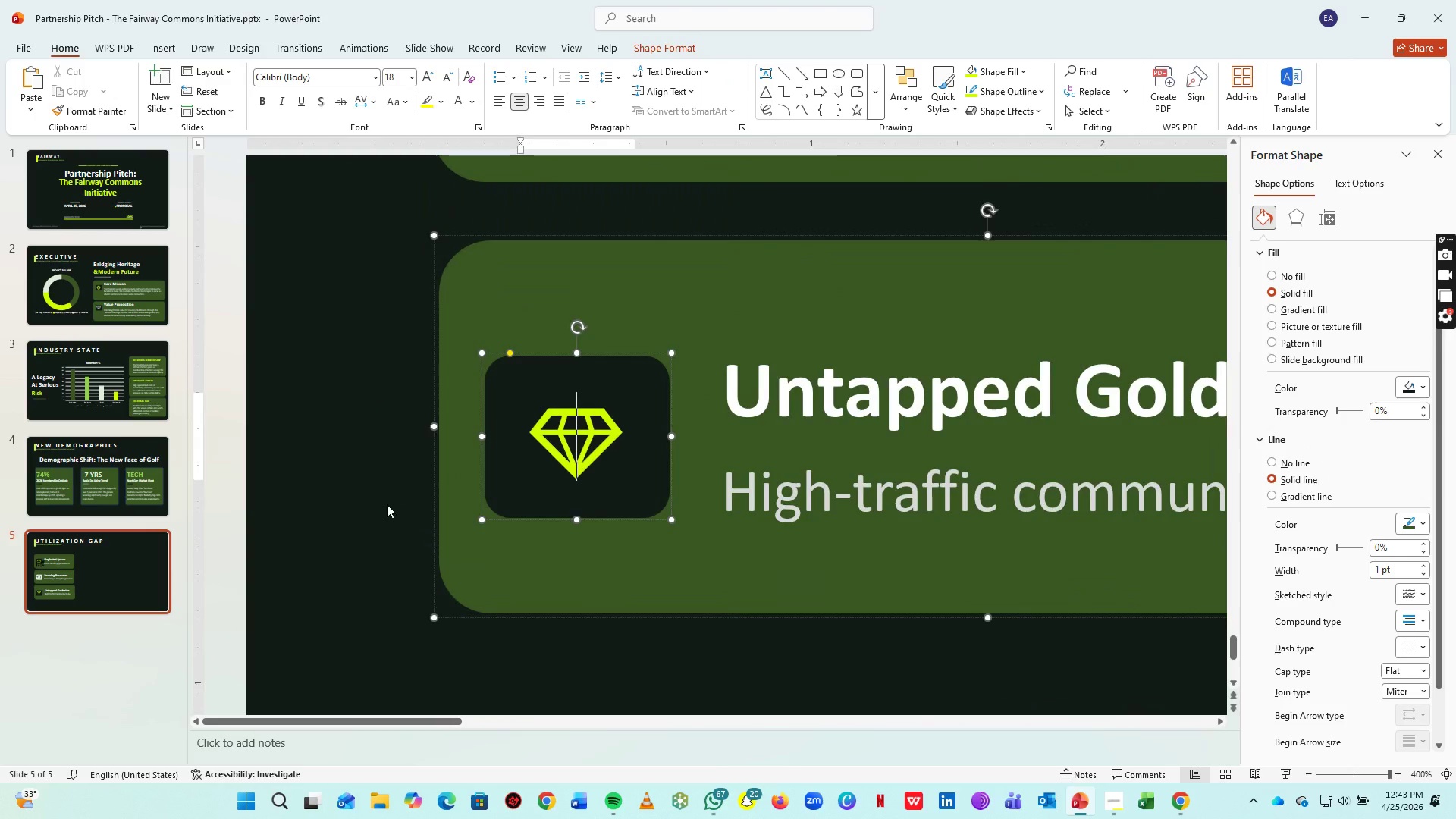 
left_click([387, 504])
 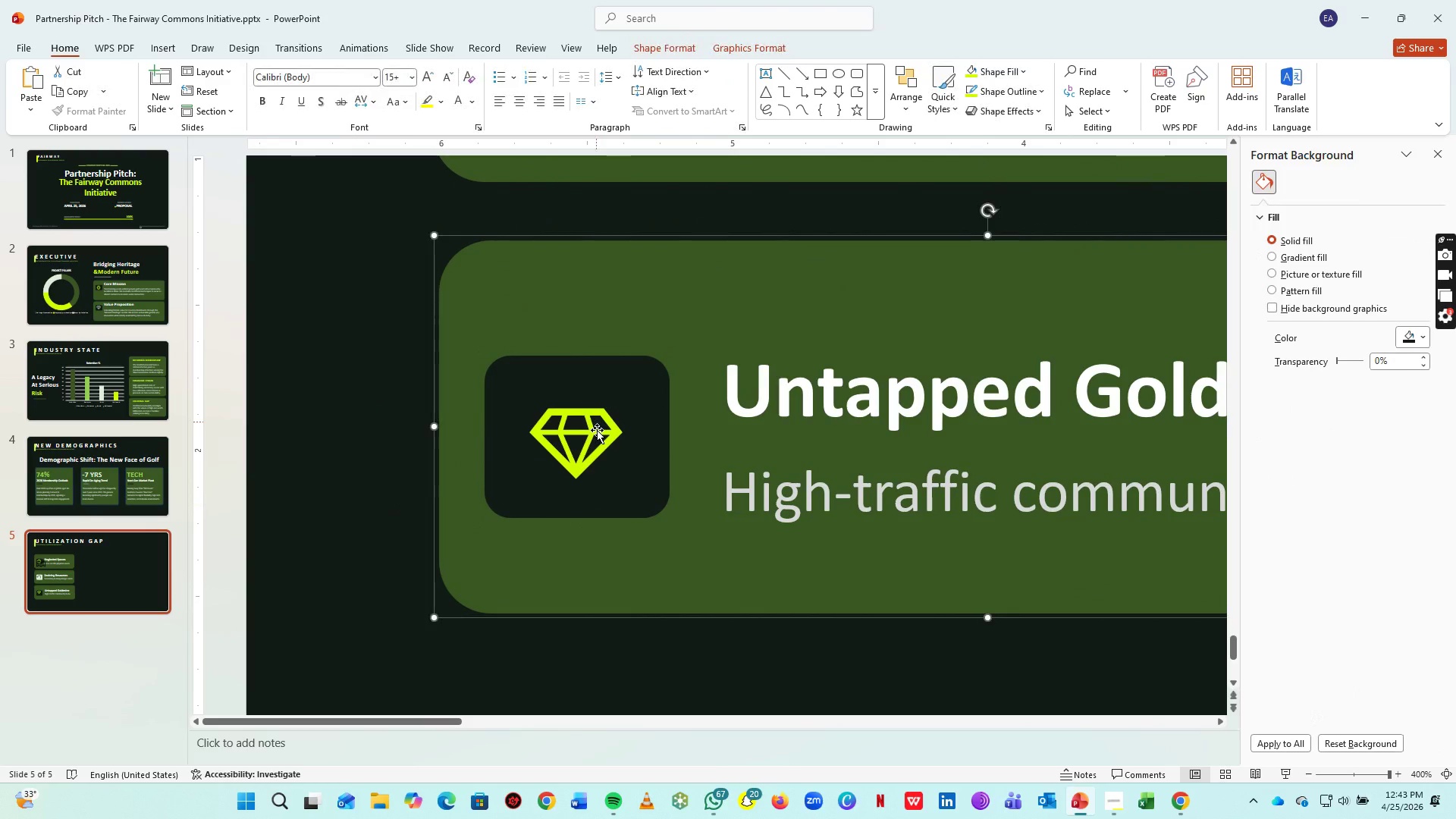 
double_click([595, 440])
 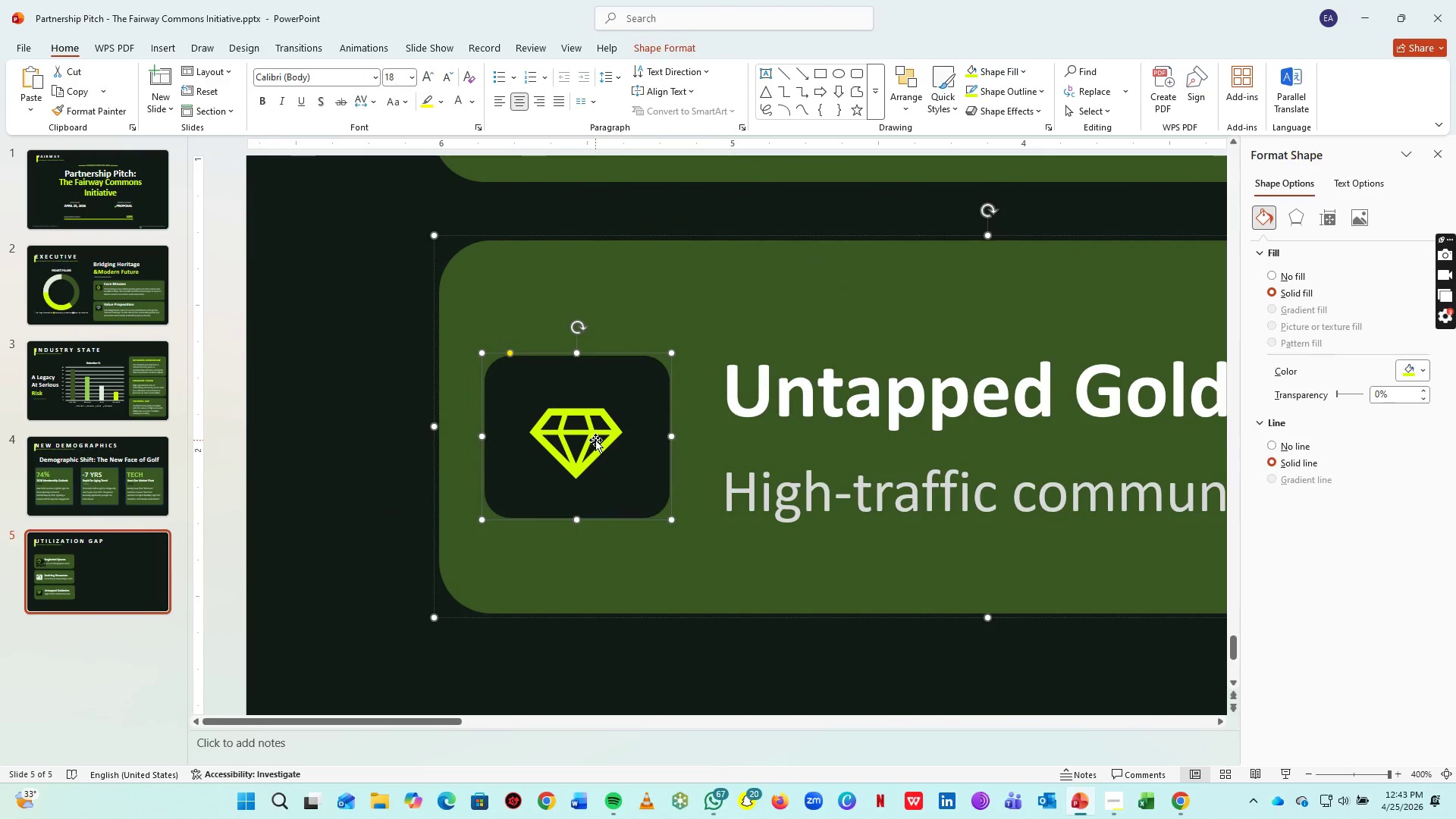 
left_click([595, 440])
 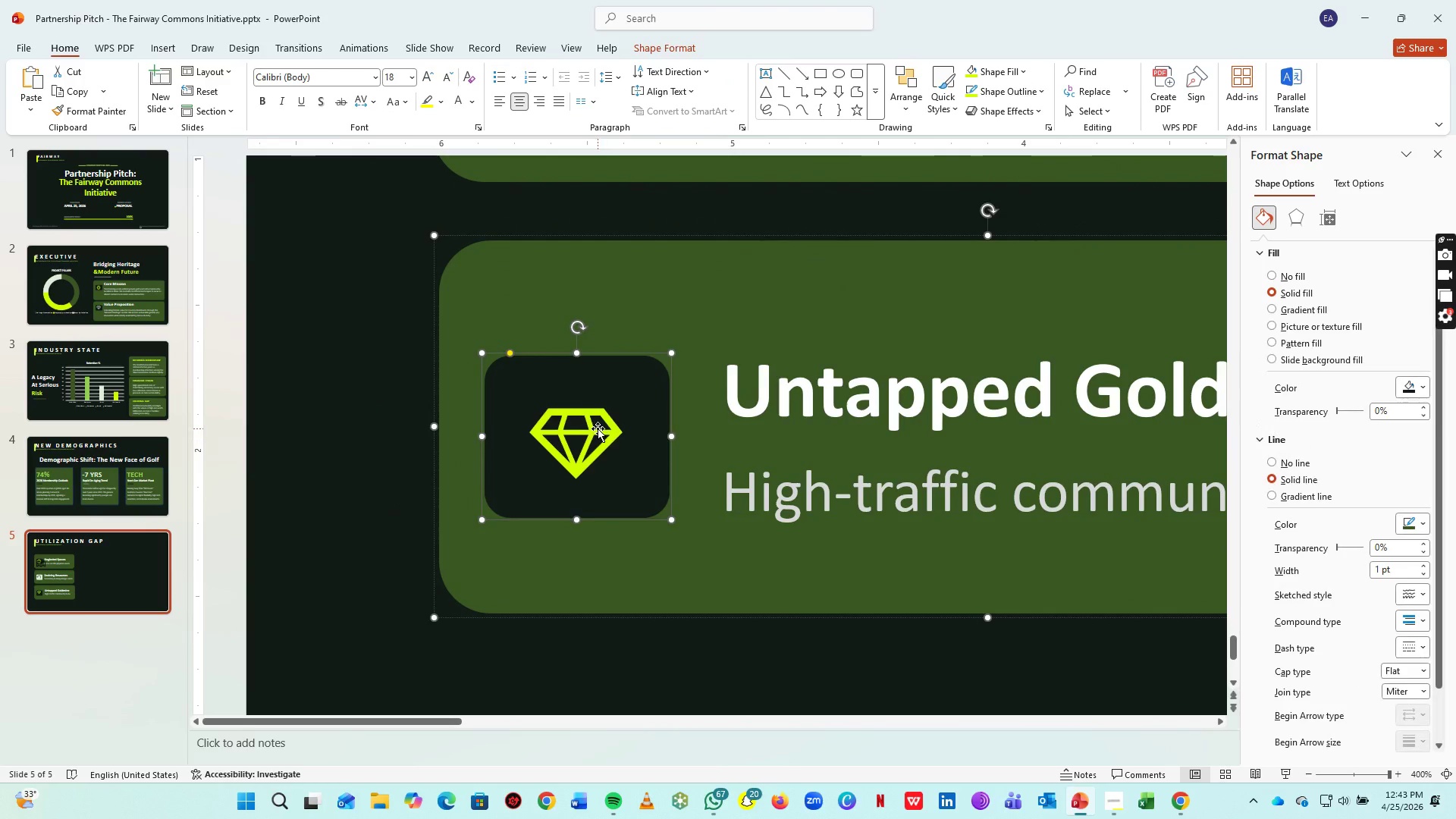 
left_click([598, 428])
 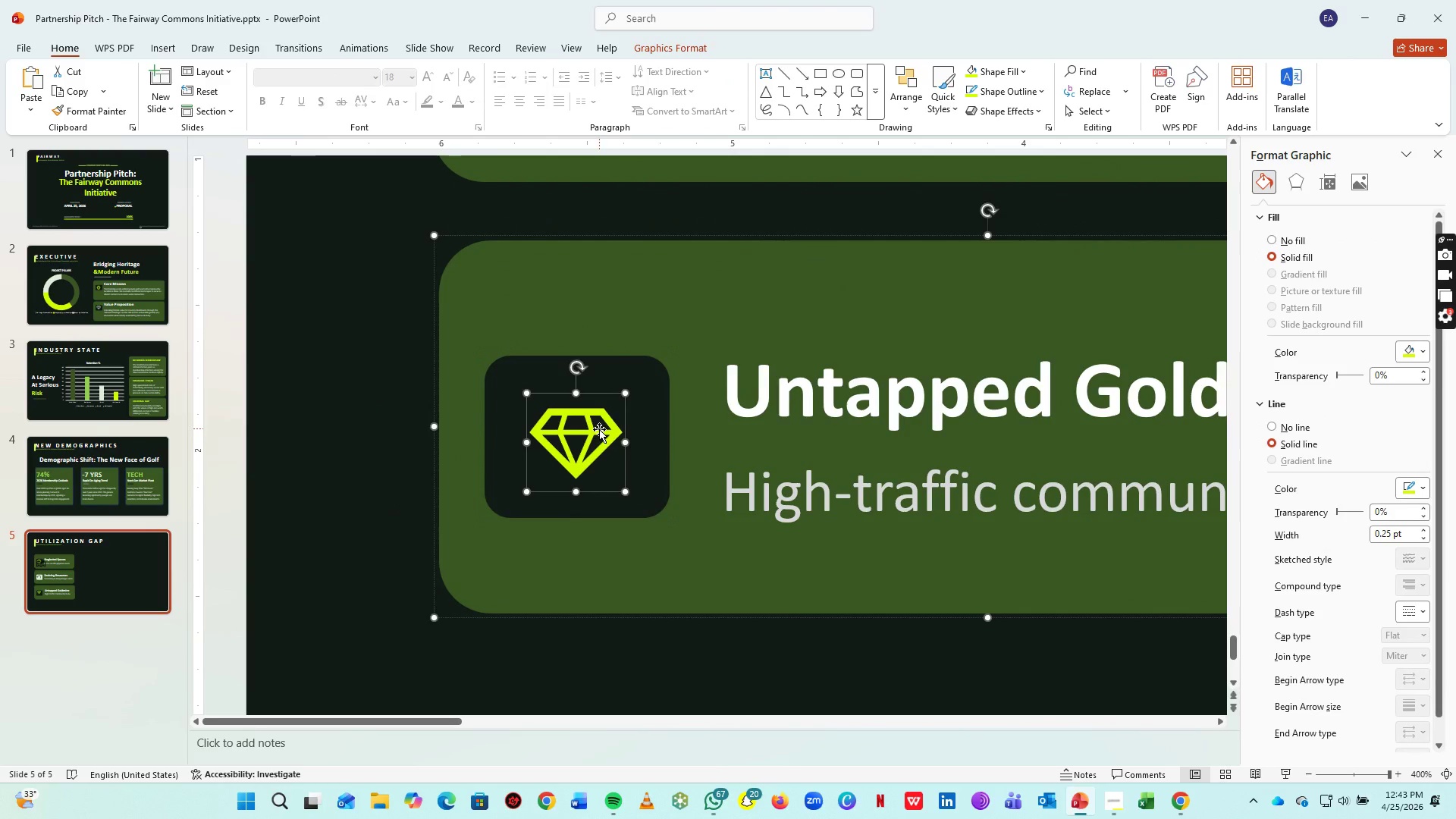 
key(ArrowRight)
 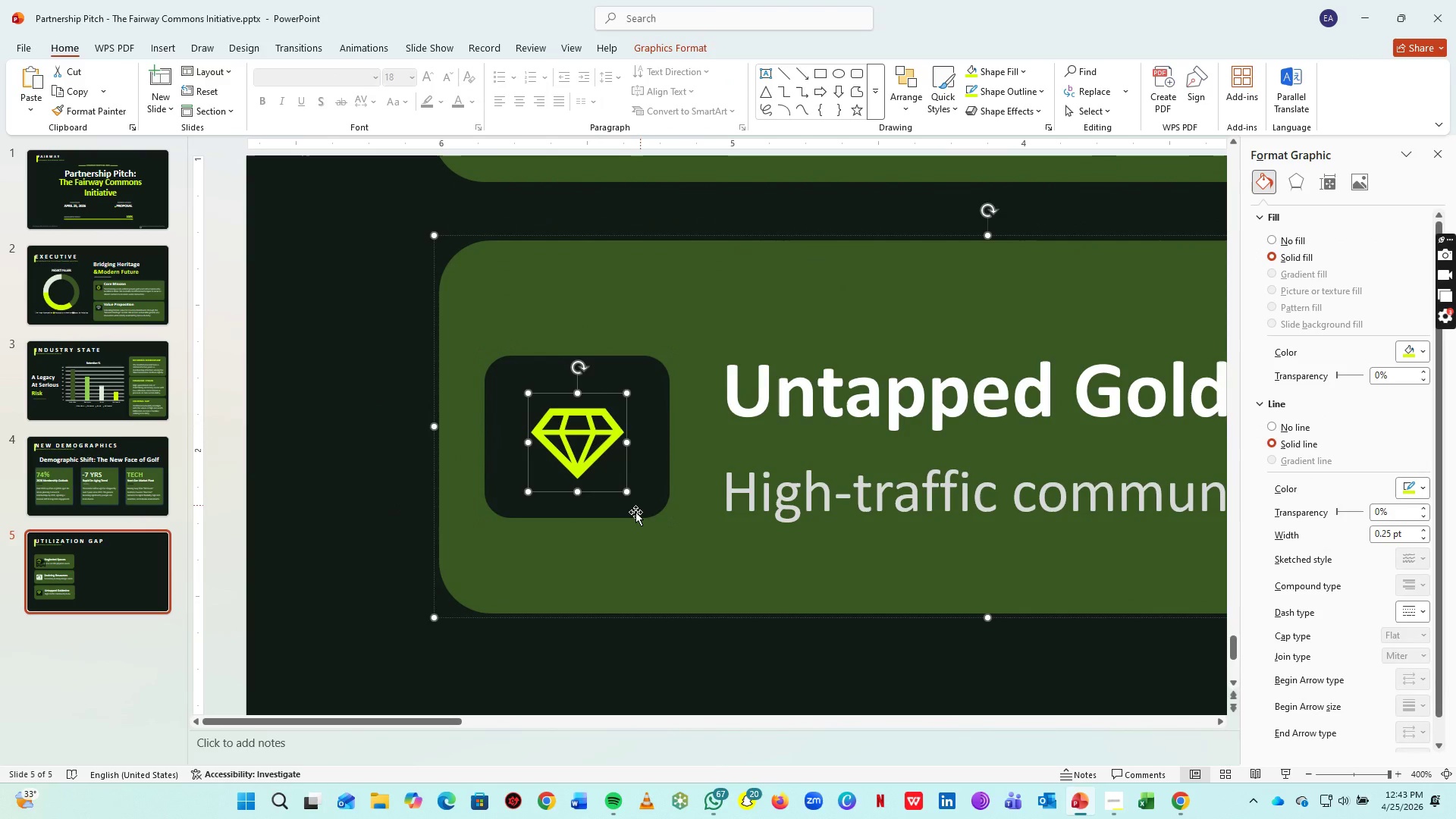 
key(ArrowRight)
 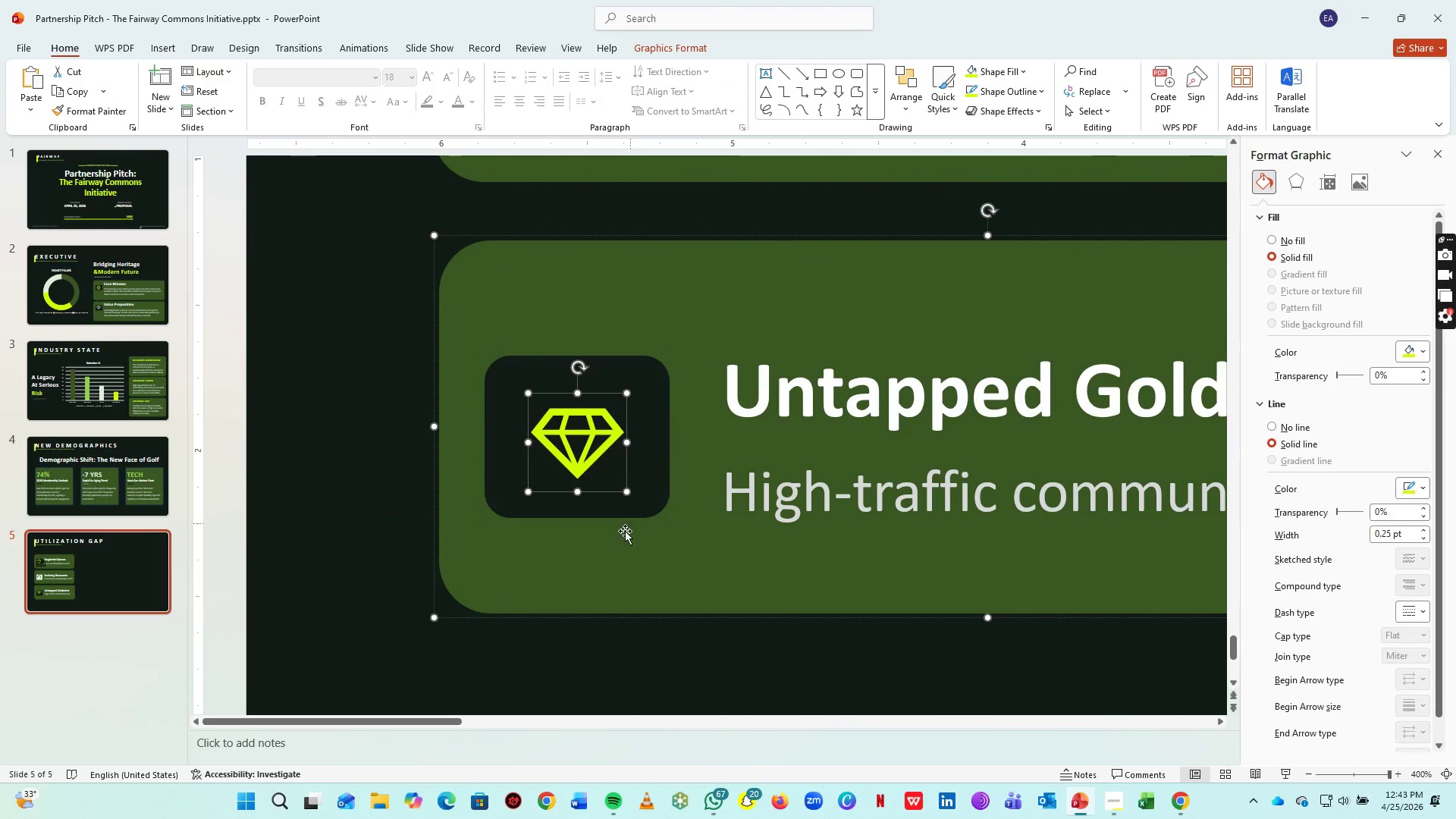 
key(ArrowRight)
 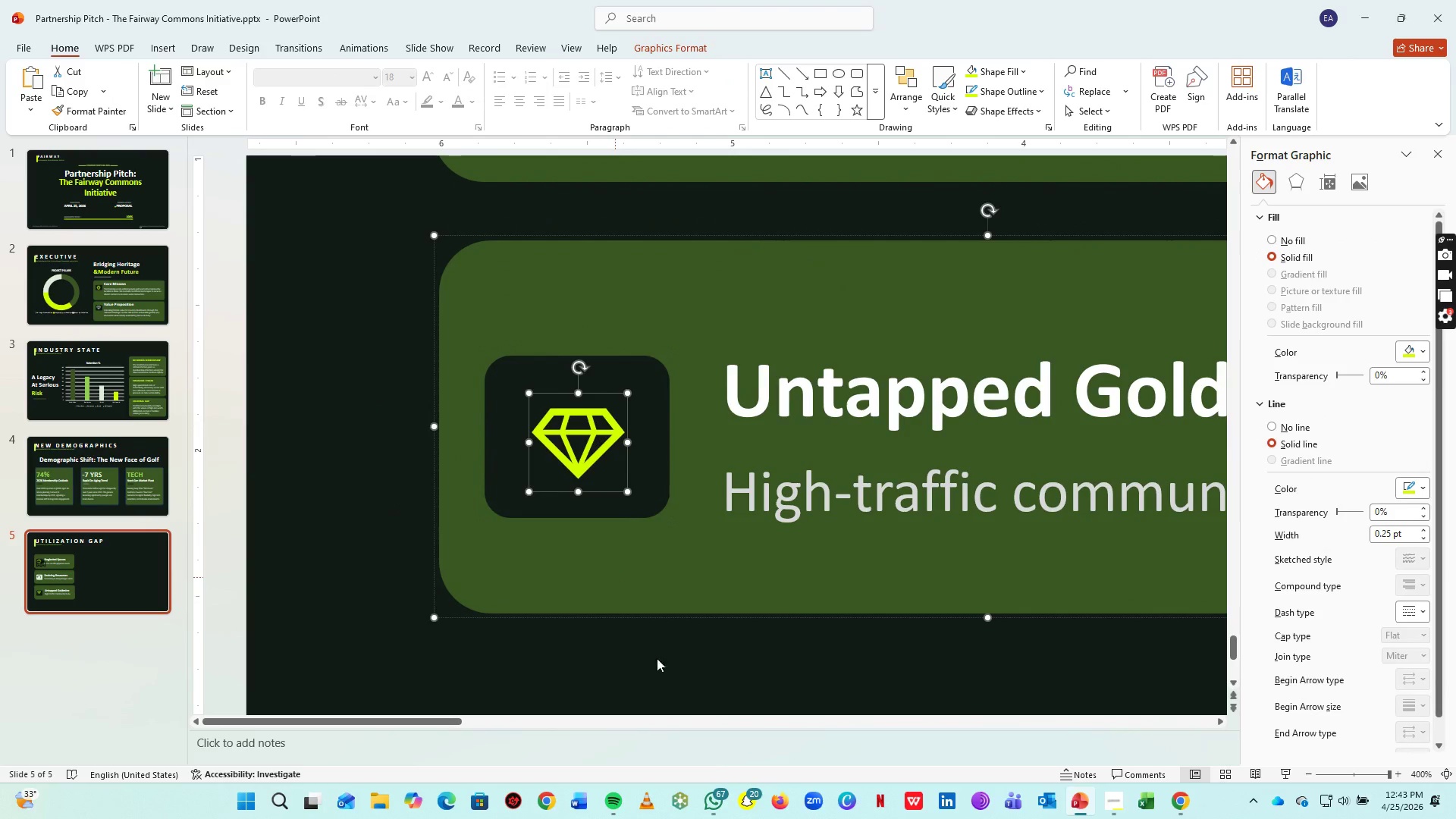 
key(ArrowRight)
 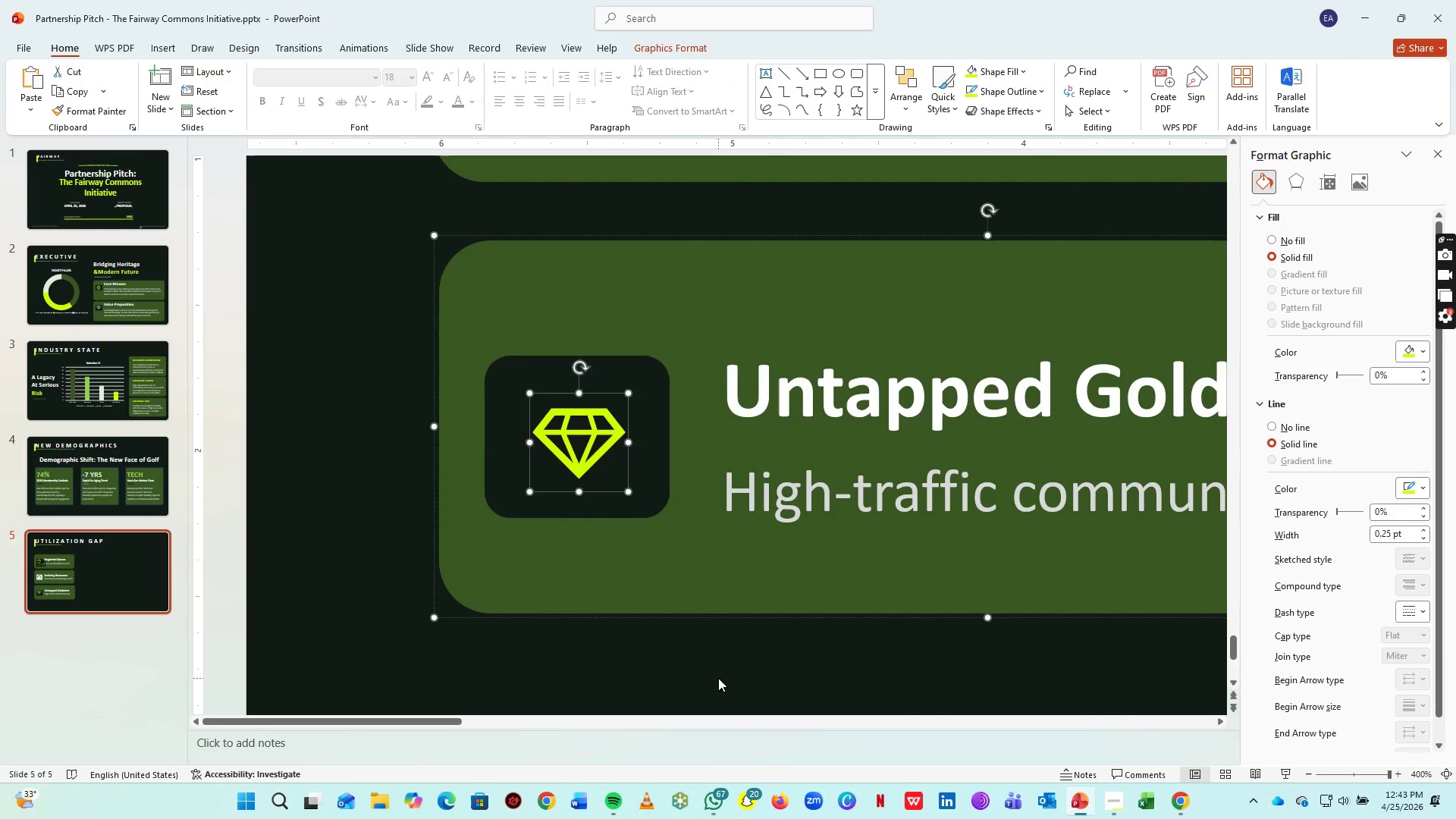 
left_click([718, 678])
 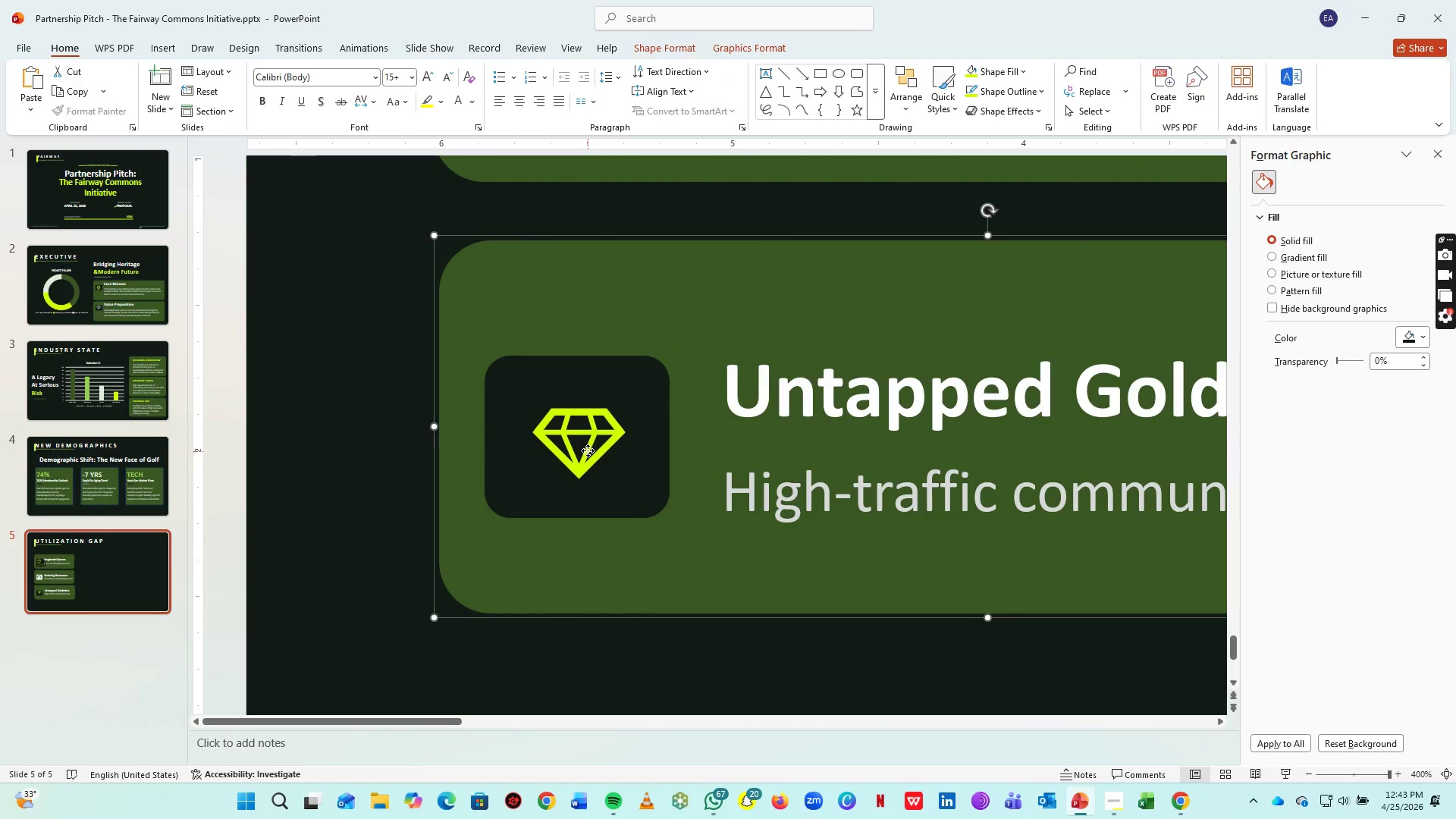 
double_click([587, 438])
 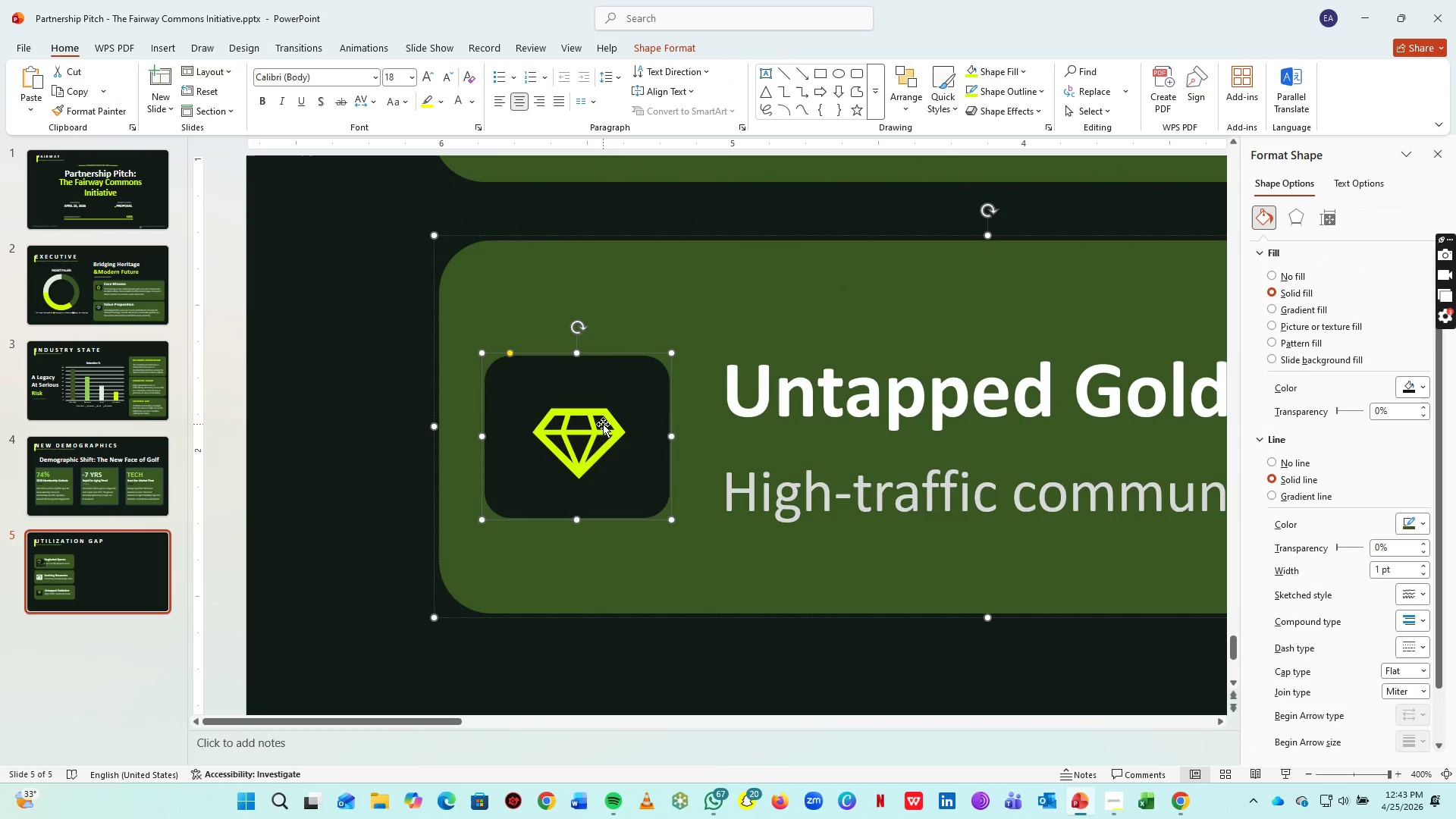 
left_click([604, 424])
 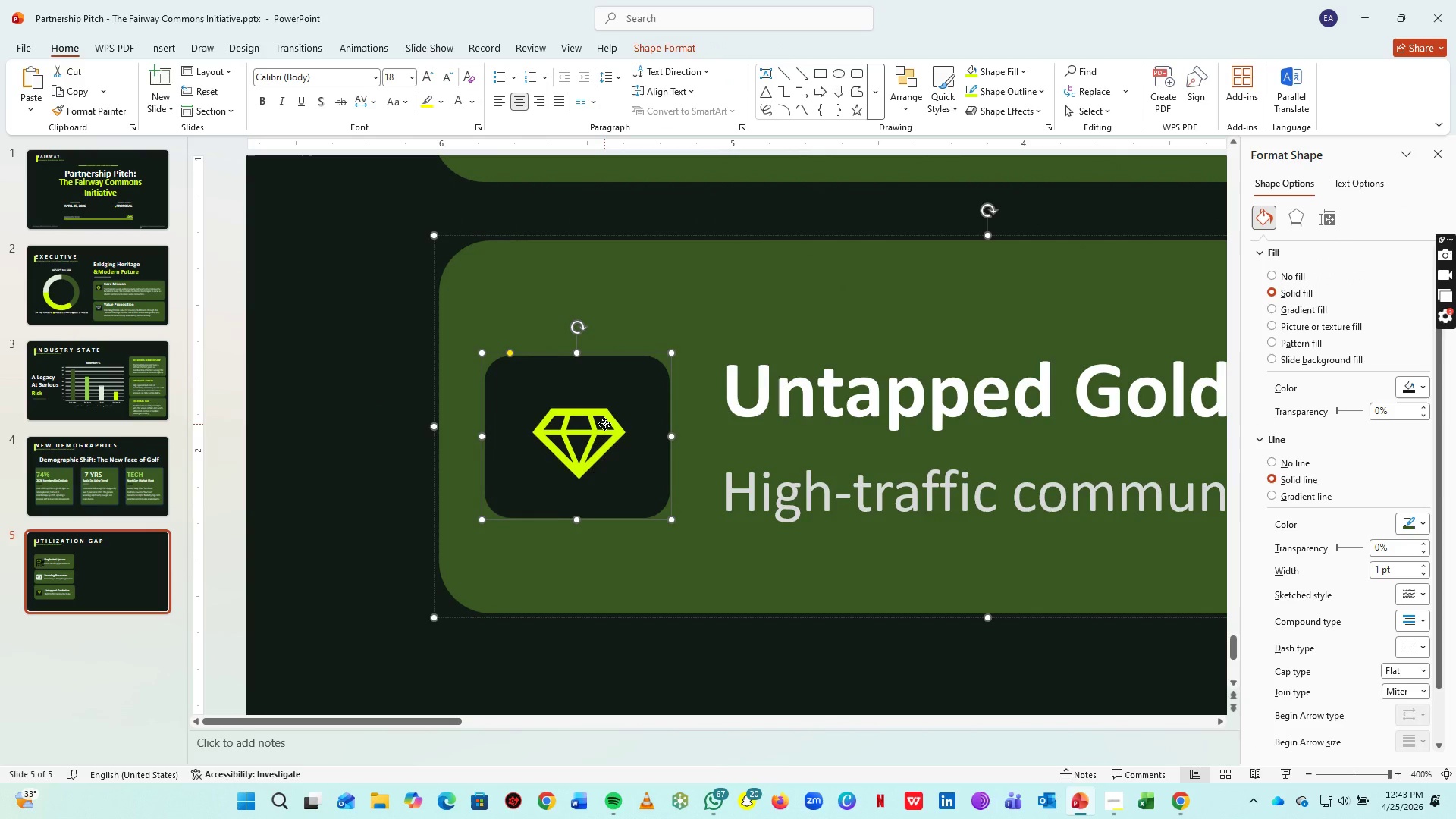 
left_click_drag(start_coordinate=[604, 424], to_coordinate=[595, 427])
 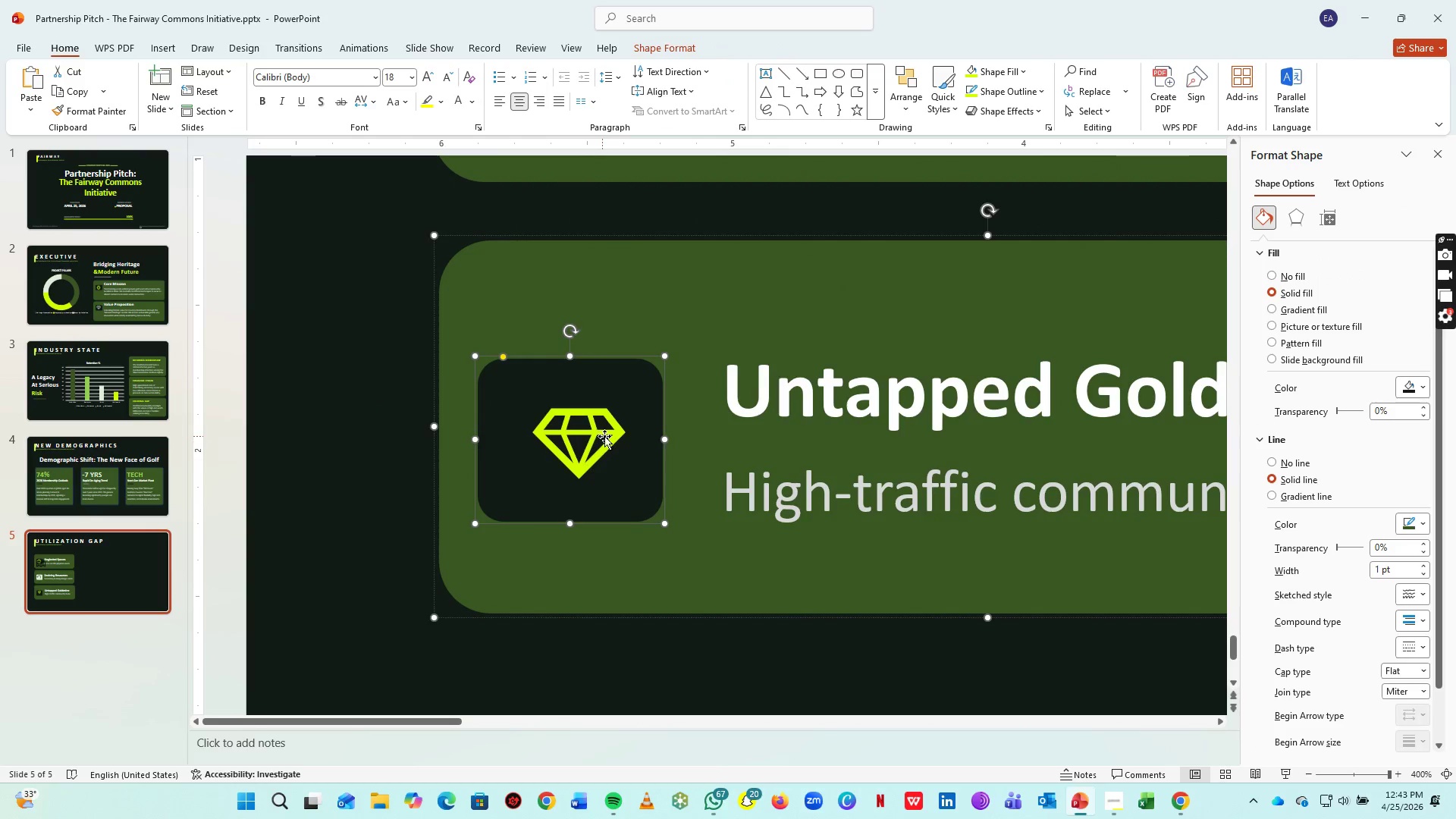 
key(Control+ControlLeft)
 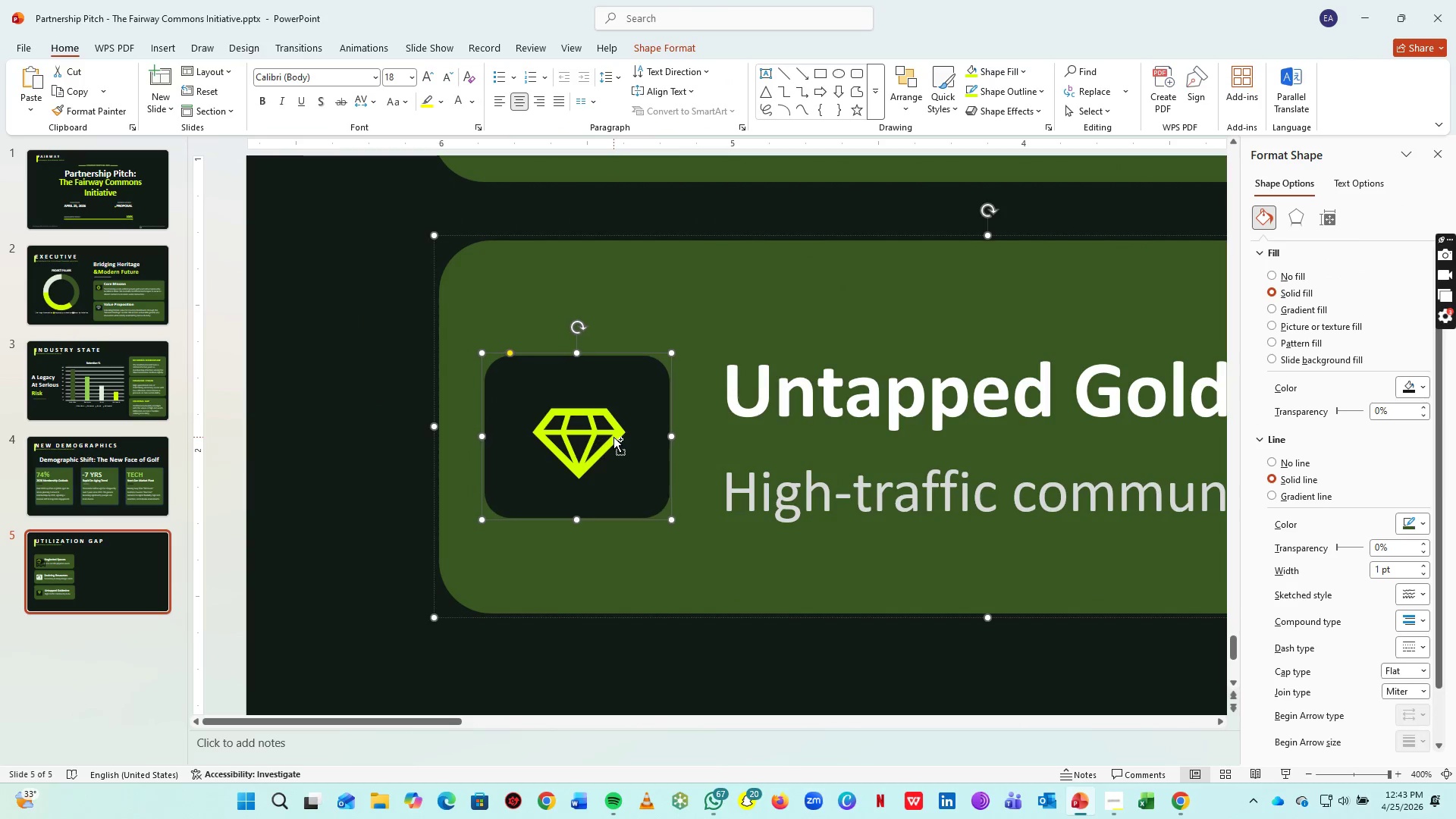 
key(Control+Z)
 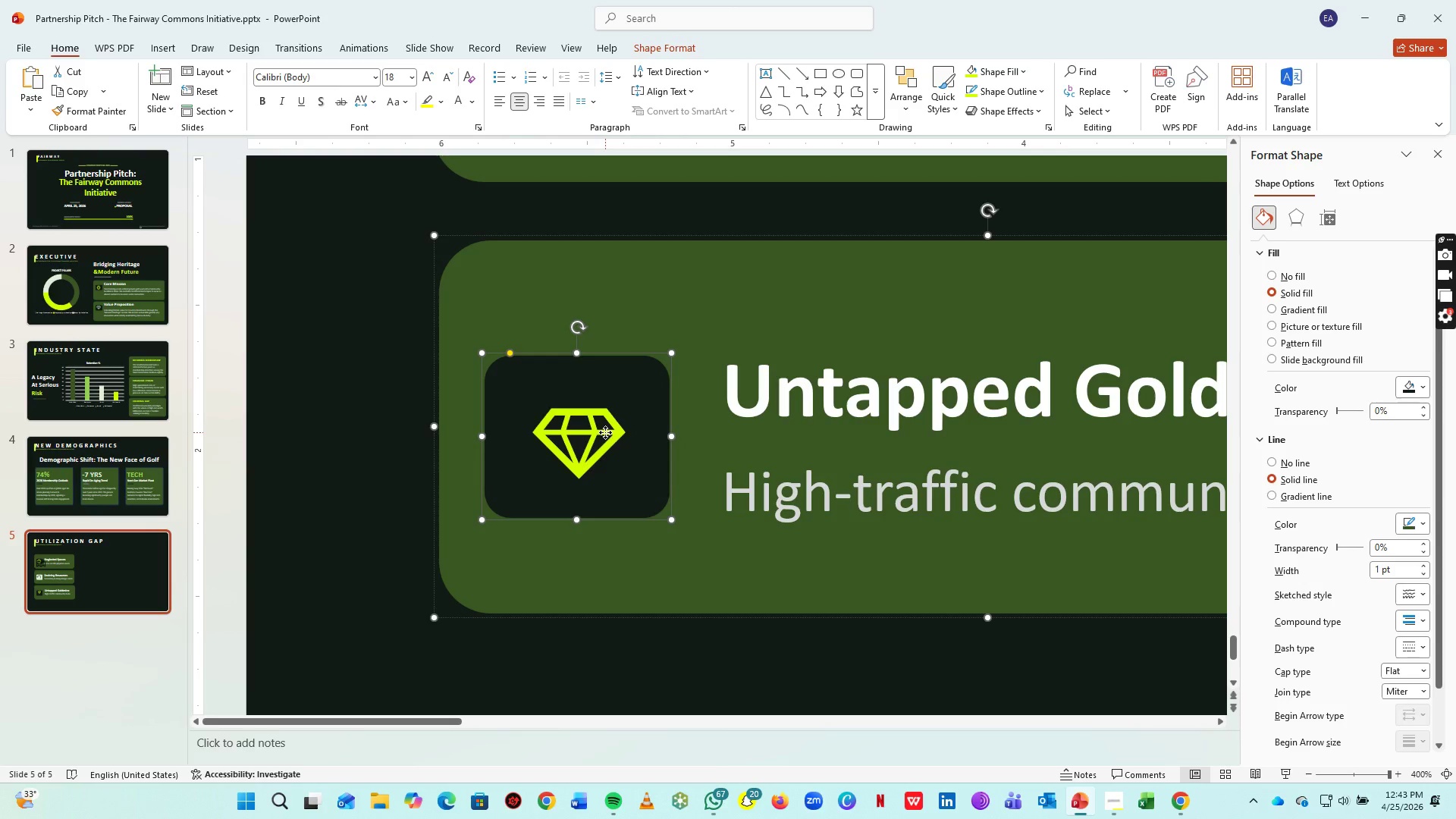 
left_click([605, 432])
 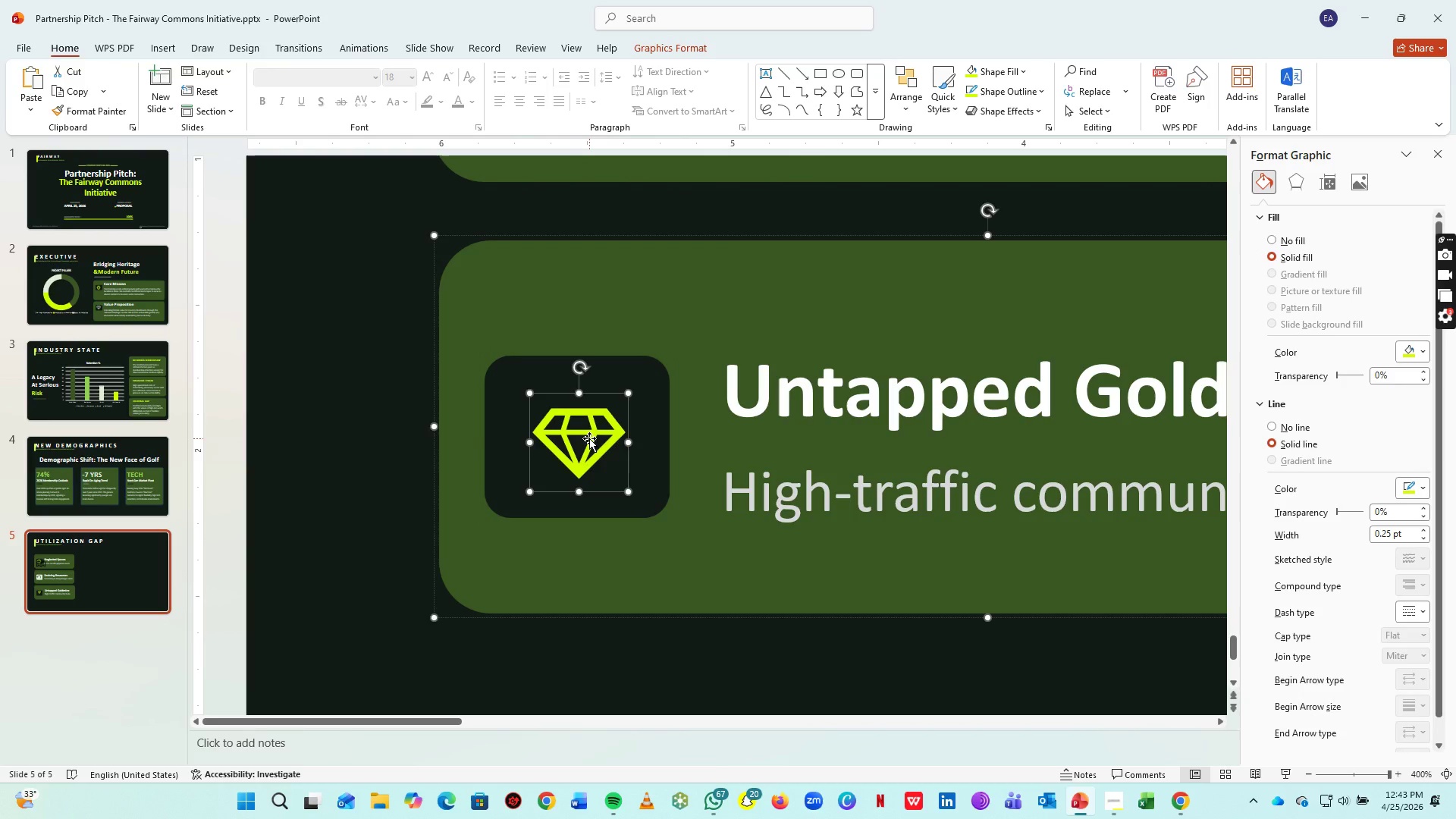 
key(ArrowLeft)
 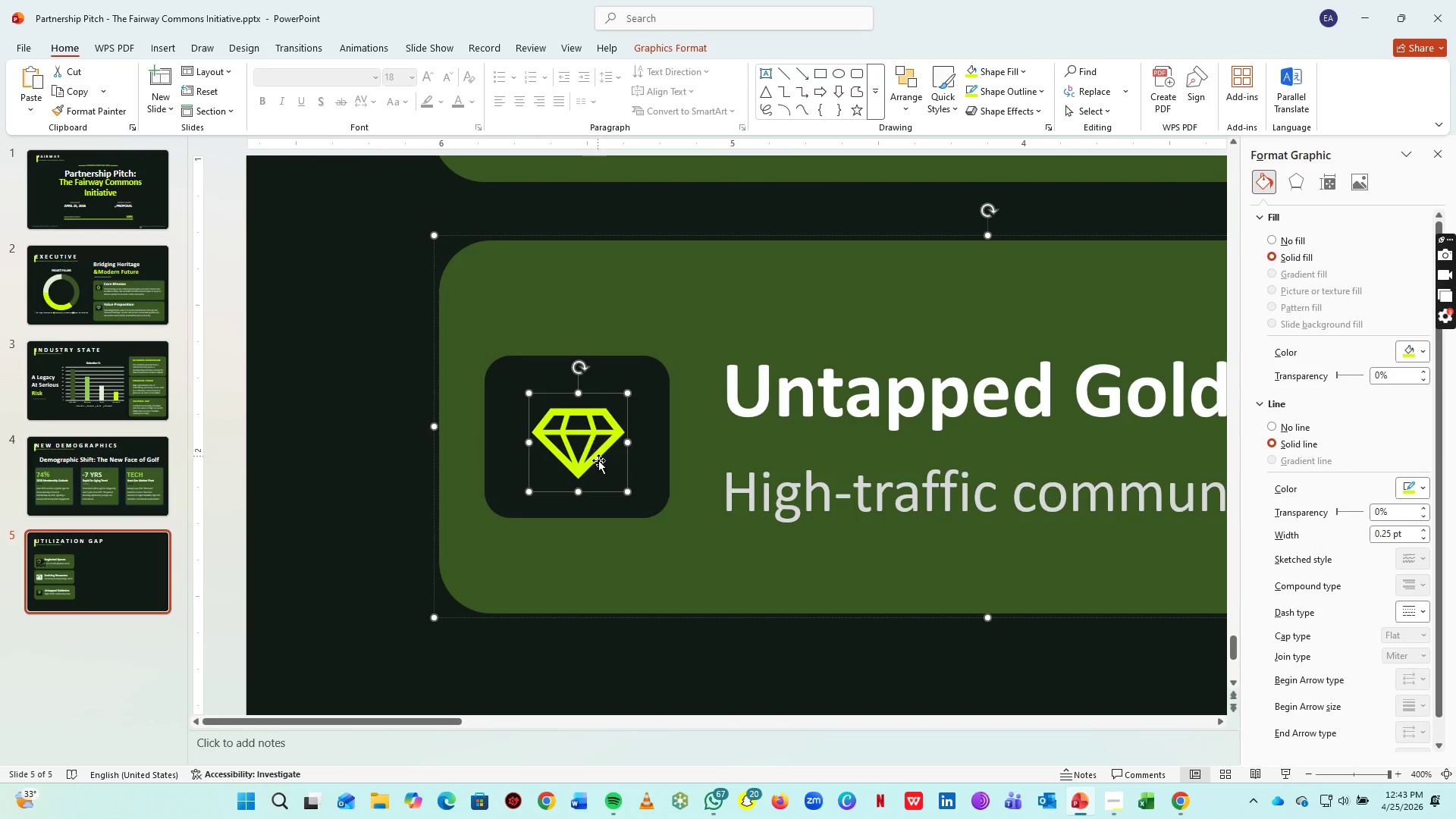 
key(ArrowLeft)
 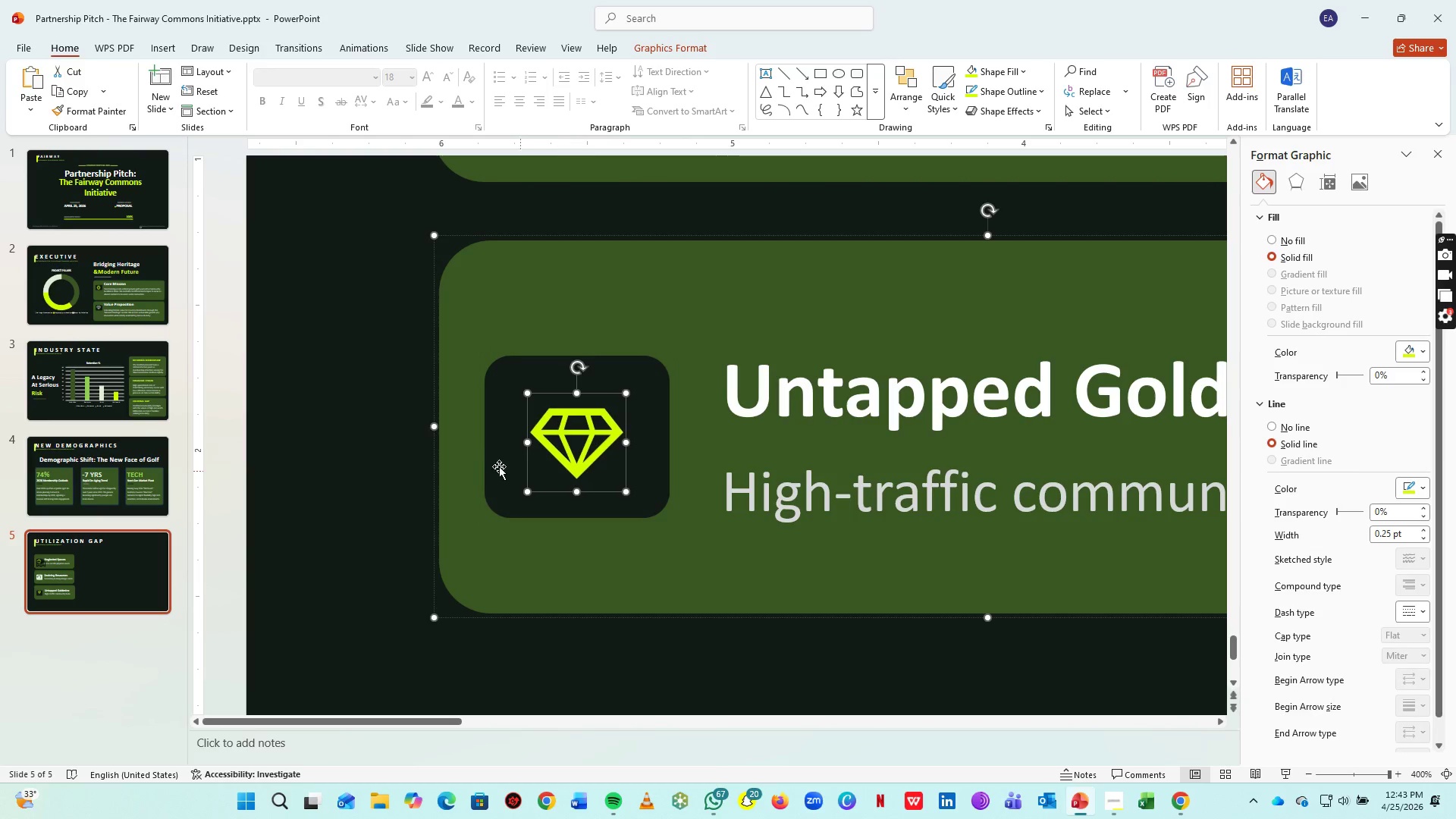 
key(ArrowLeft)
 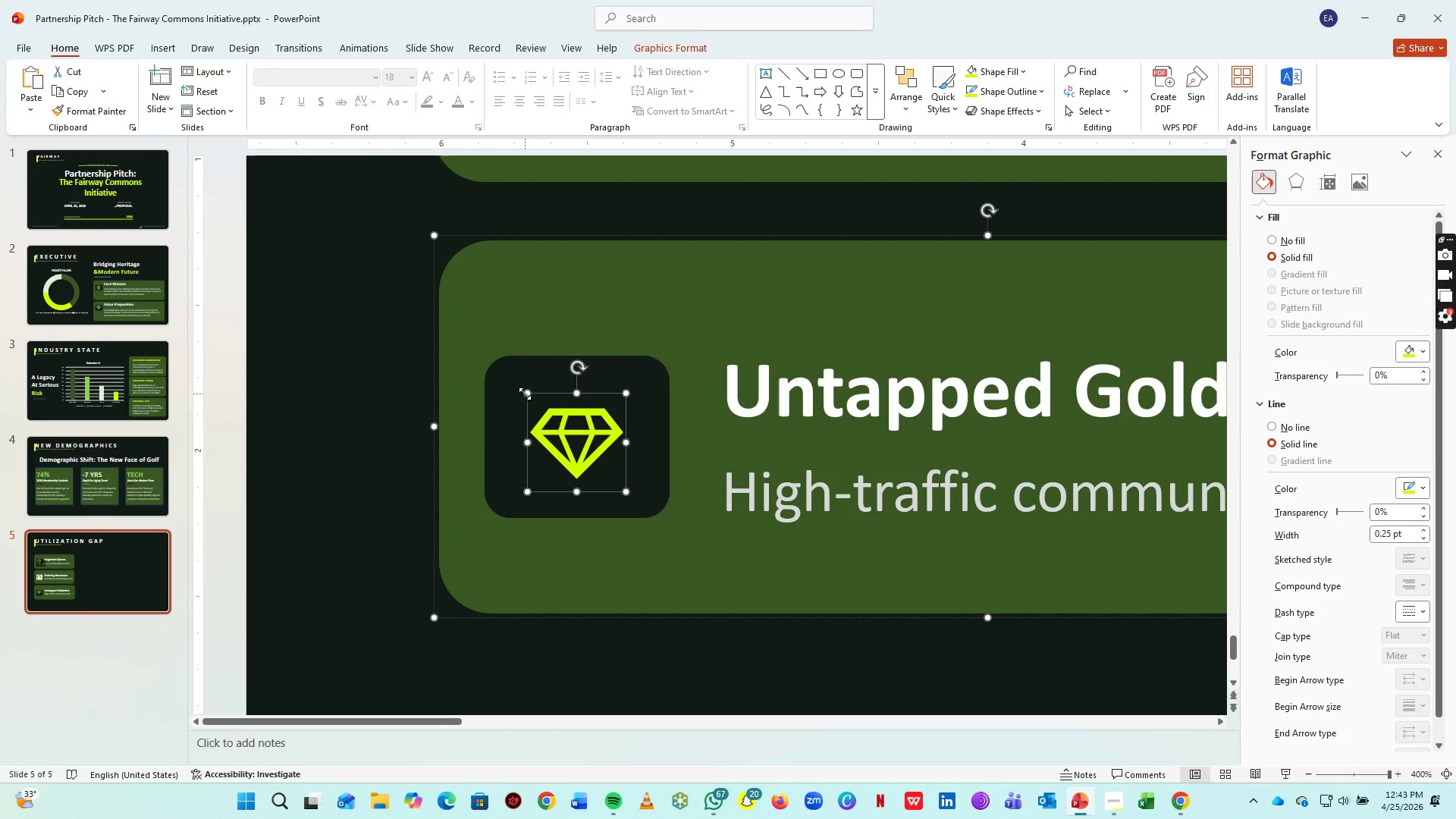 
left_click_drag(start_coordinate=[525, 394], to_coordinate=[517, 390])
 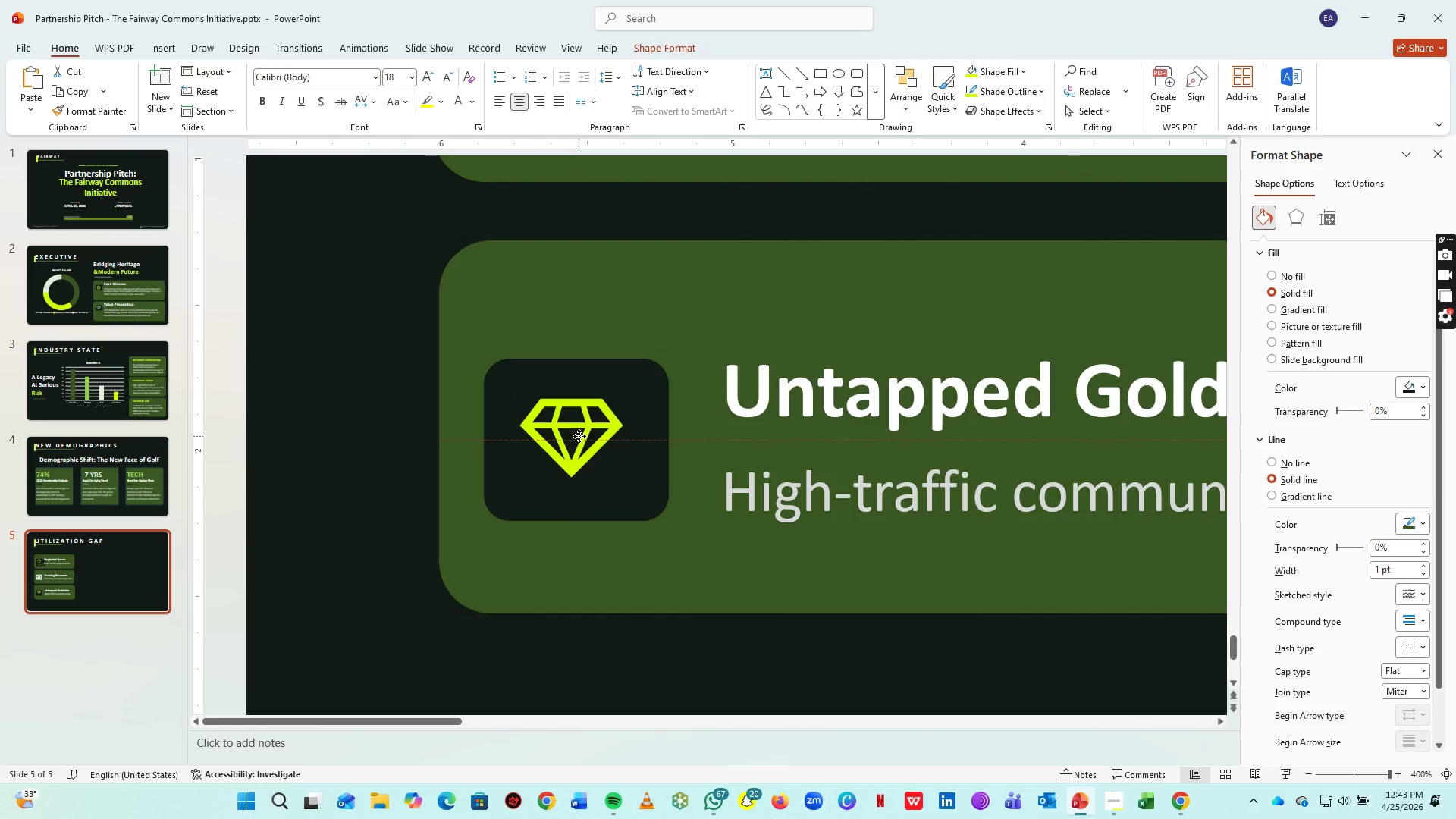 
key(Control+ControlLeft)
 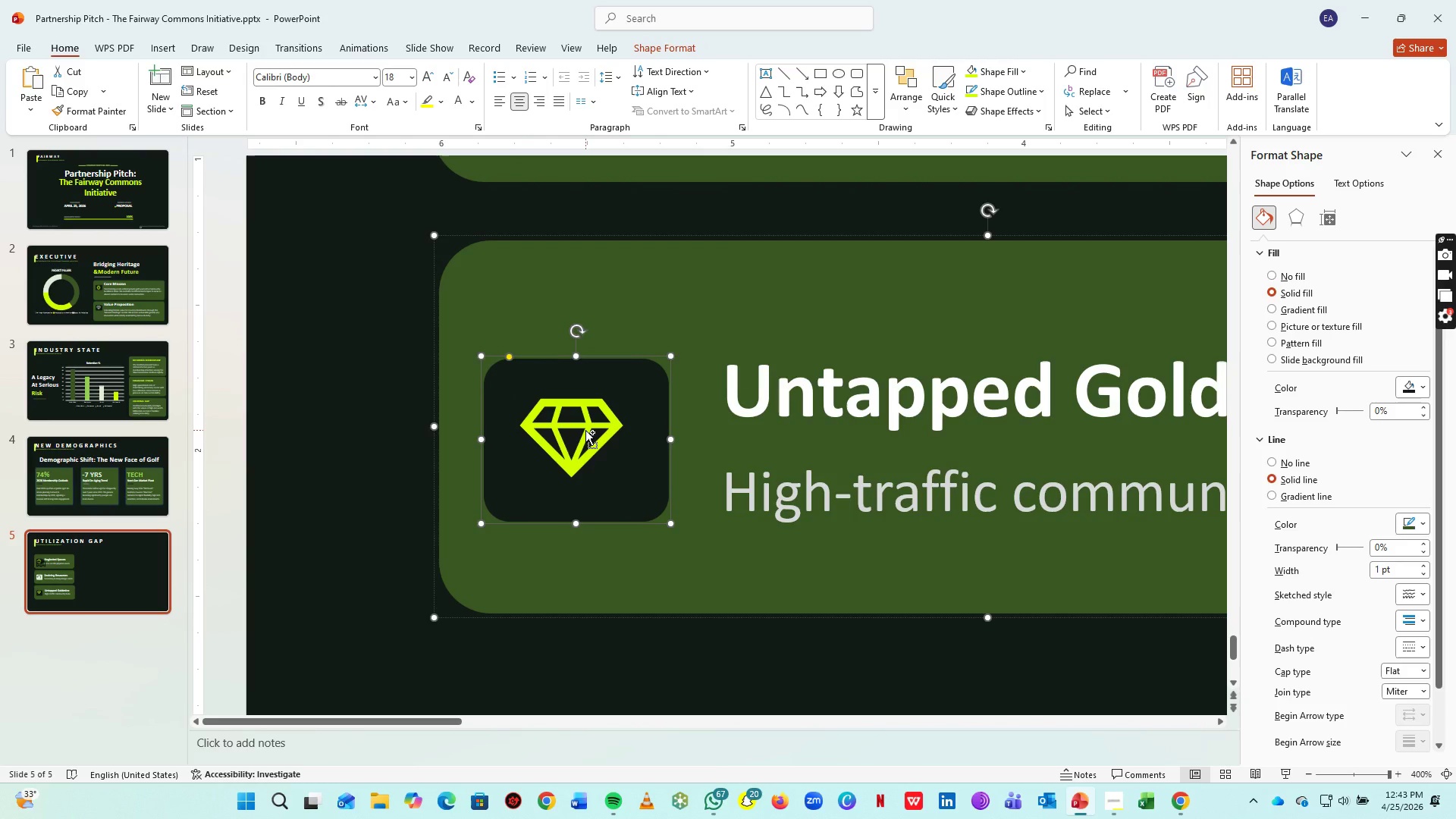 
key(Control+Z)
 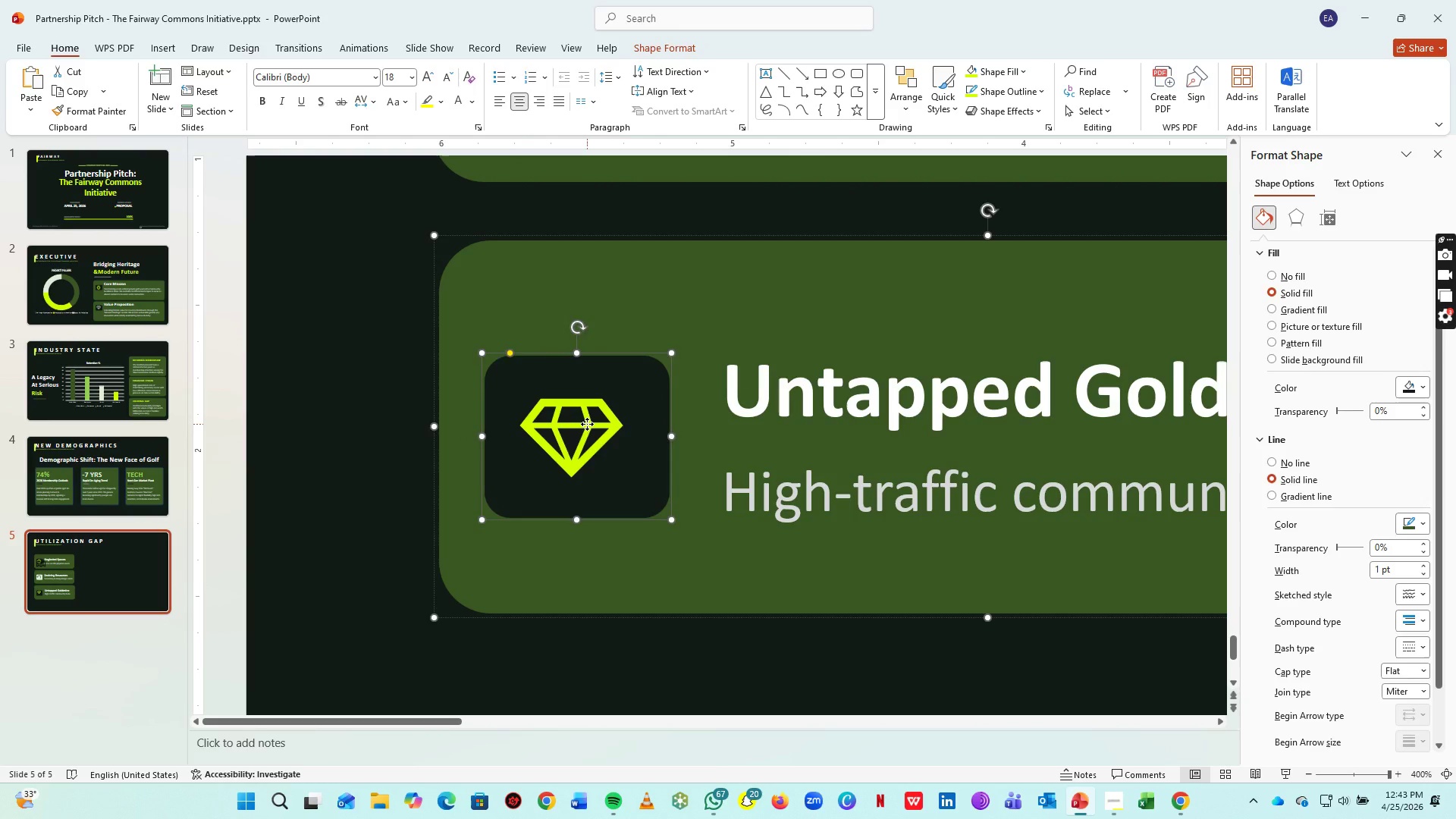 
left_click([587, 424])
 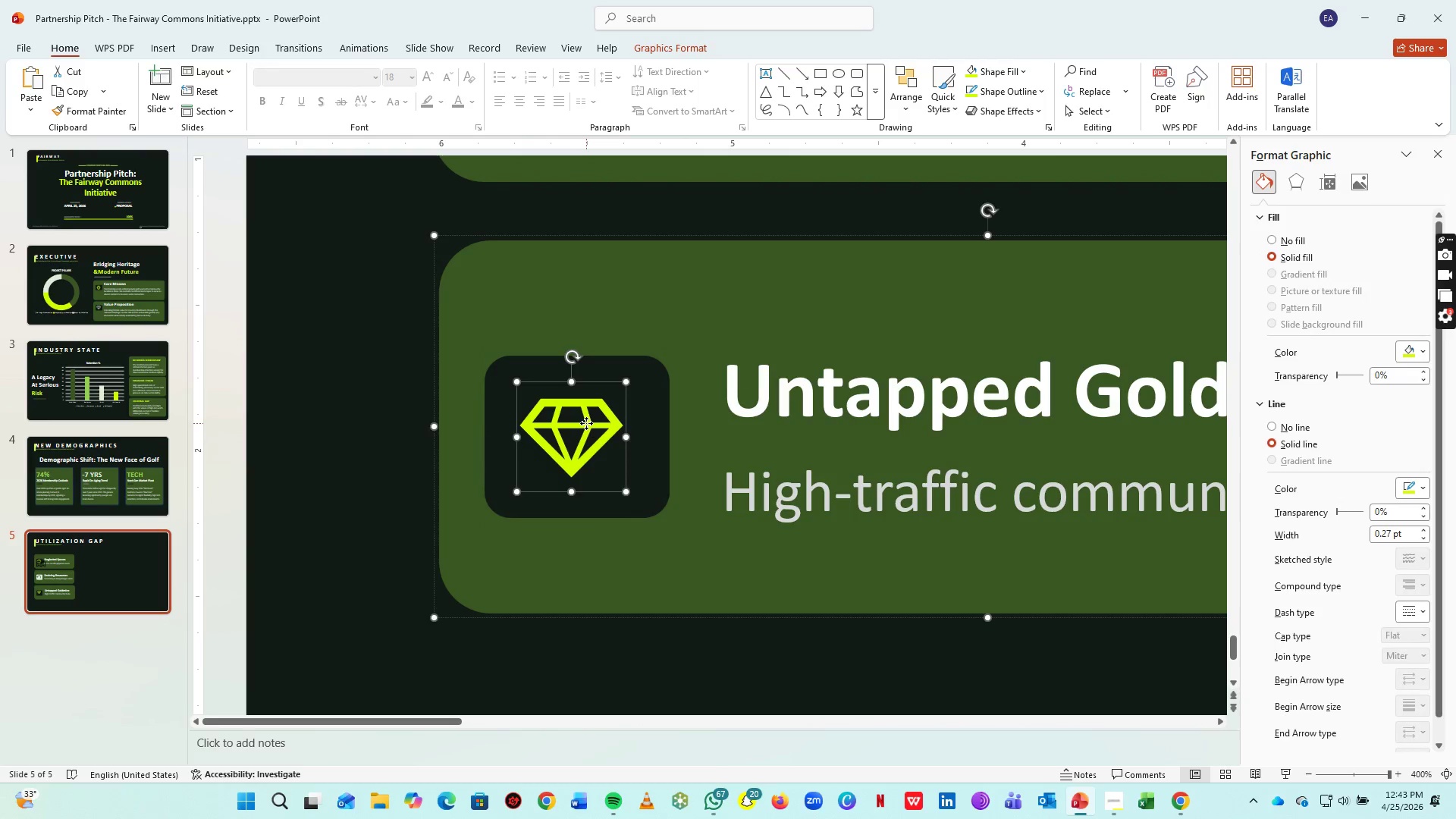 
left_click_drag(start_coordinate=[586, 423], to_coordinate=[592, 426])
 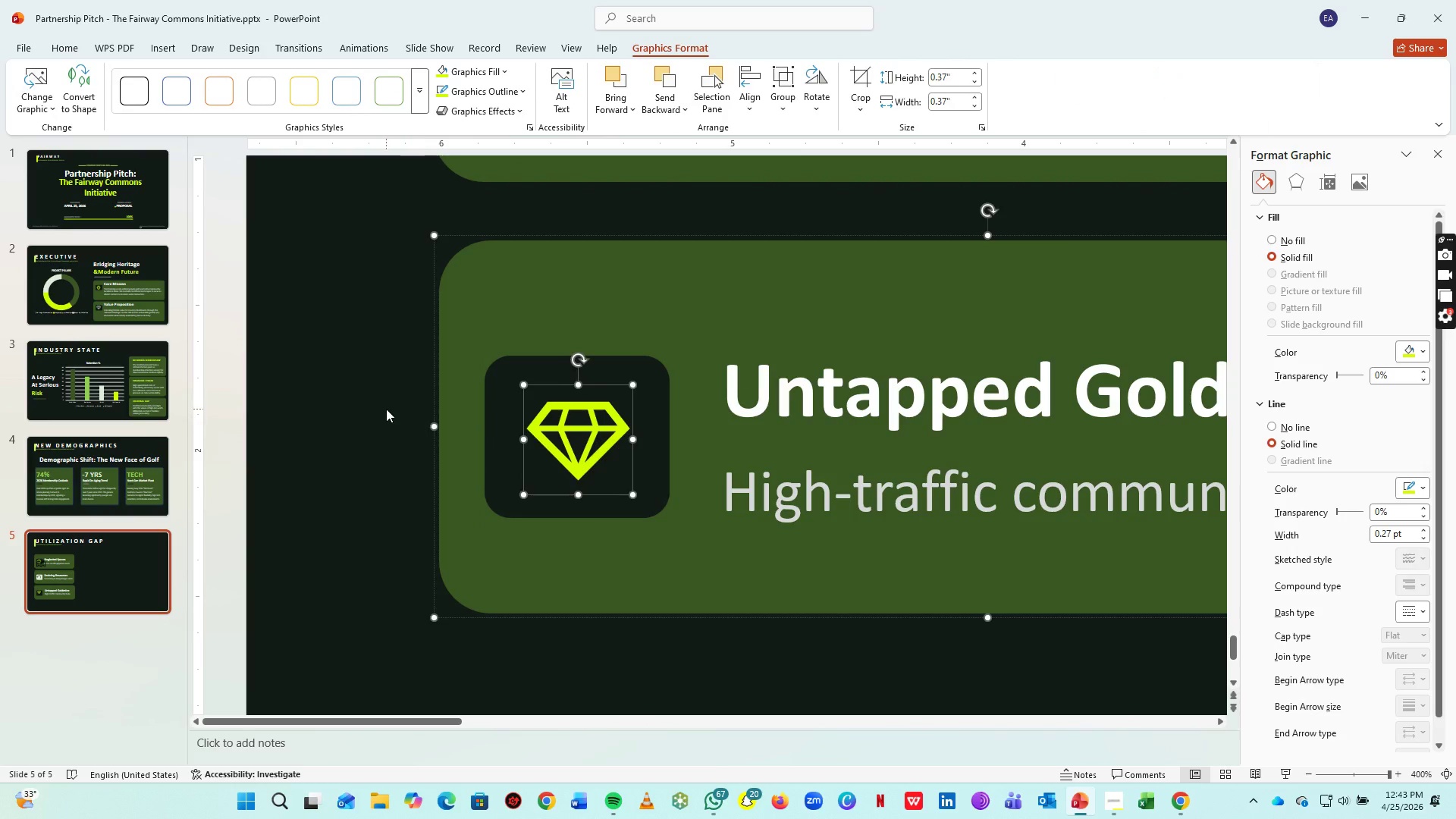 
left_click([386, 409])
 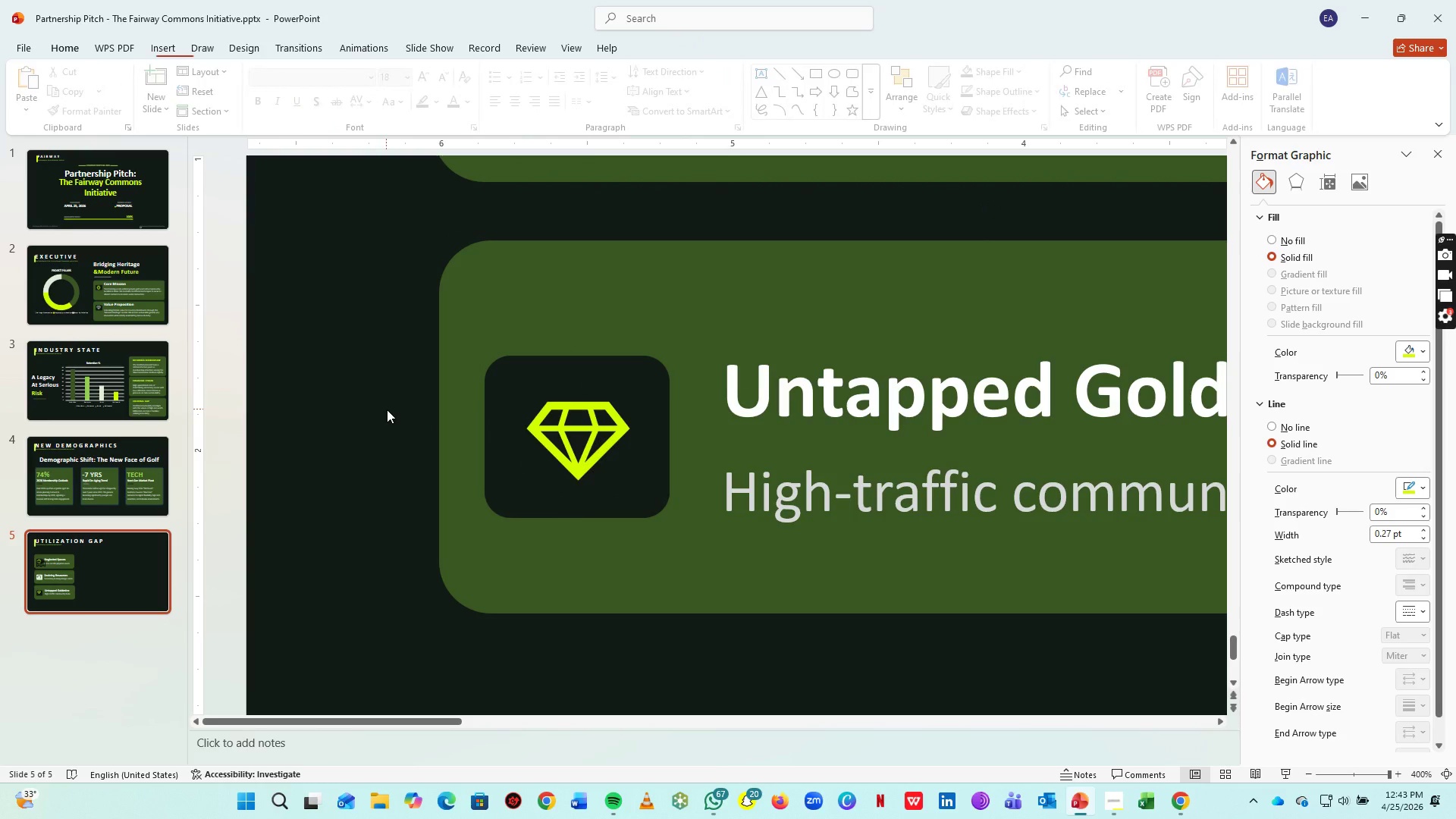 
key(Control+S)
 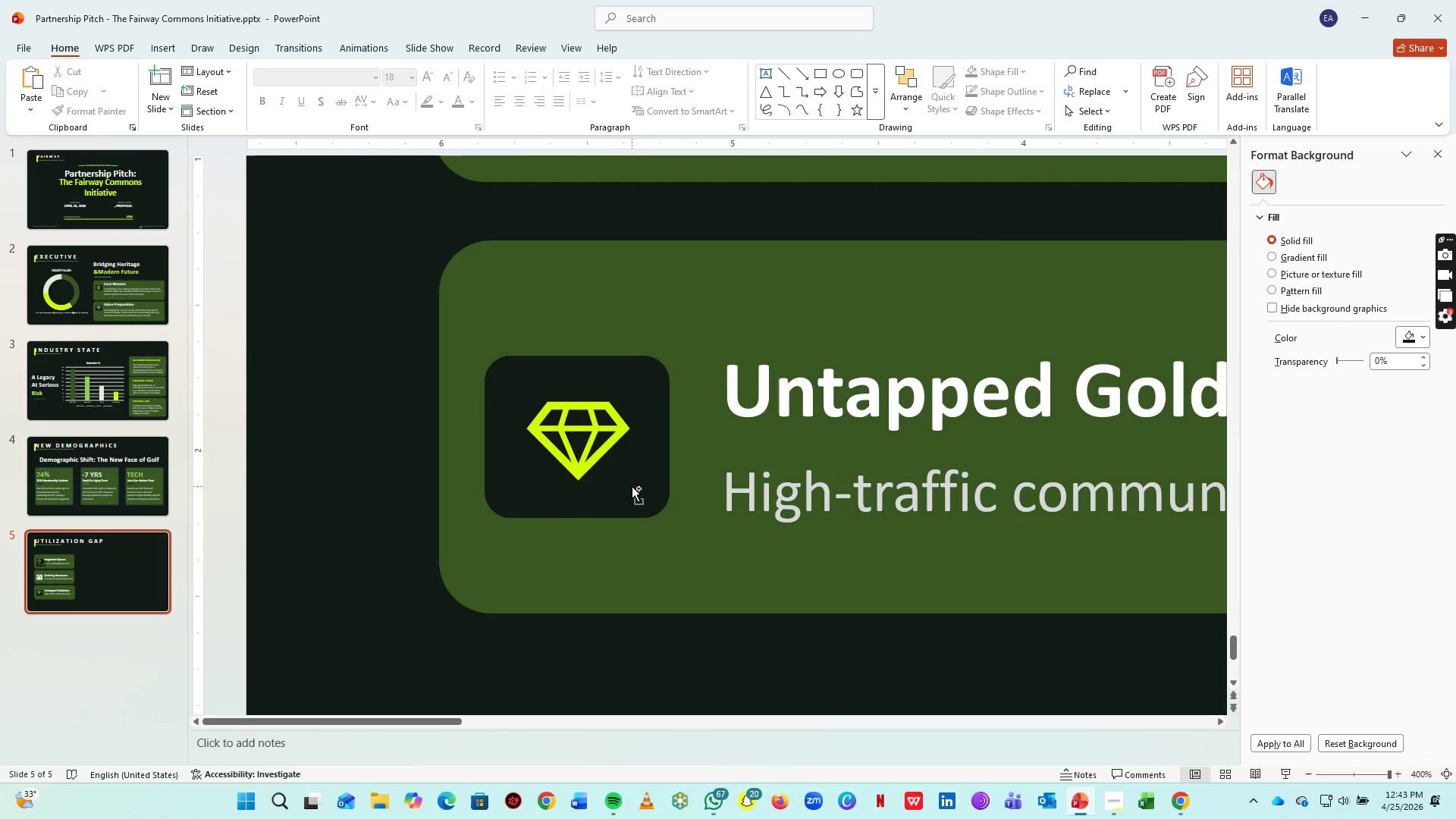 
hold_key(key=ControlLeft, duration=1.5)
 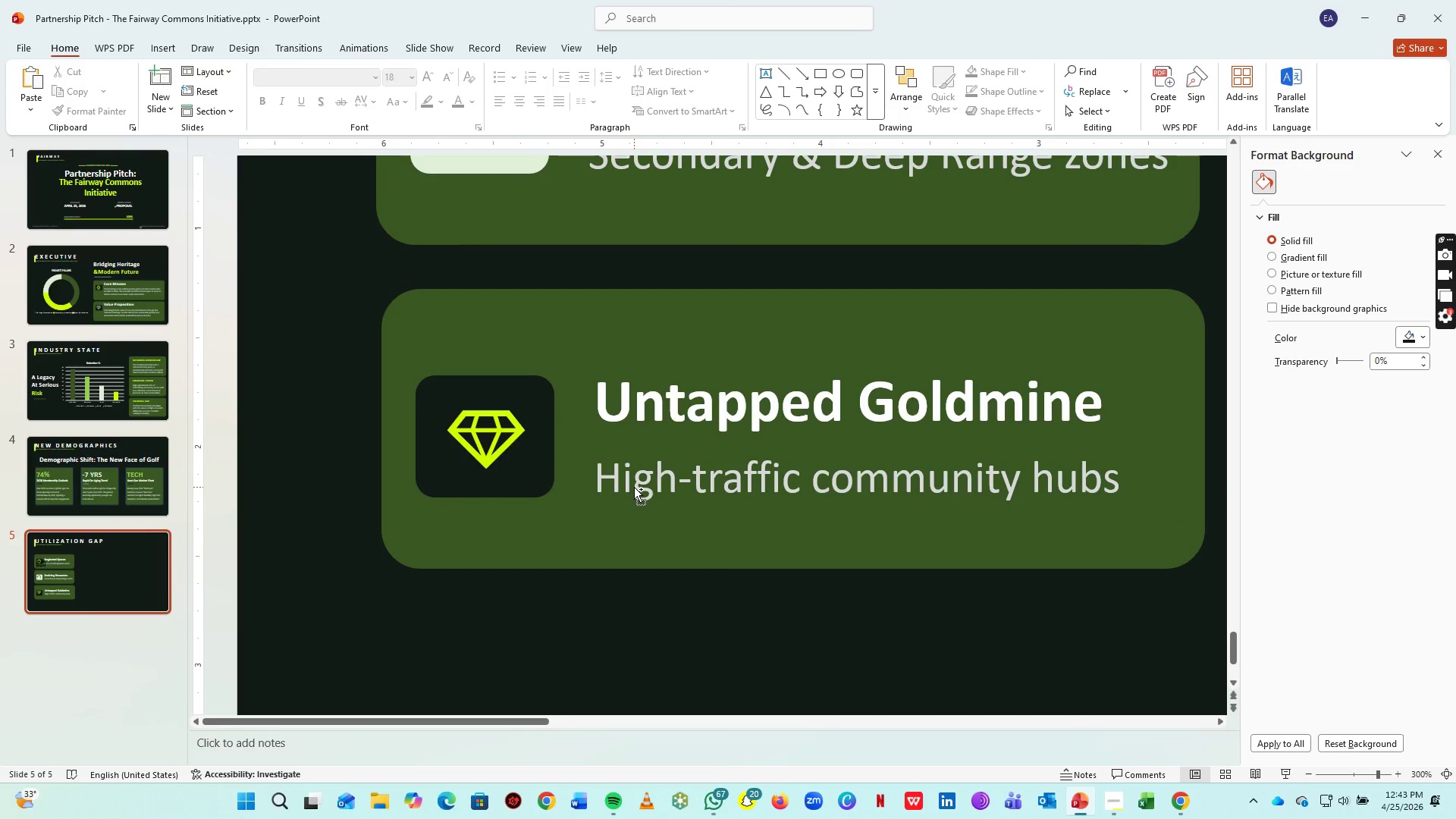 
hold_key(key=ControlLeft, duration=1.19)
 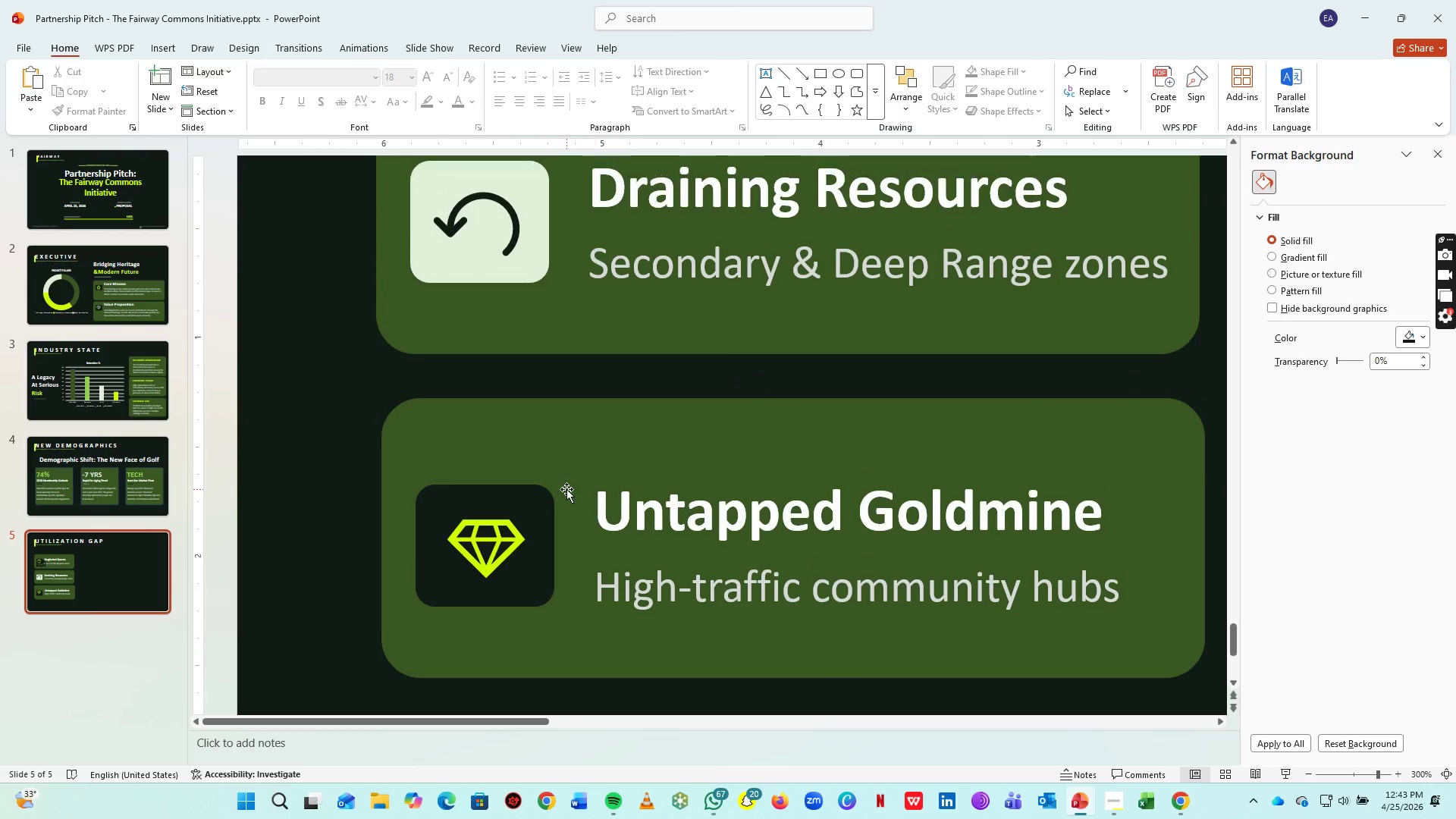 
scroll: coordinate [634, 487], scroll_direction: down, amount: 1.0
 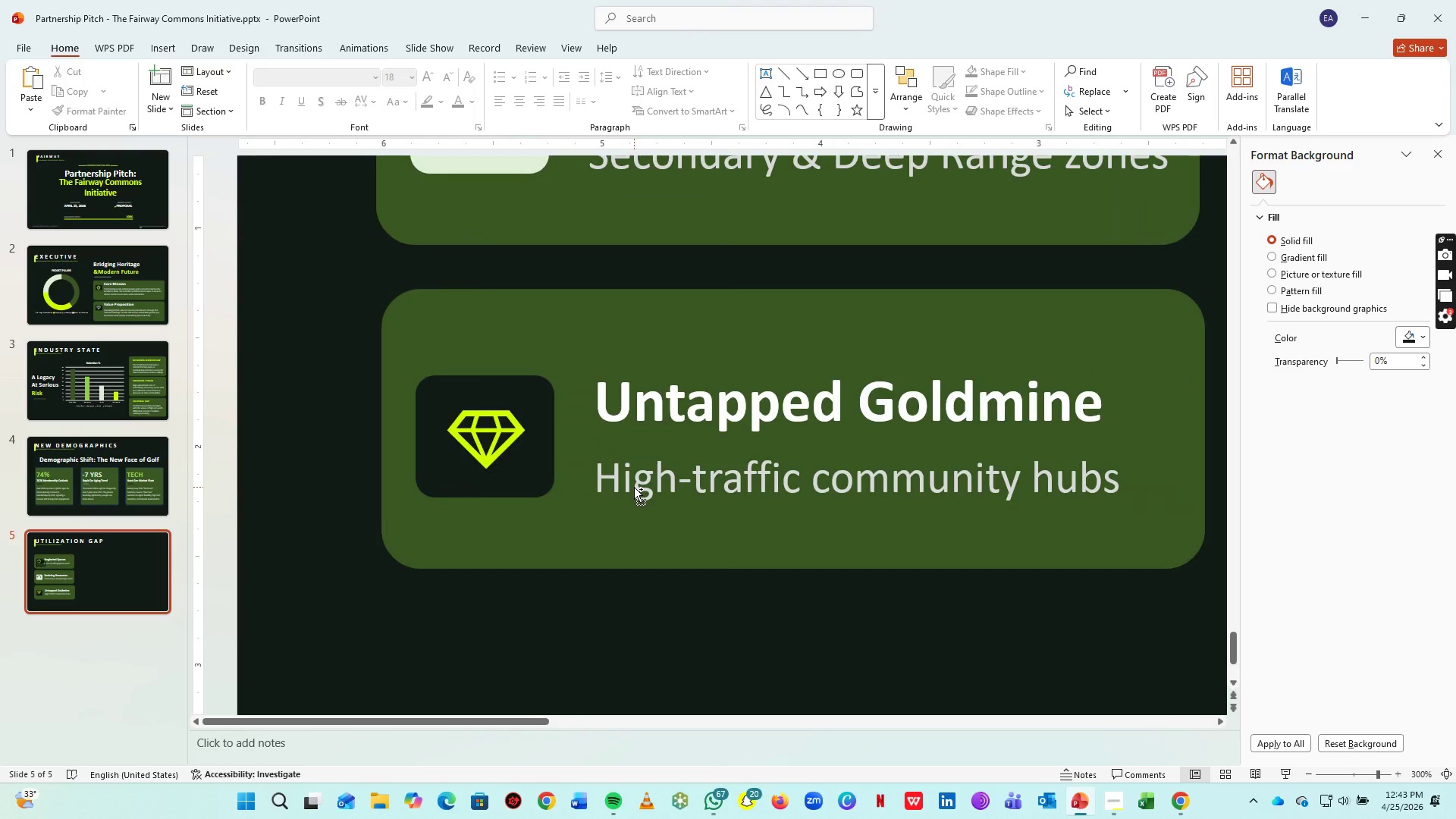 
hold_key(key=ControlLeft, duration=24.06)
scroll: coordinate [533, 443], scroll_direction: up, amount: 27.0
 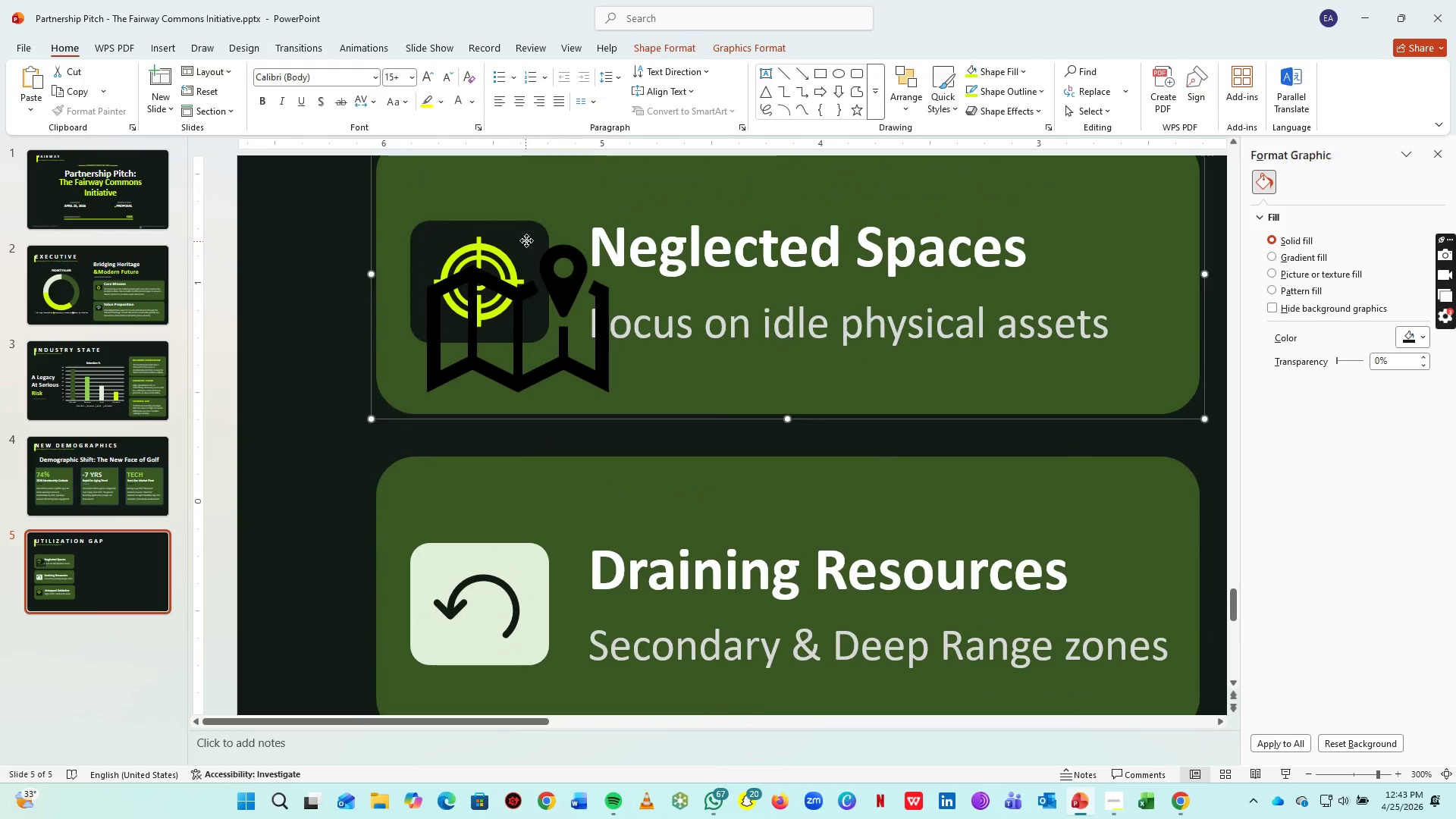 
double_click([528, 231])
 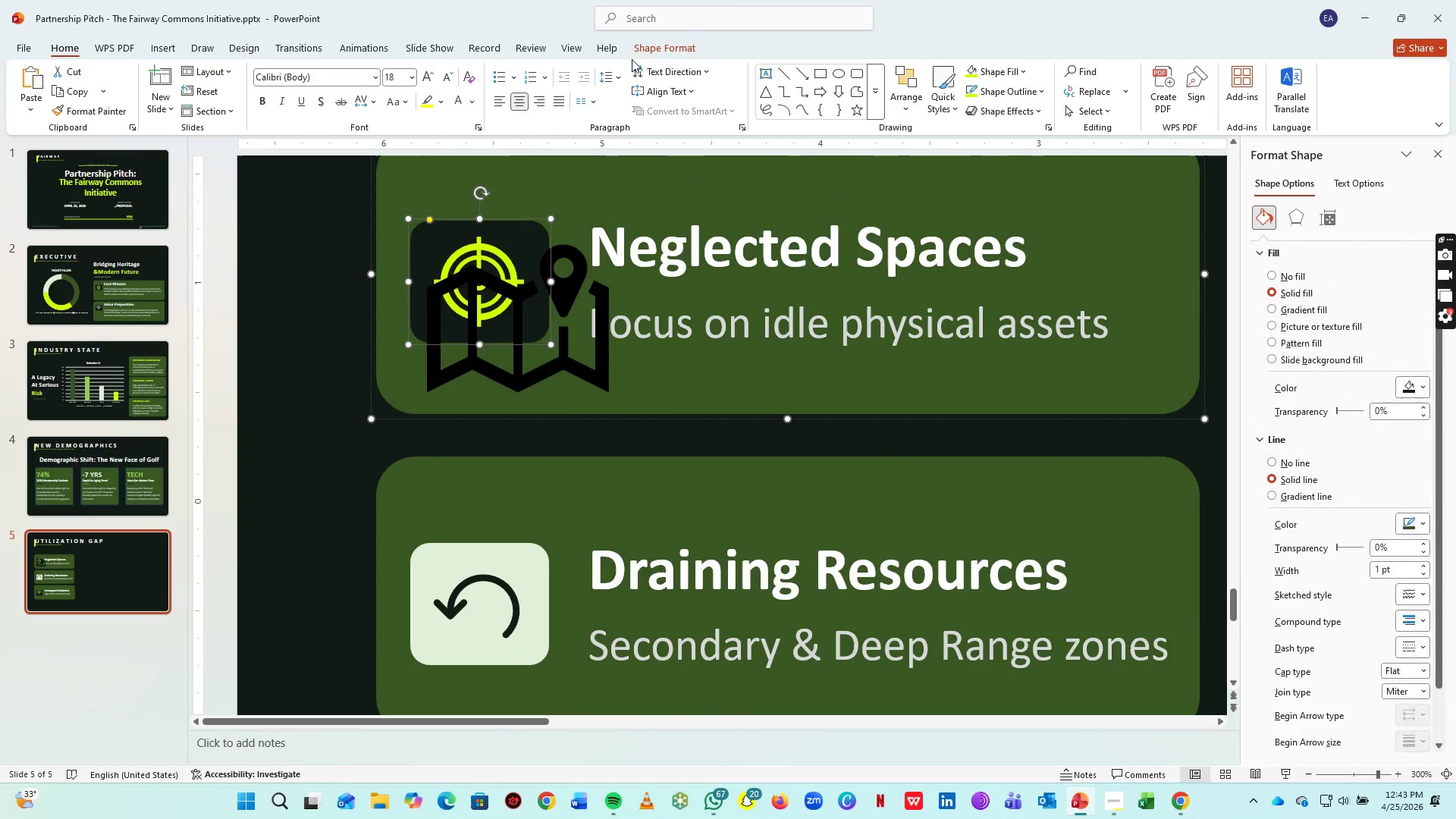 
left_click_drag(start_coordinate=[676, 51], to_coordinate=[611, 72])
 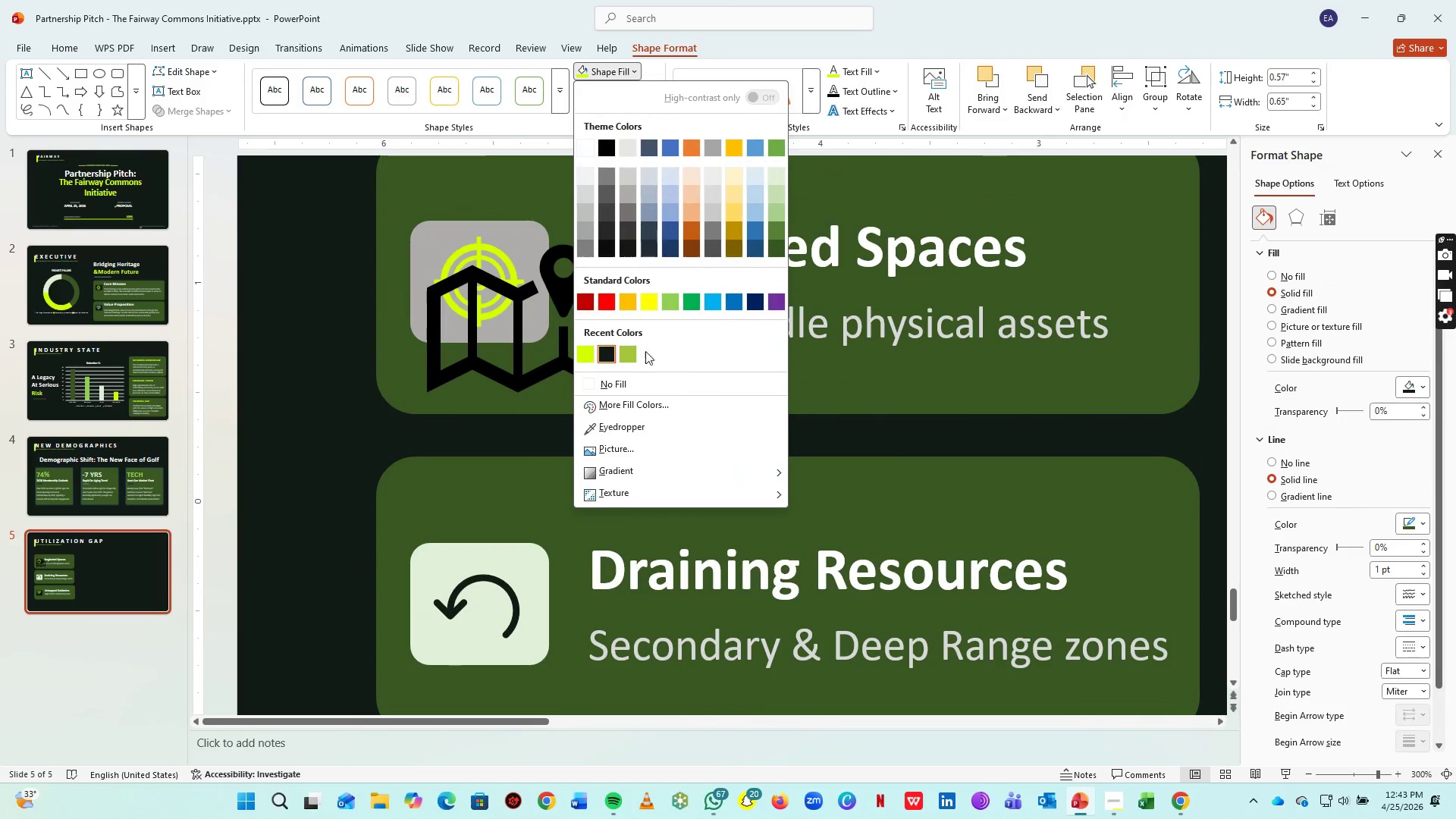 
left_click([611, 72])
 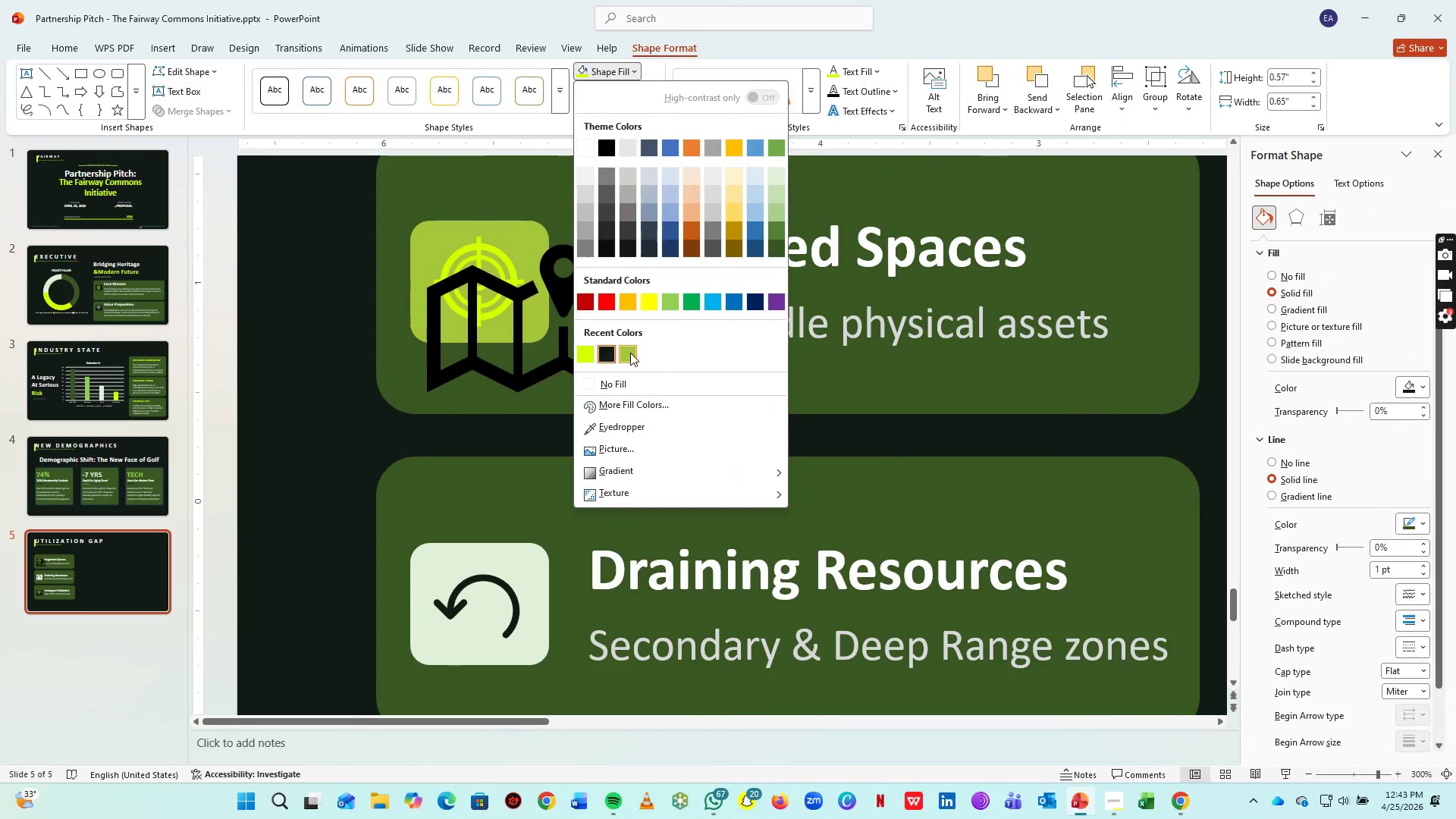 
left_click([630, 353])
 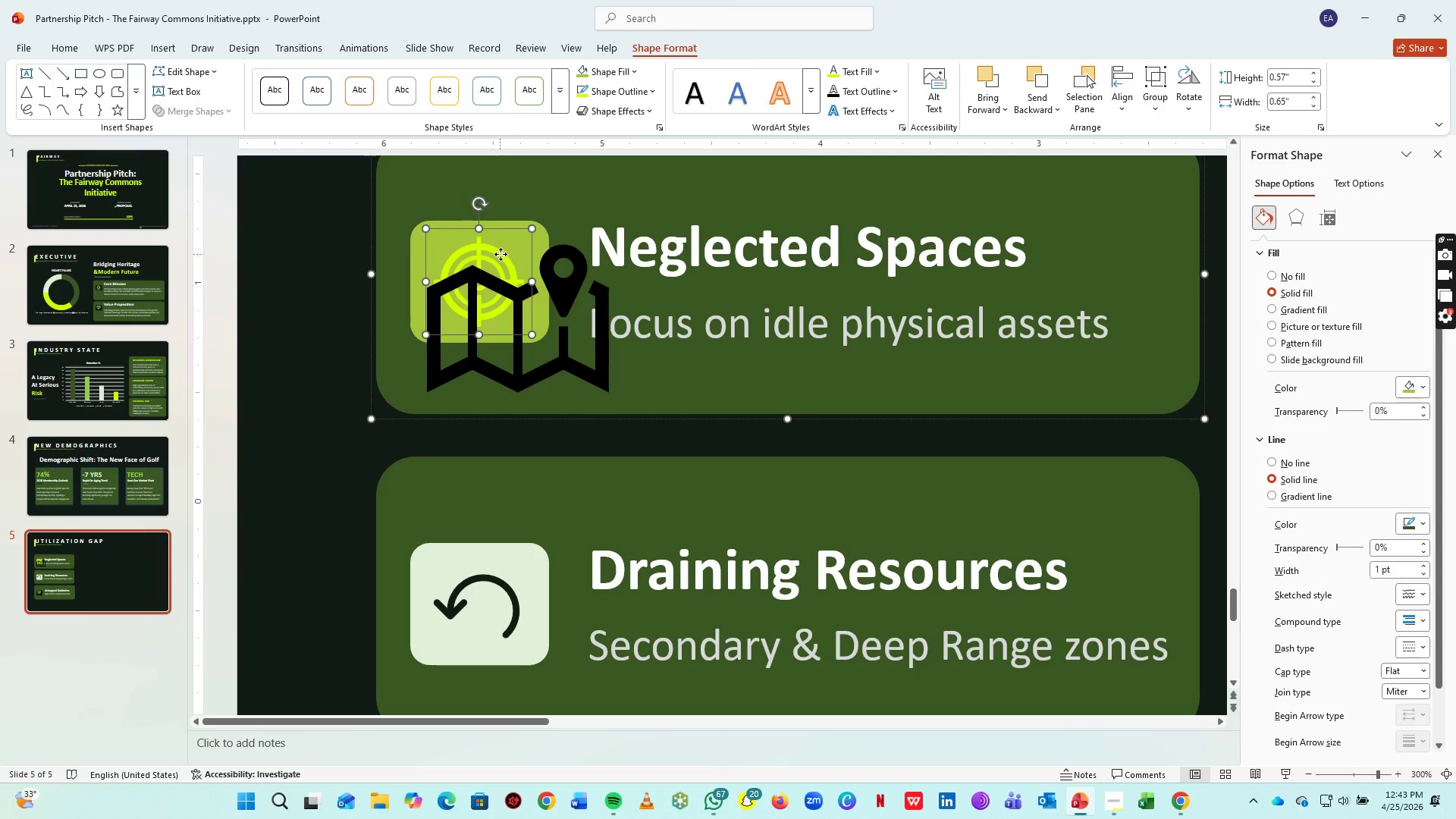 
double_click([500, 258])
 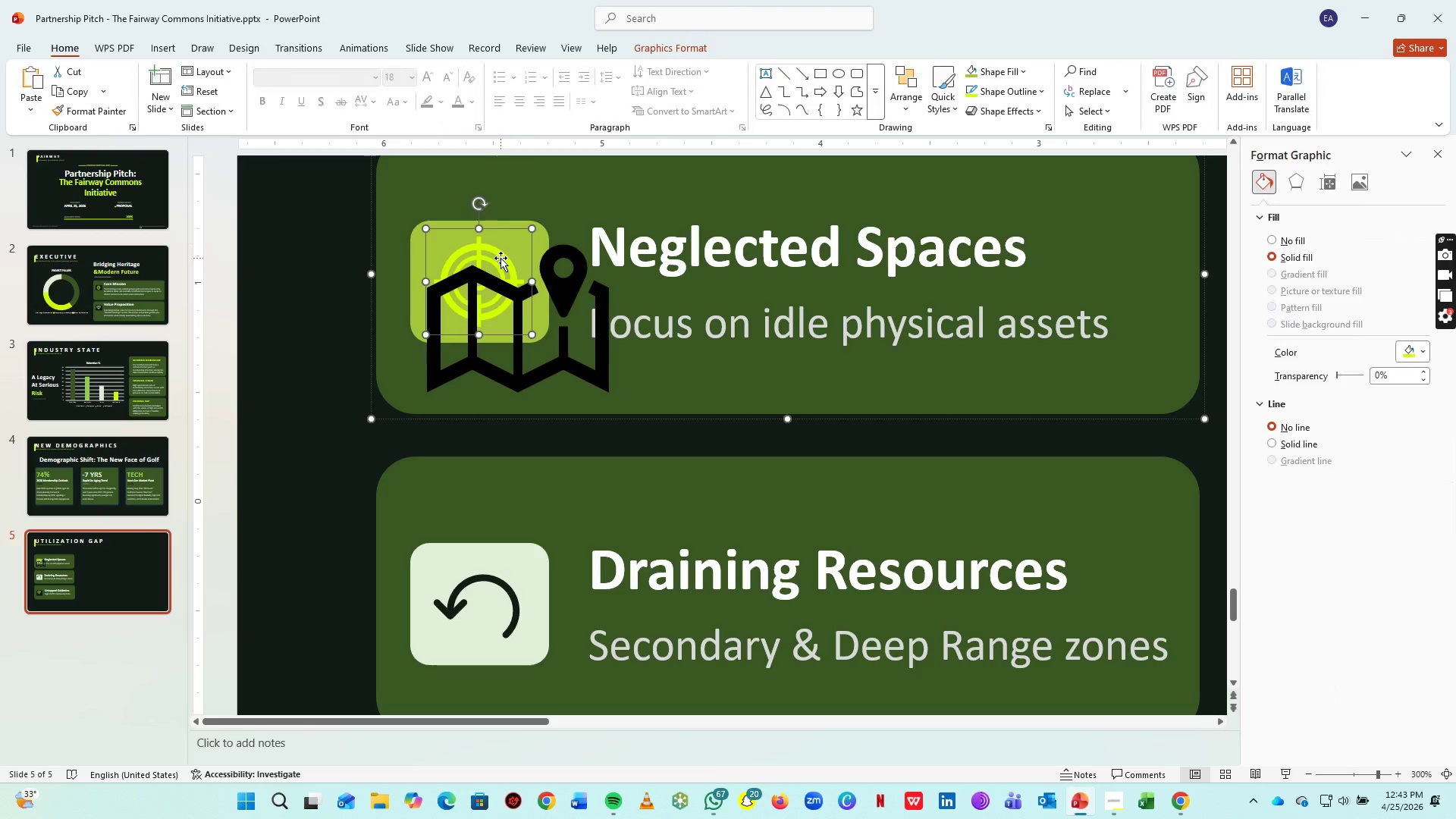 
key(Delete)
 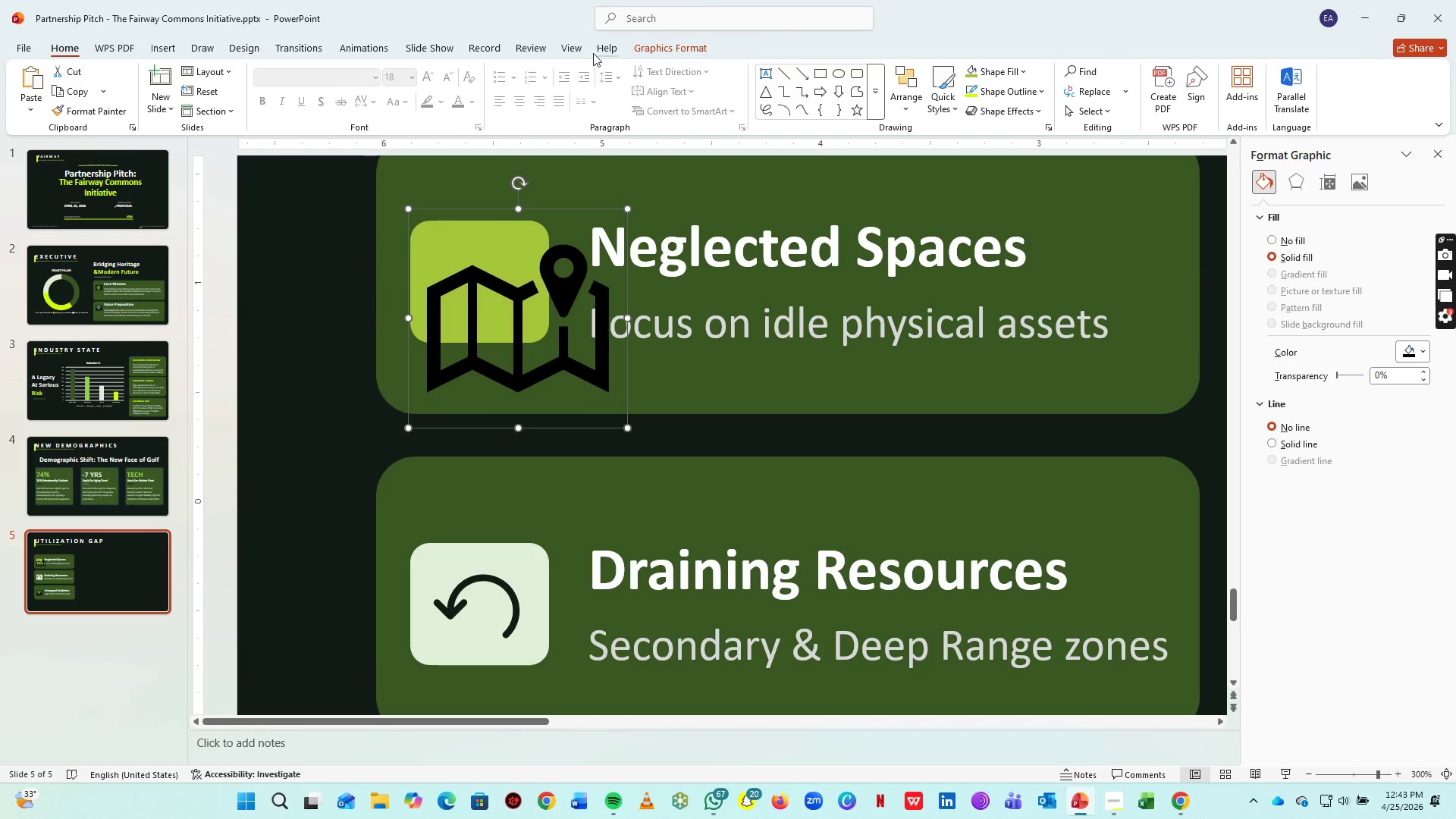 
left_click_drag(start_coordinate=[653, 42], to_coordinate=[484, 77])
 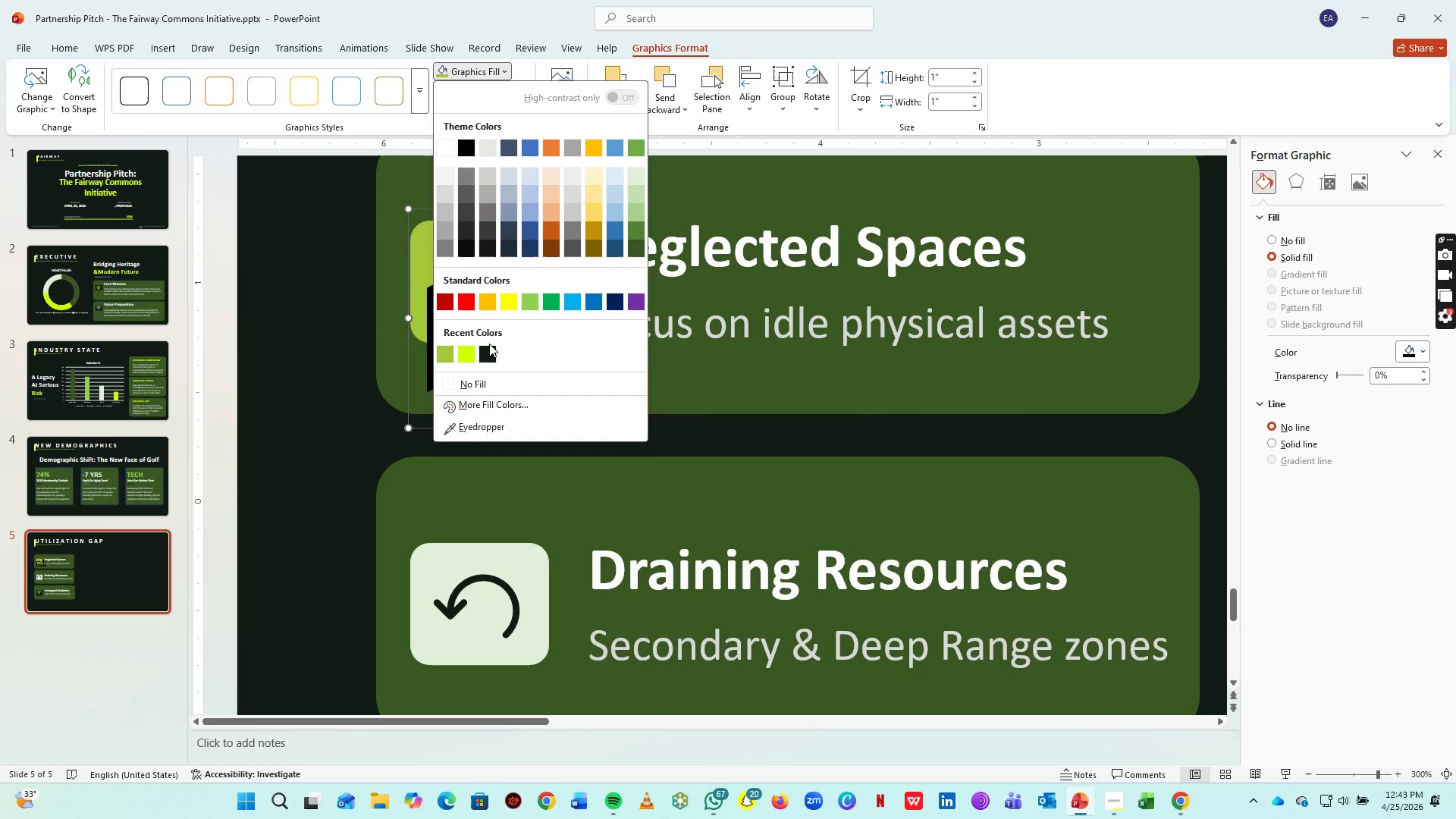 
left_click([484, 77])
 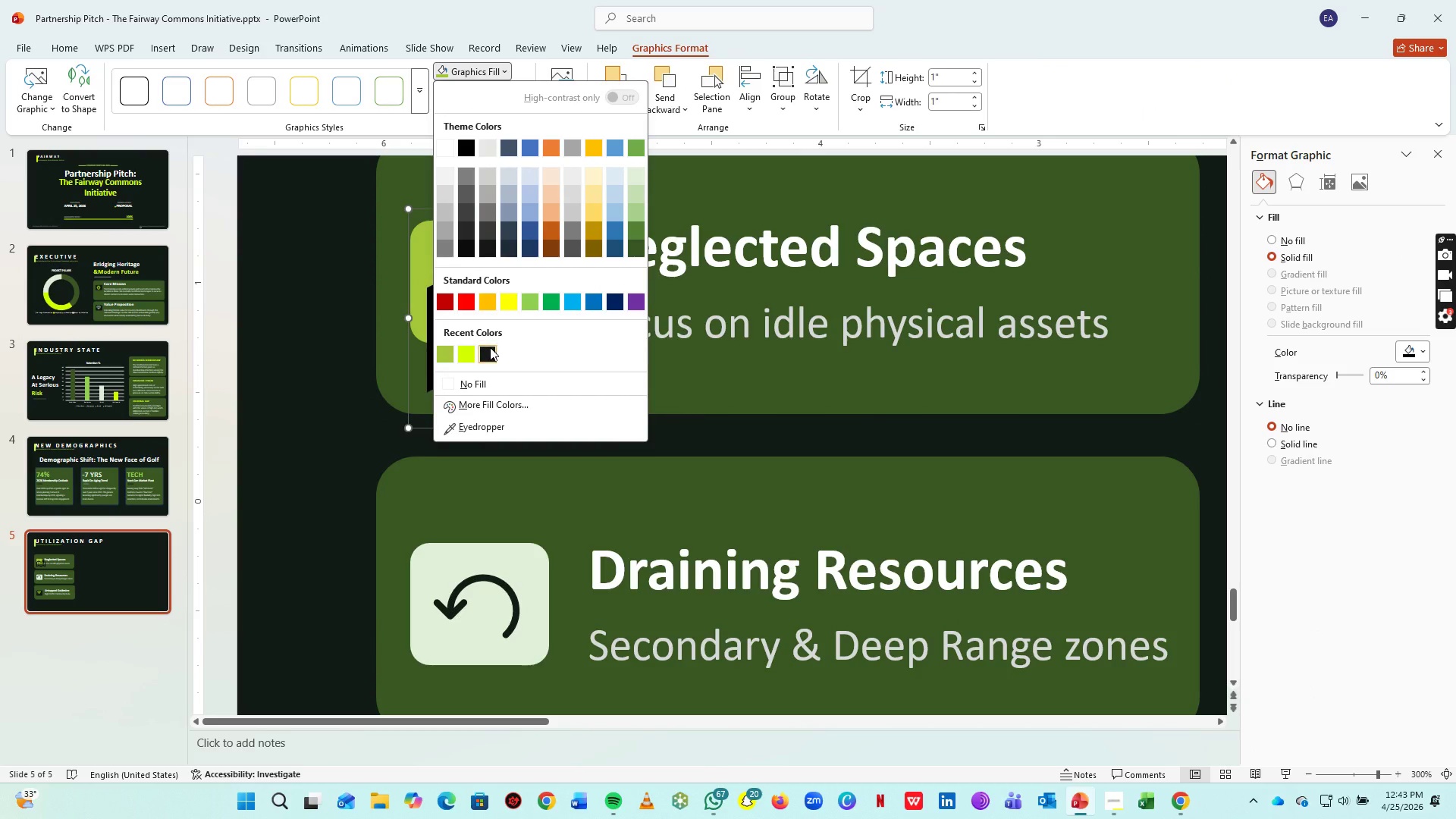 
left_click([491, 350])
 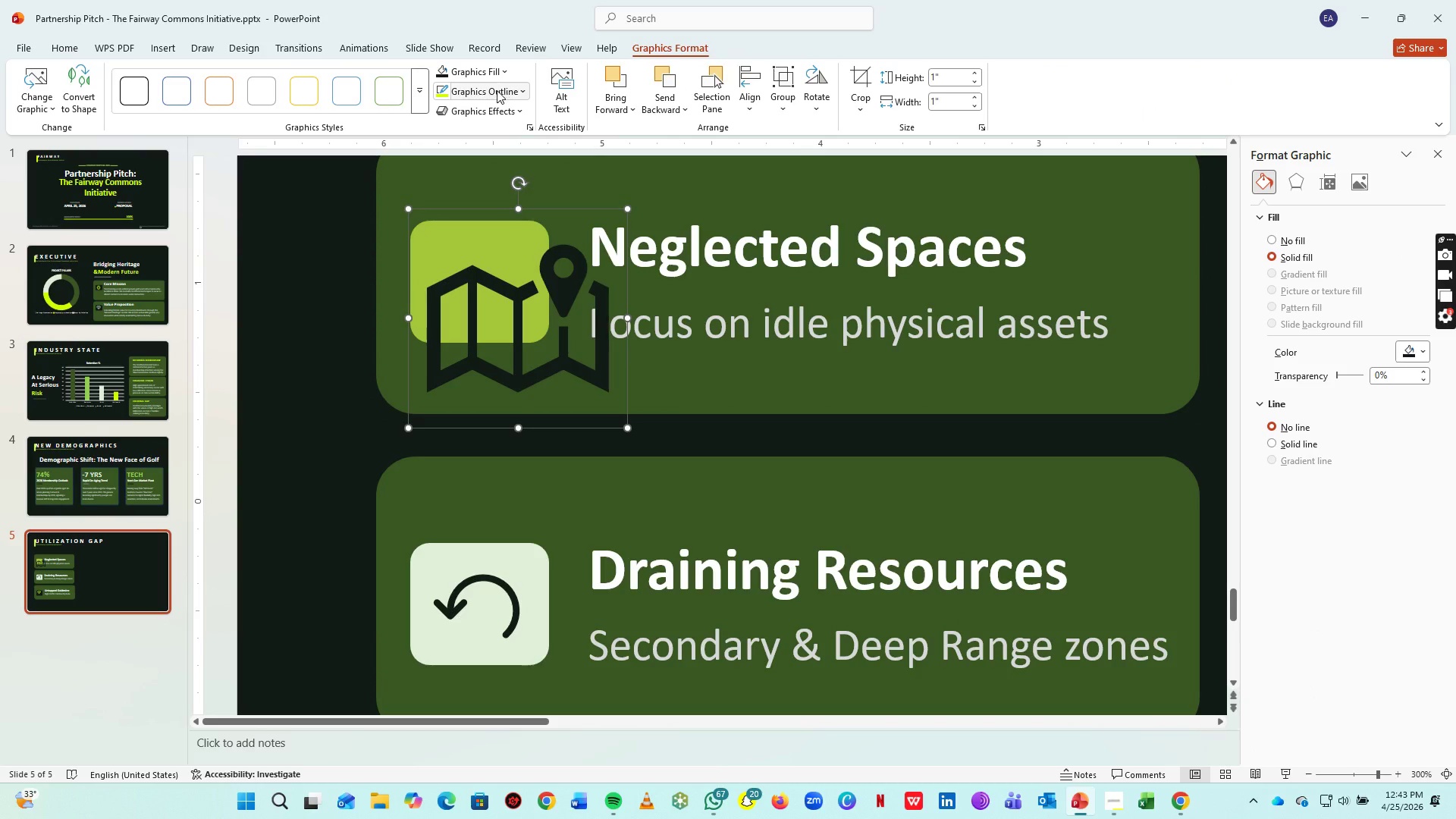 
left_click_drag(start_coordinate=[497, 90], to_coordinate=[448, 373])
 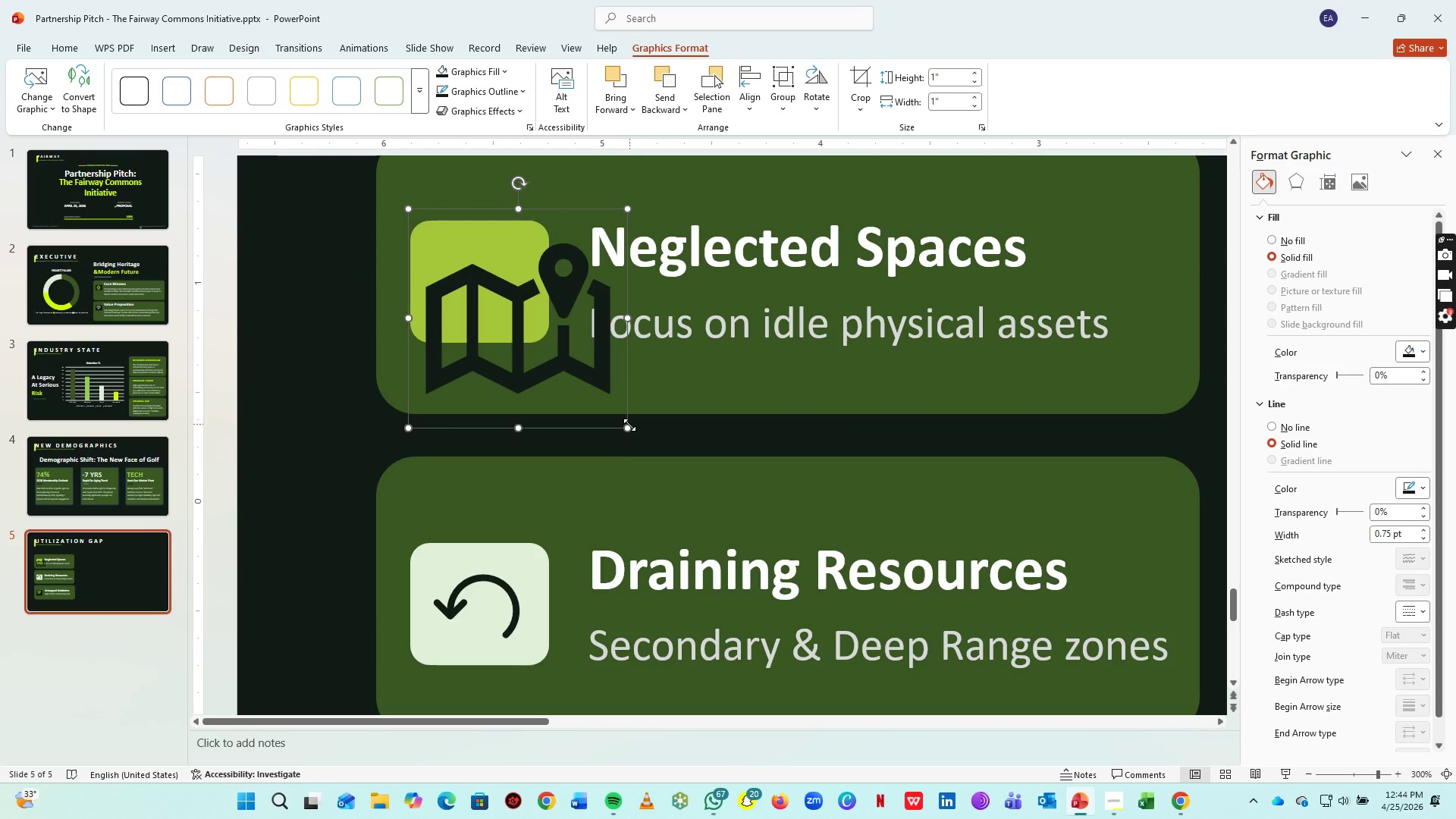 
left_click_drag(start_coordinate=[629, 425], to_coordinate=[514, 321])
 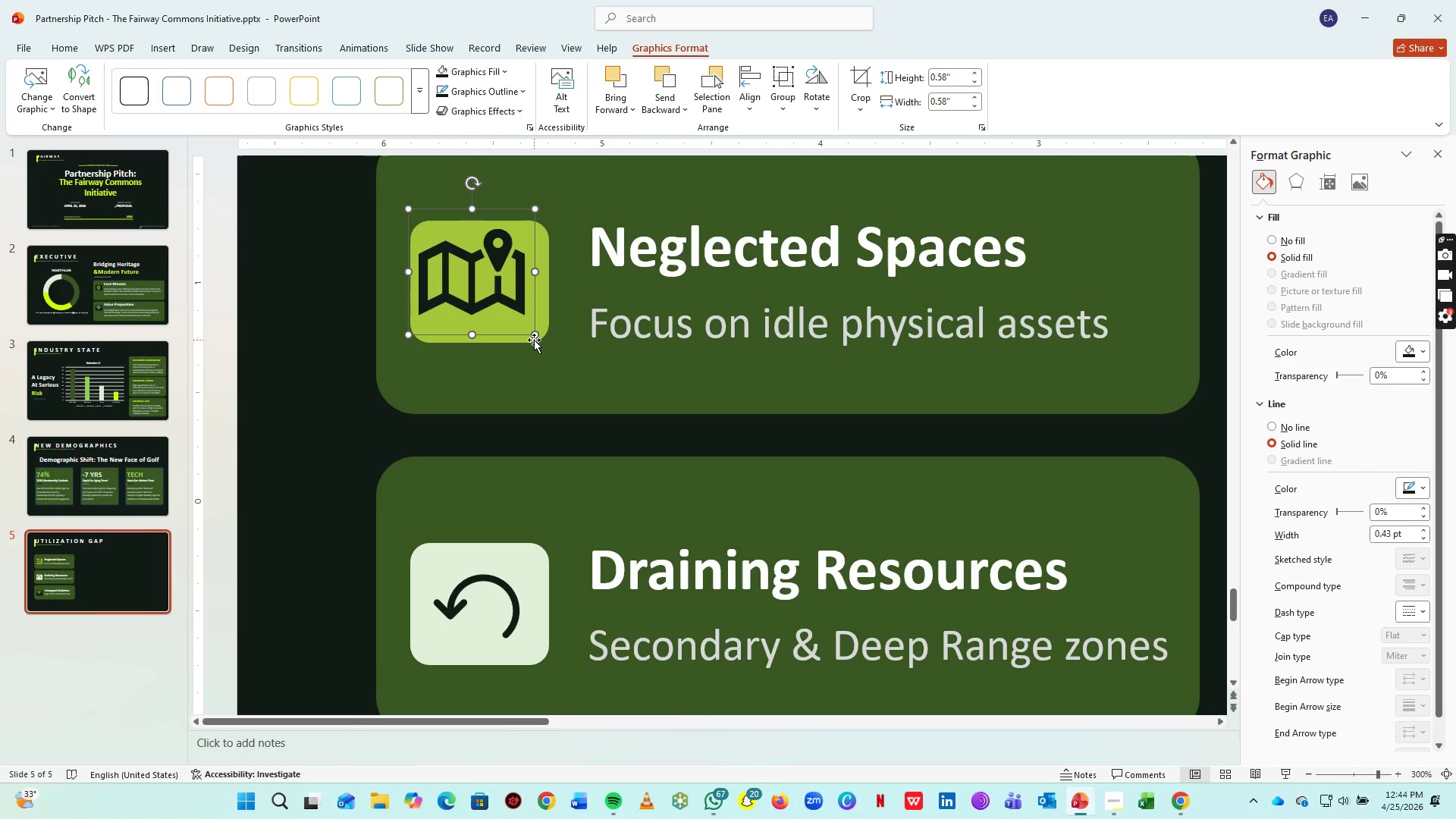 
left_click_drag(start_coordinate=[535, 333], to_coordinate=[501, 310])
 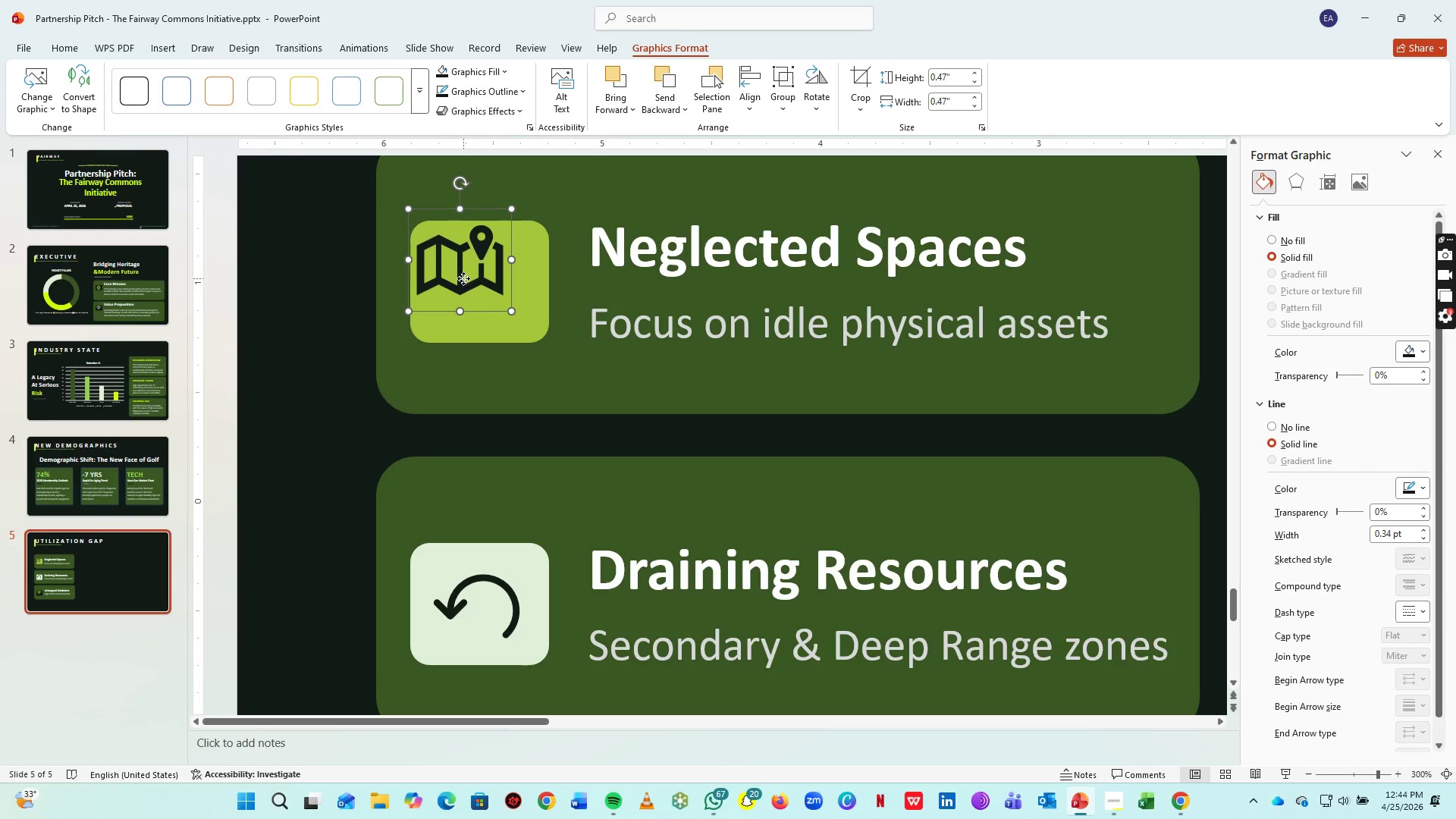 
left_click_drag(start_coordinate=[463, 278], to_coordinate=[482, 295])
 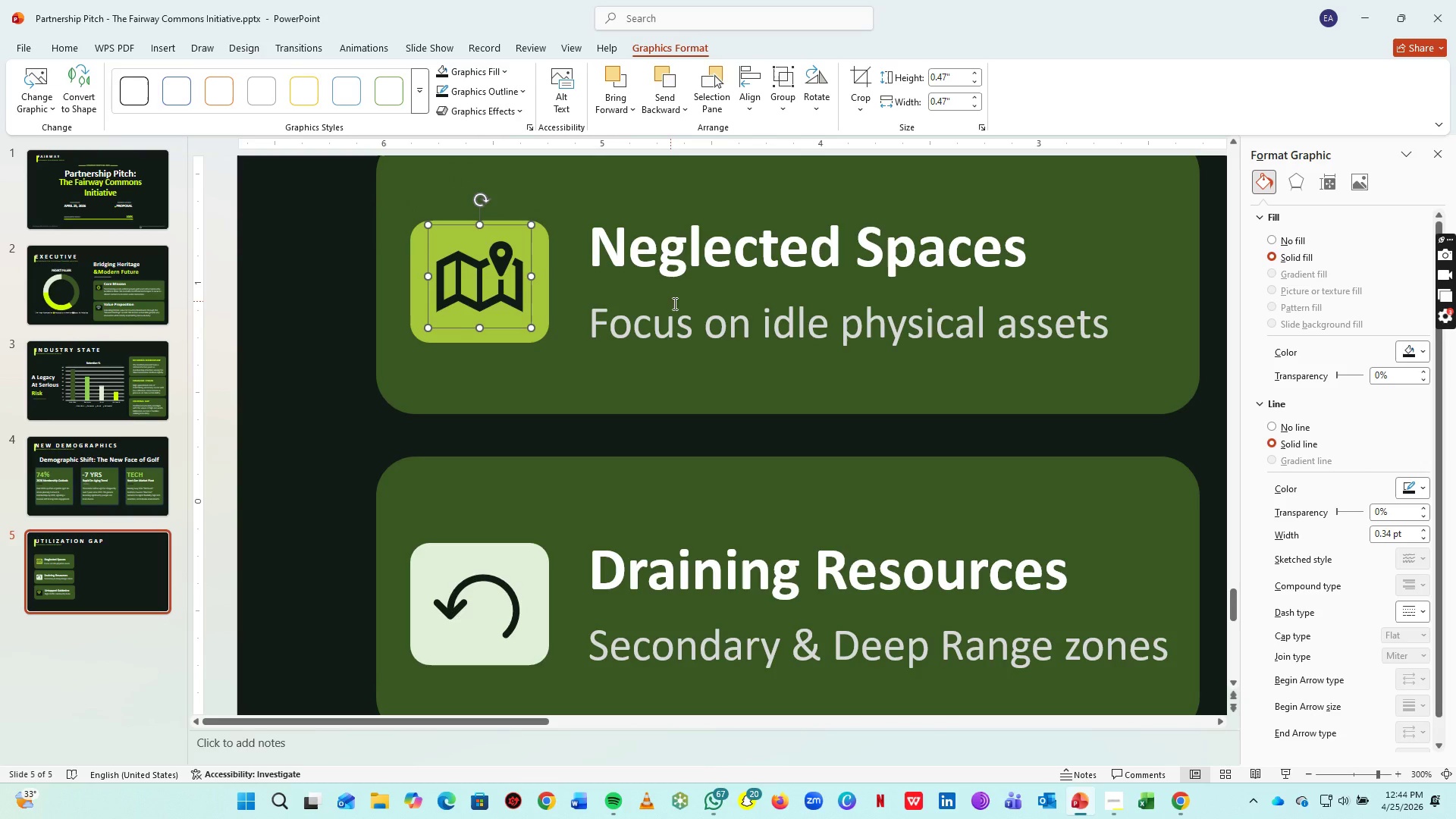 
hold_key(key=ShiftLeft, duration=0.67)
left_click([688, 375])
 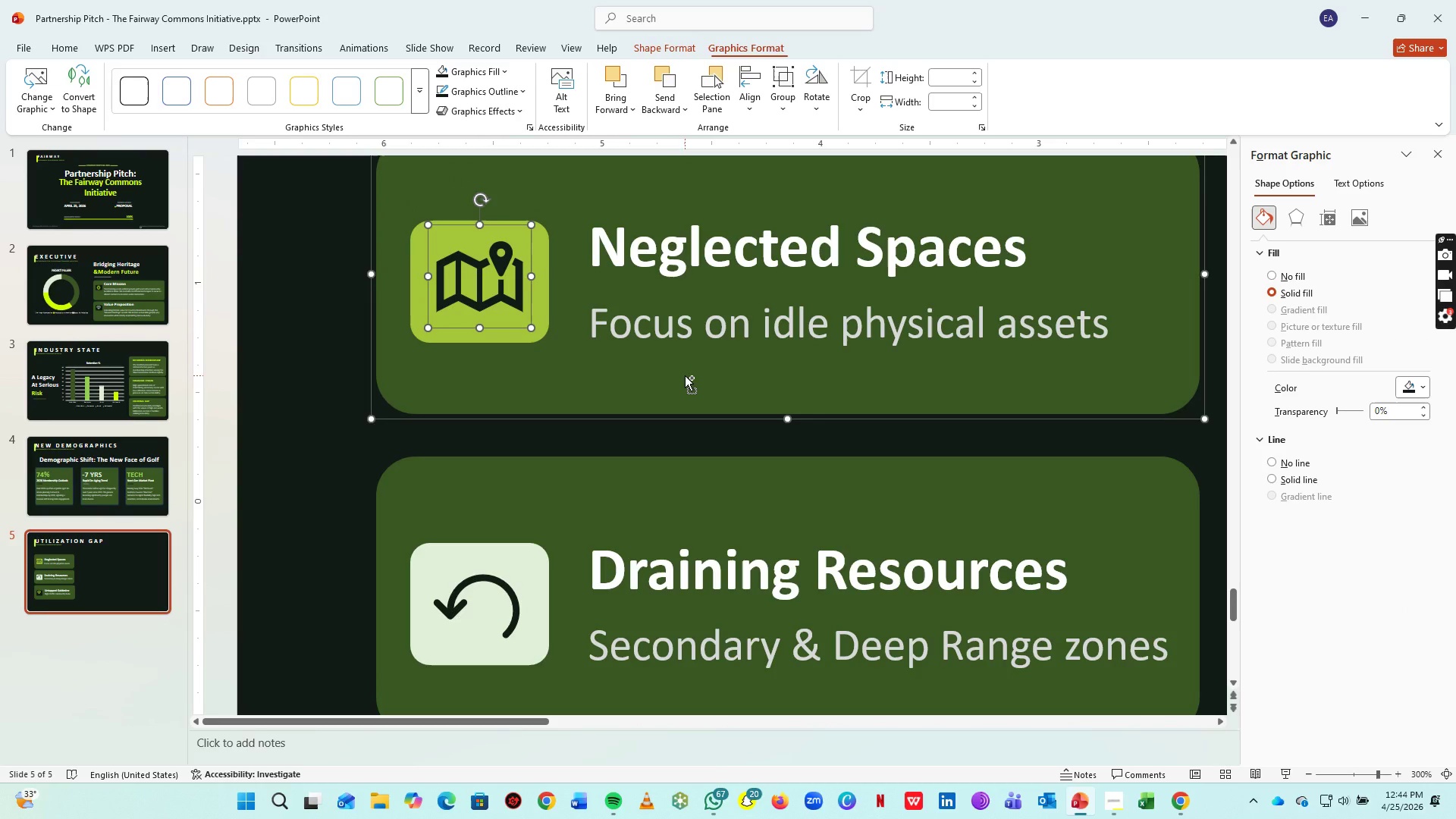 
key(Control+G)
 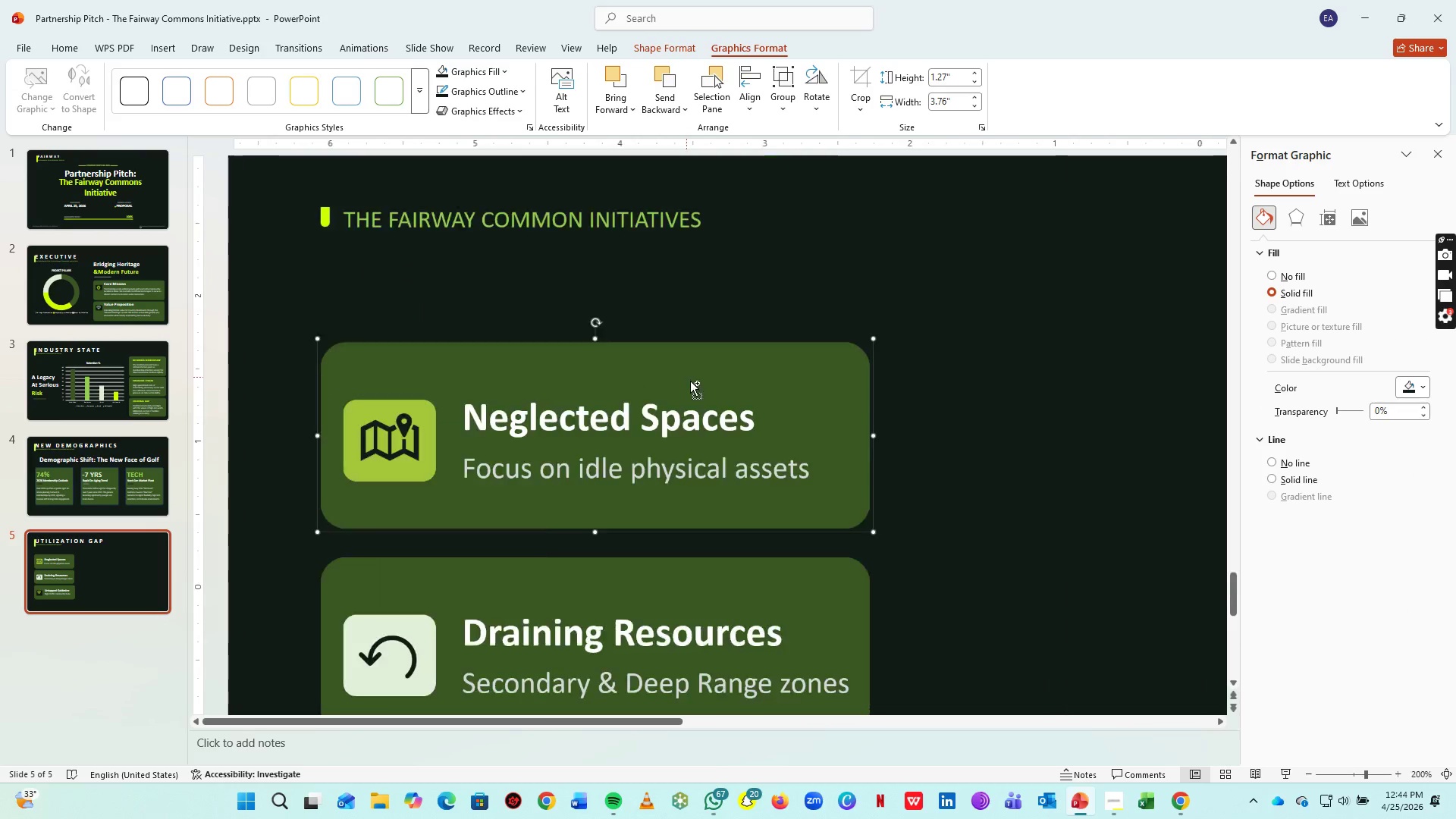 
scroll: coordinate [741, 481], scroll_direction: down, amount: 5.0
 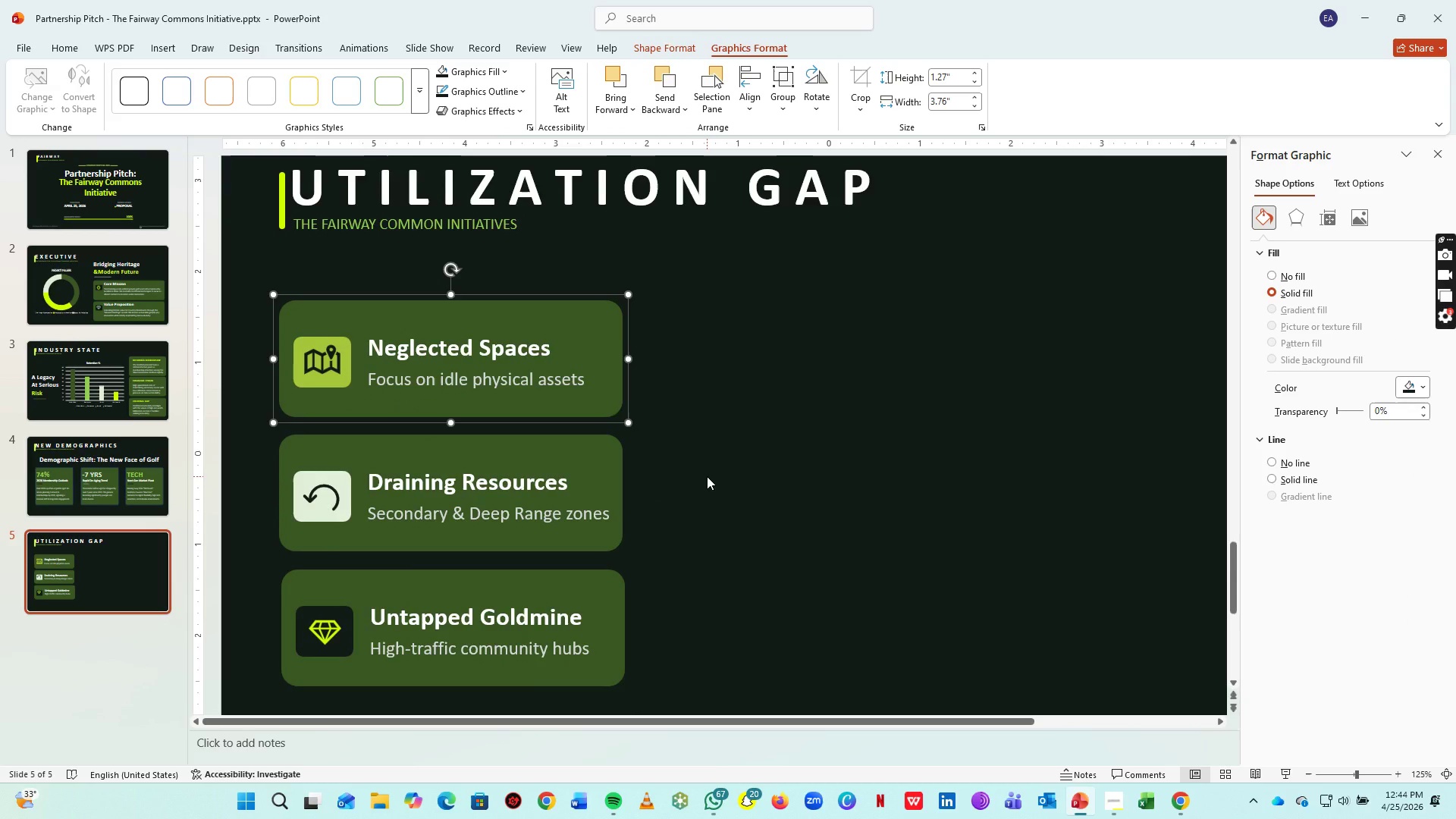 
hold_key(key=ControlLeft, duration=1.05)
 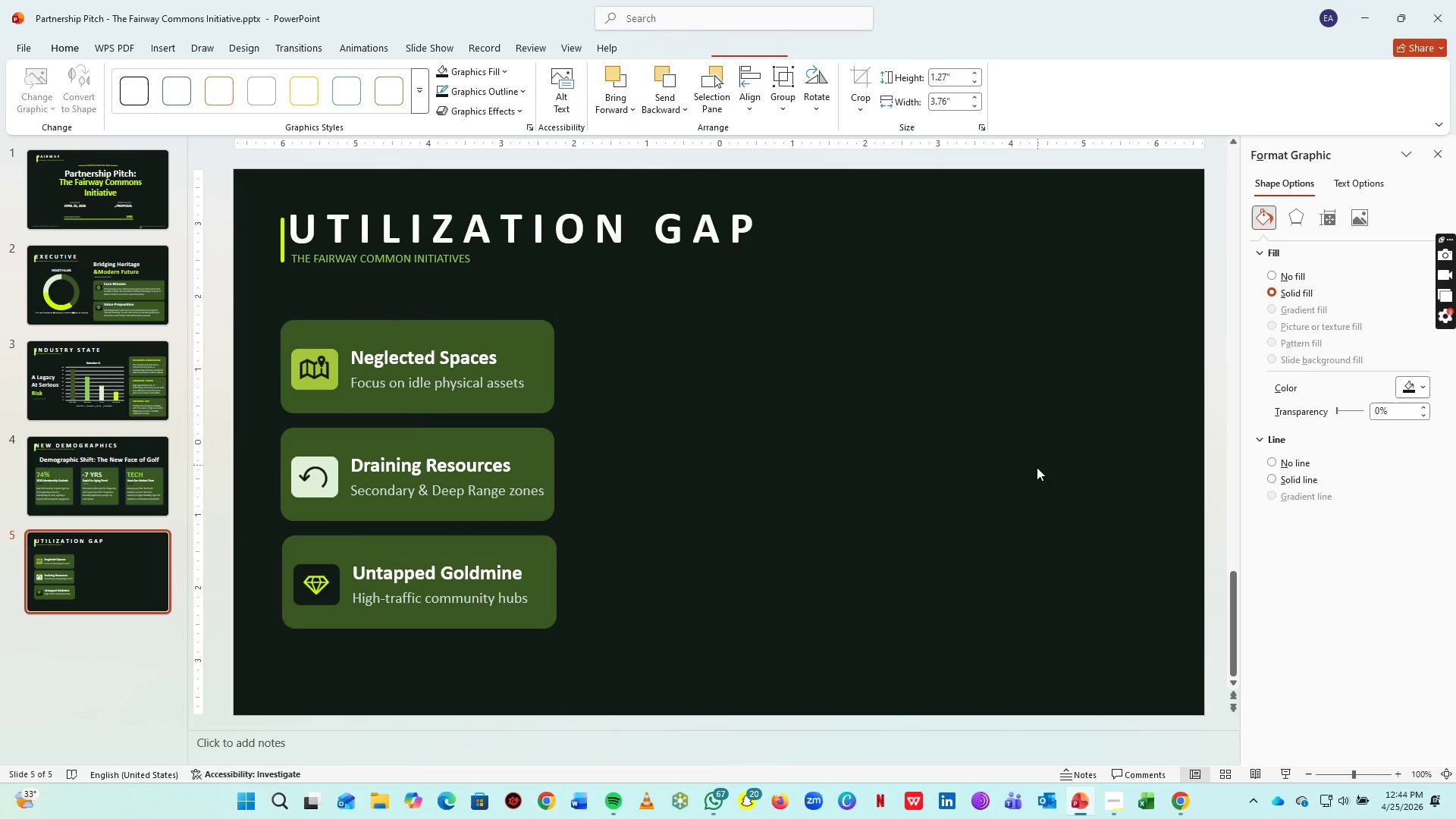 
scroll: coordinate [720, 471], scroll_direction: down, amount: 3.0
 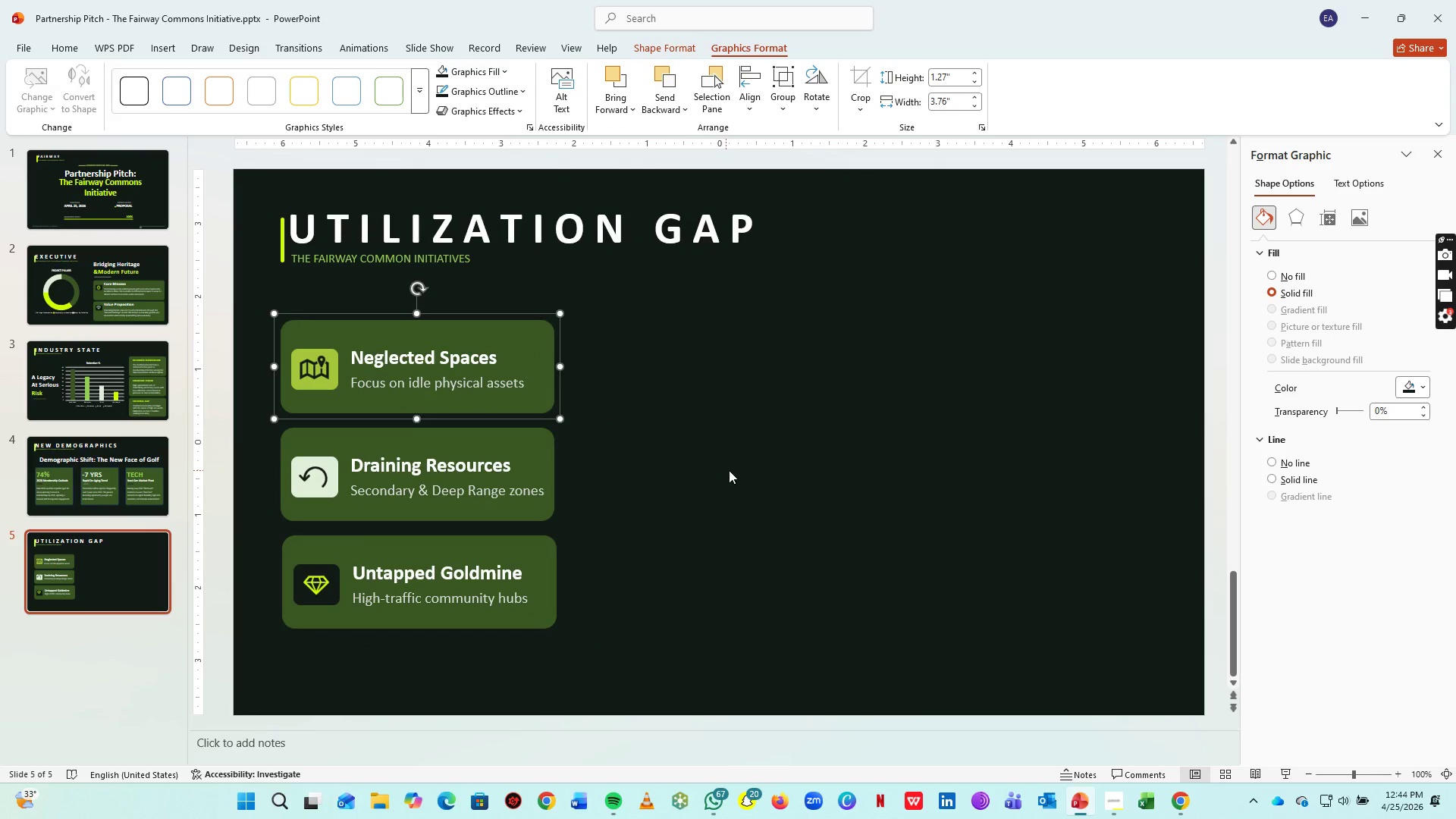 
hold_key(key=ControlLeft, duration=5.14)
left_click([1037, 465])
 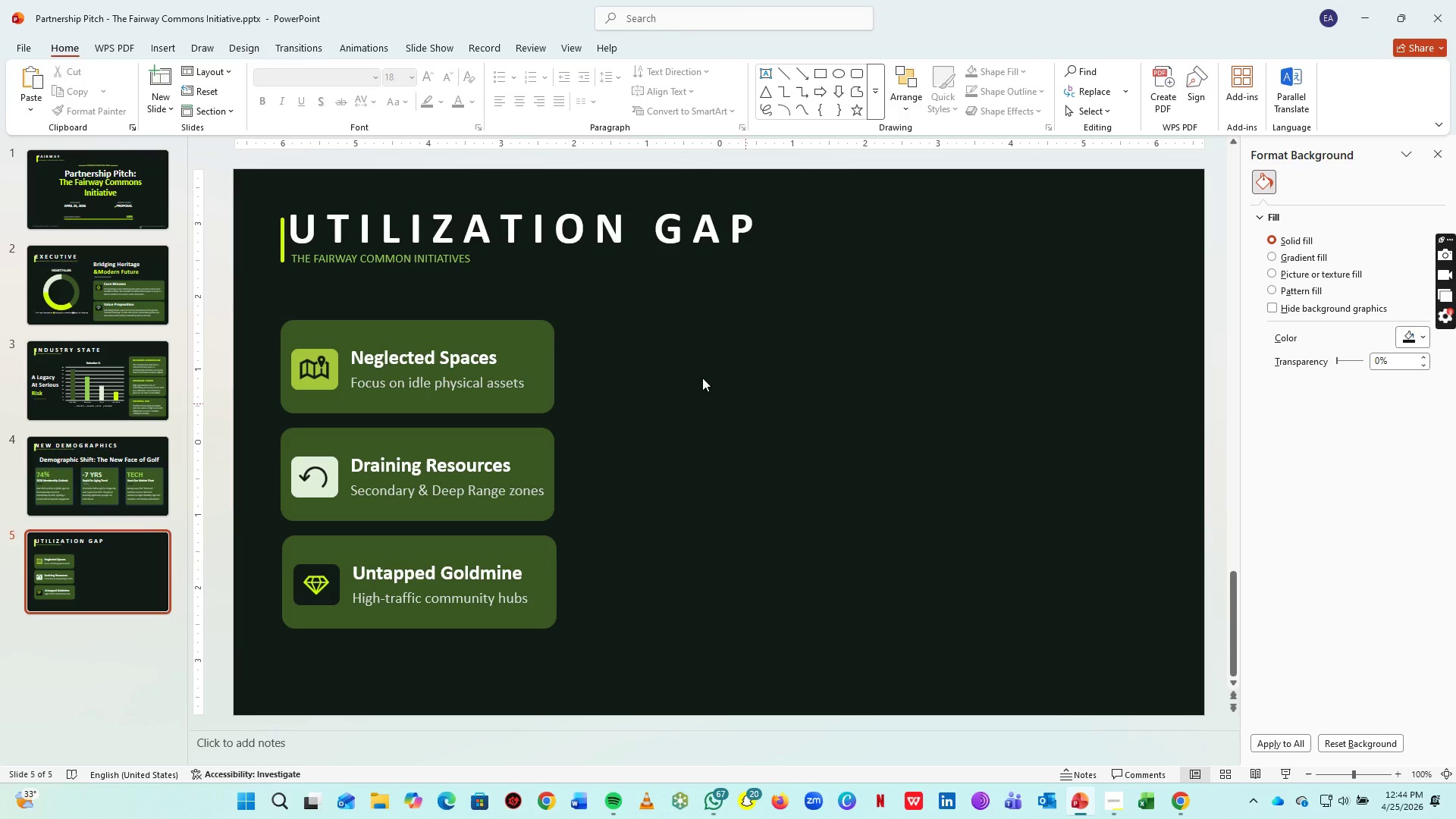 
left_click([494, 230])
 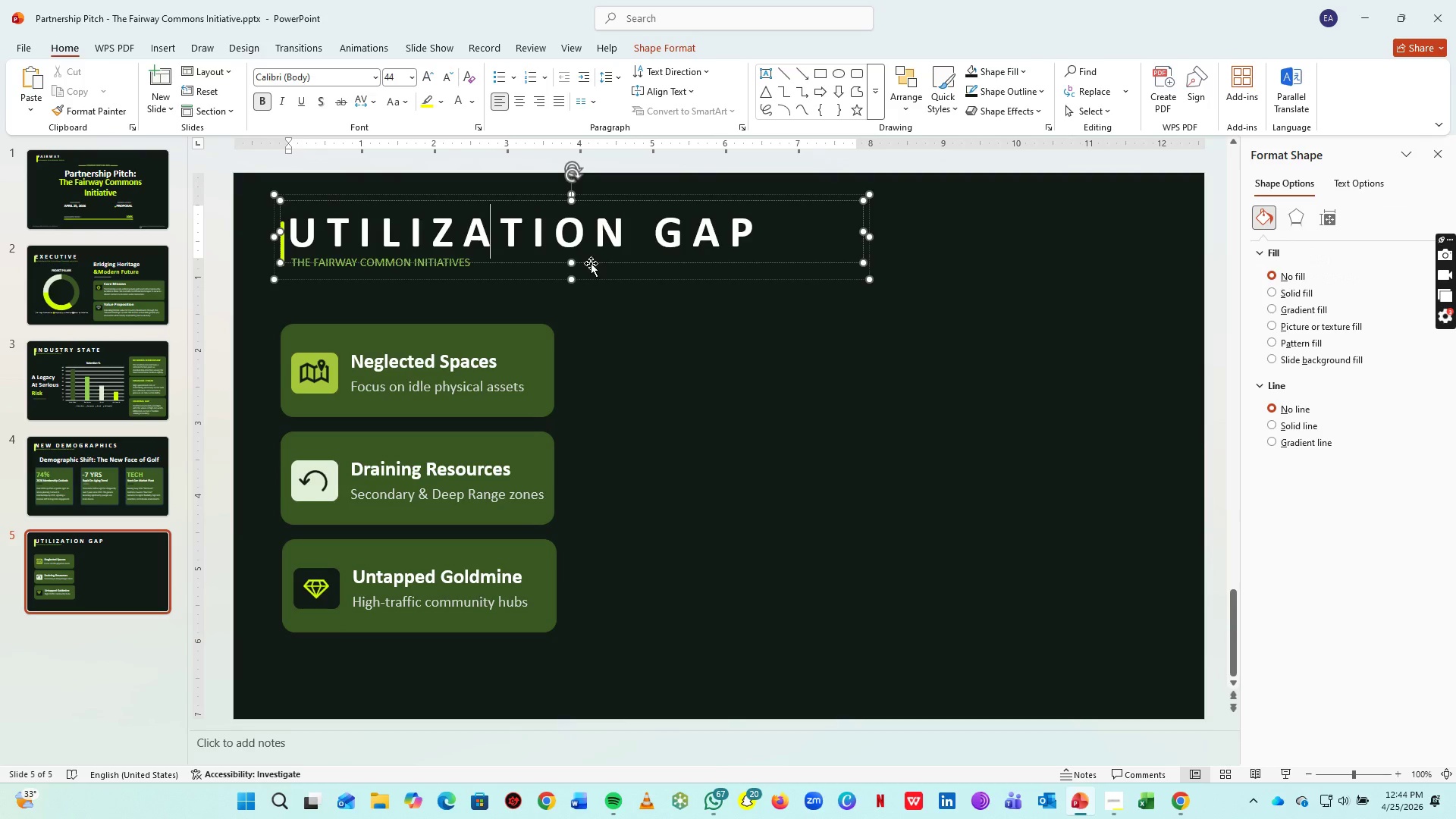 
left_click([591, 263])
 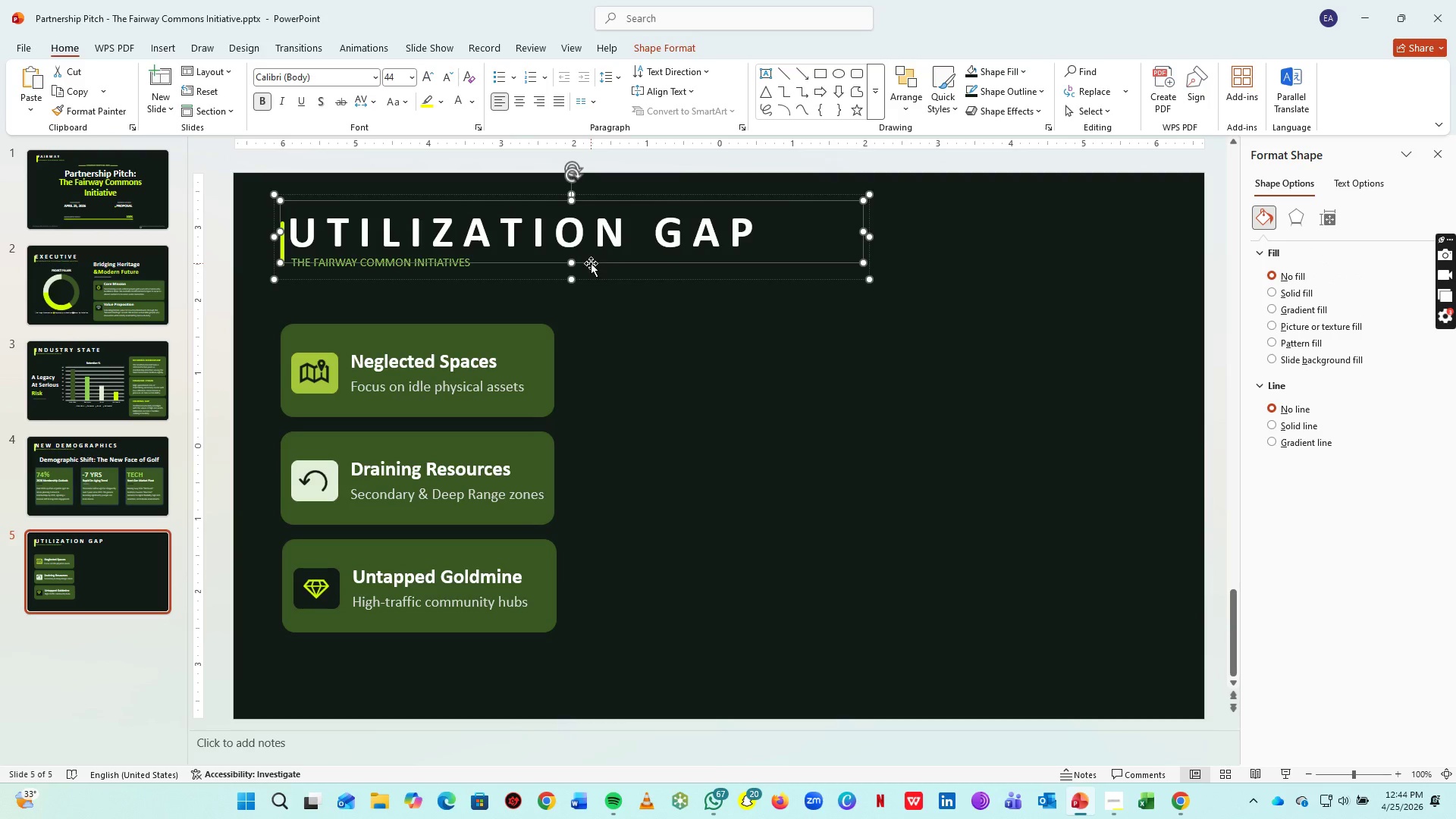 
key(Control+C)
 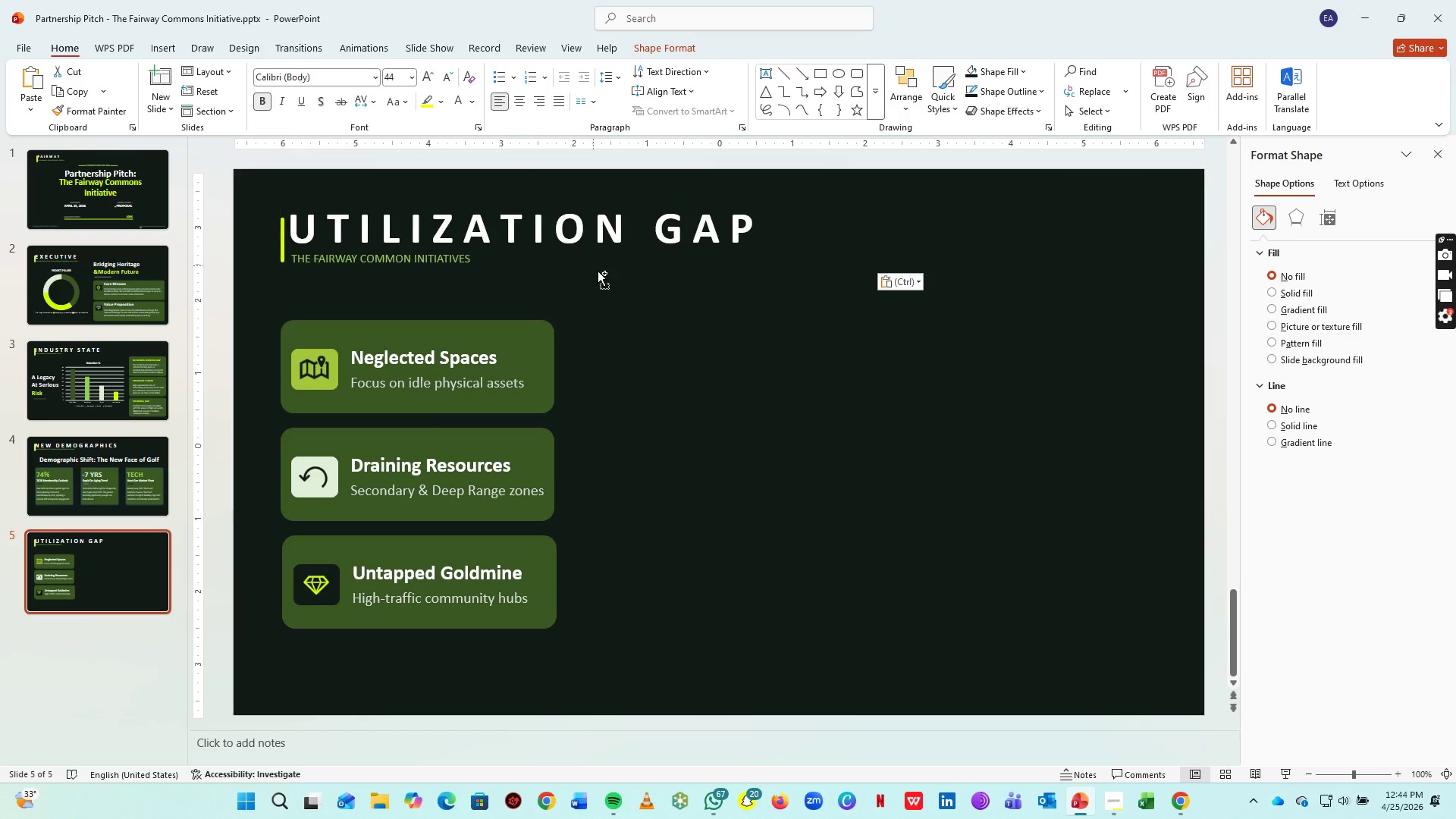 
key(Control+V)
 